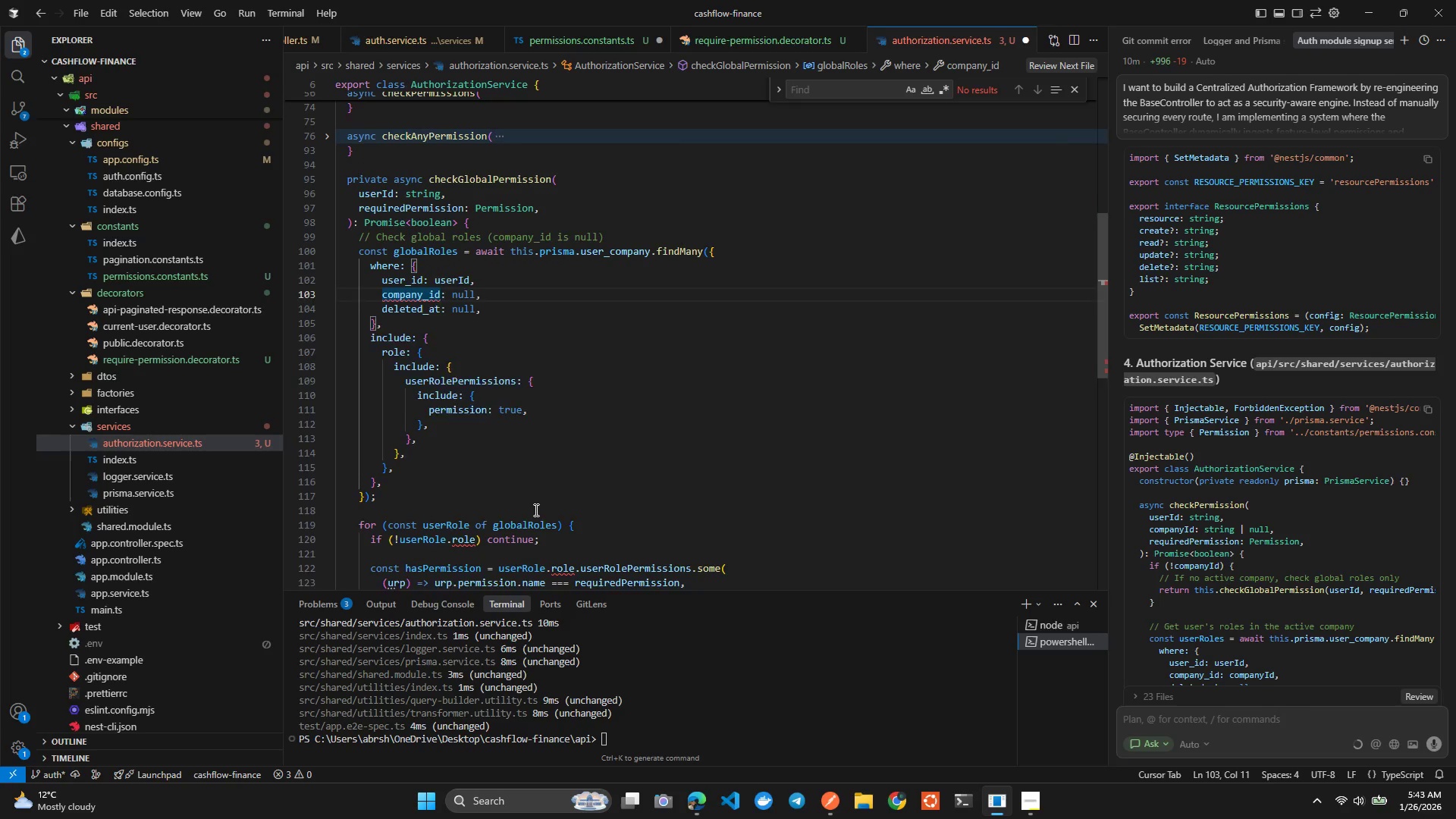 
wait(15.83)
 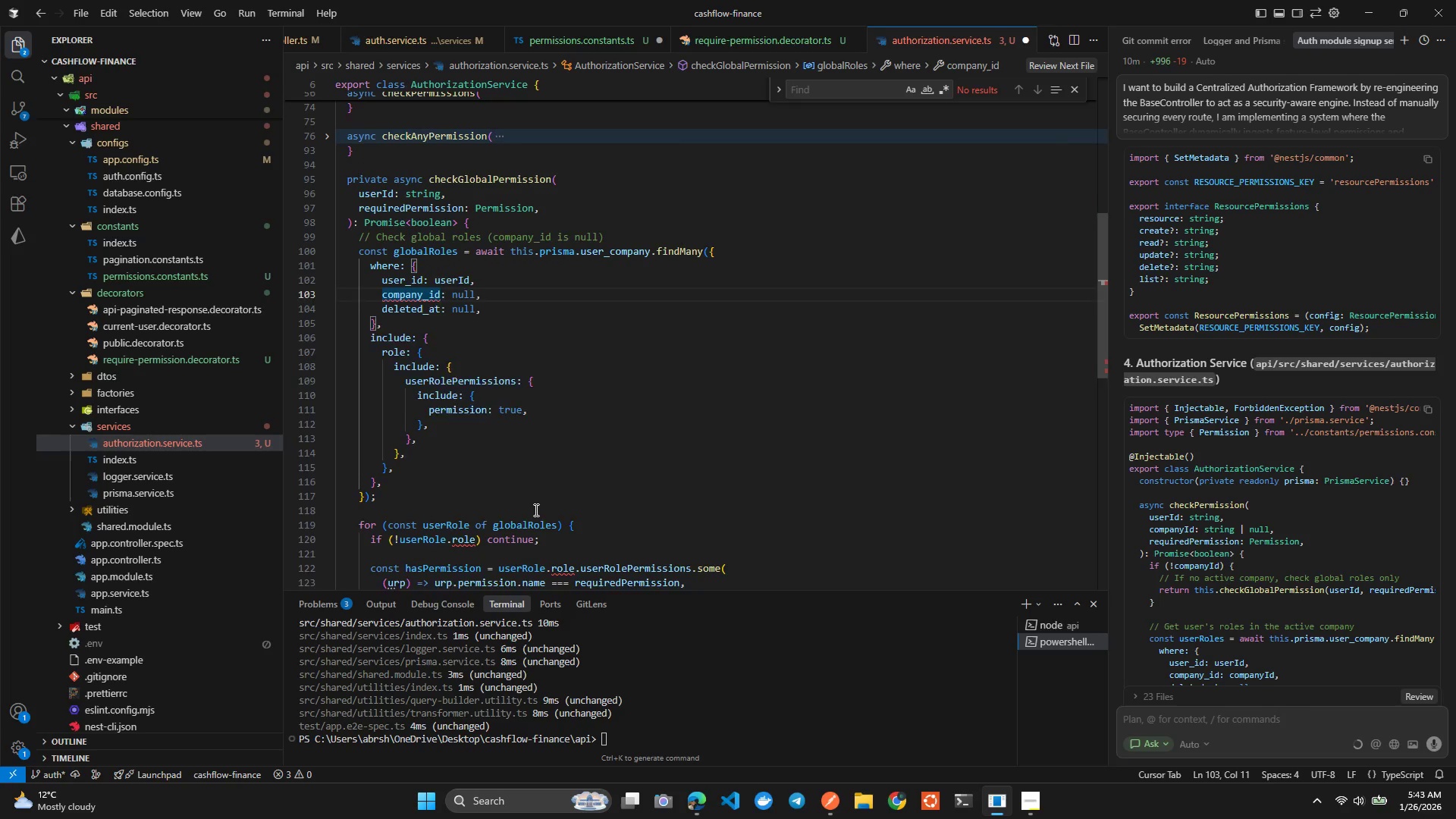 
left_click([465, 479])
 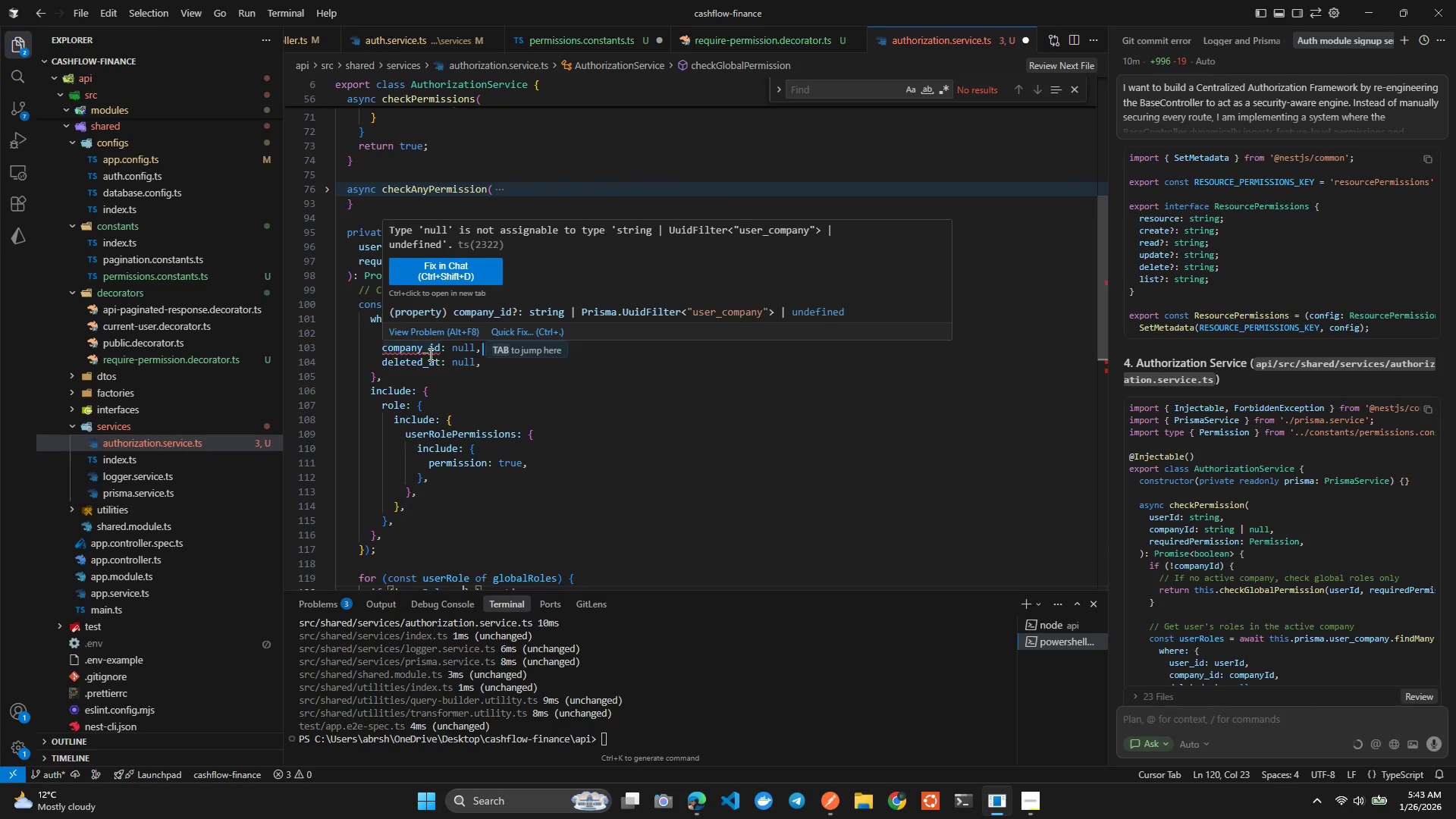 
left_click([453, 280])
 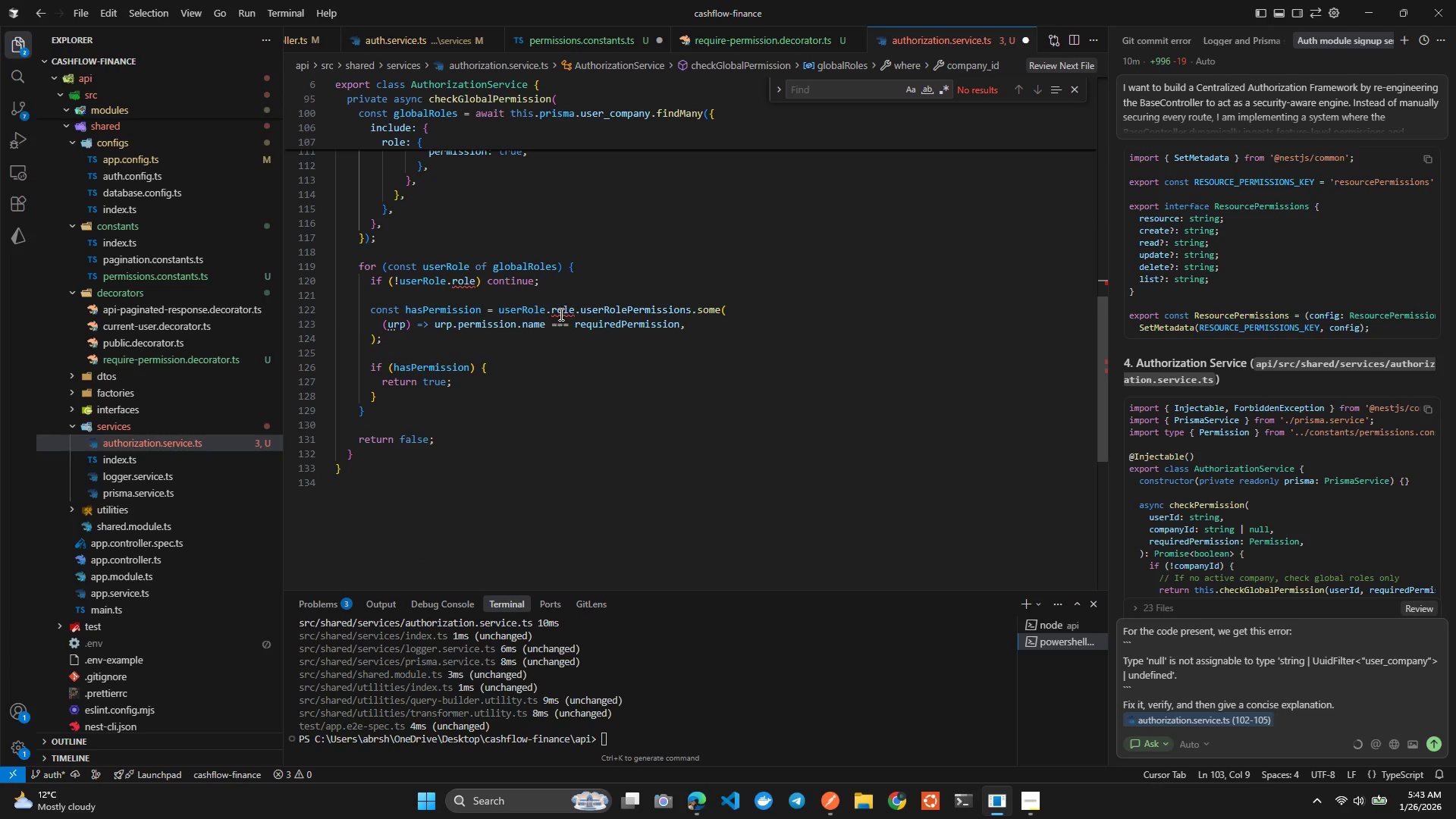 
left_click([623, 244])
 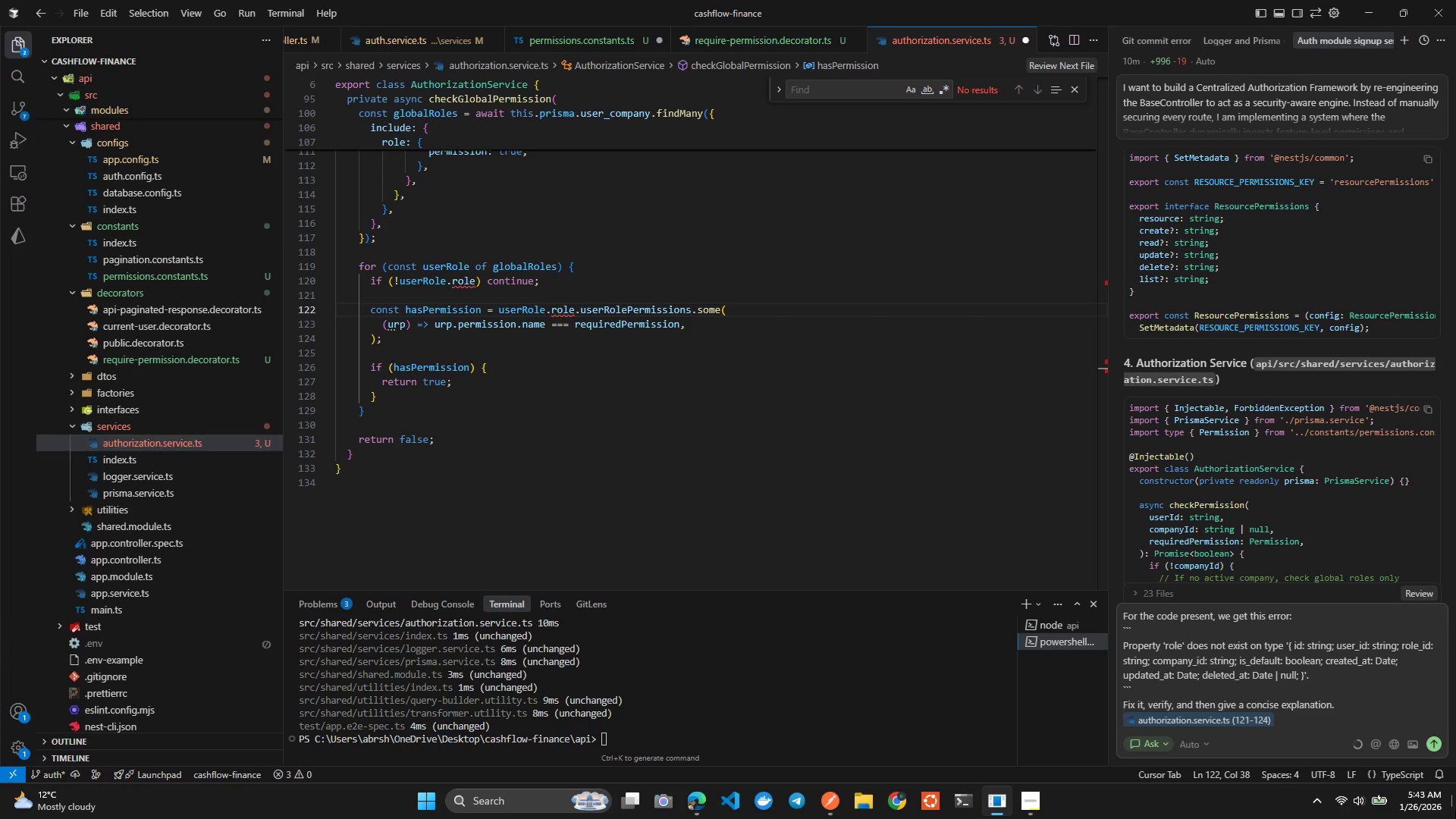 
left_click([1438, 747])
 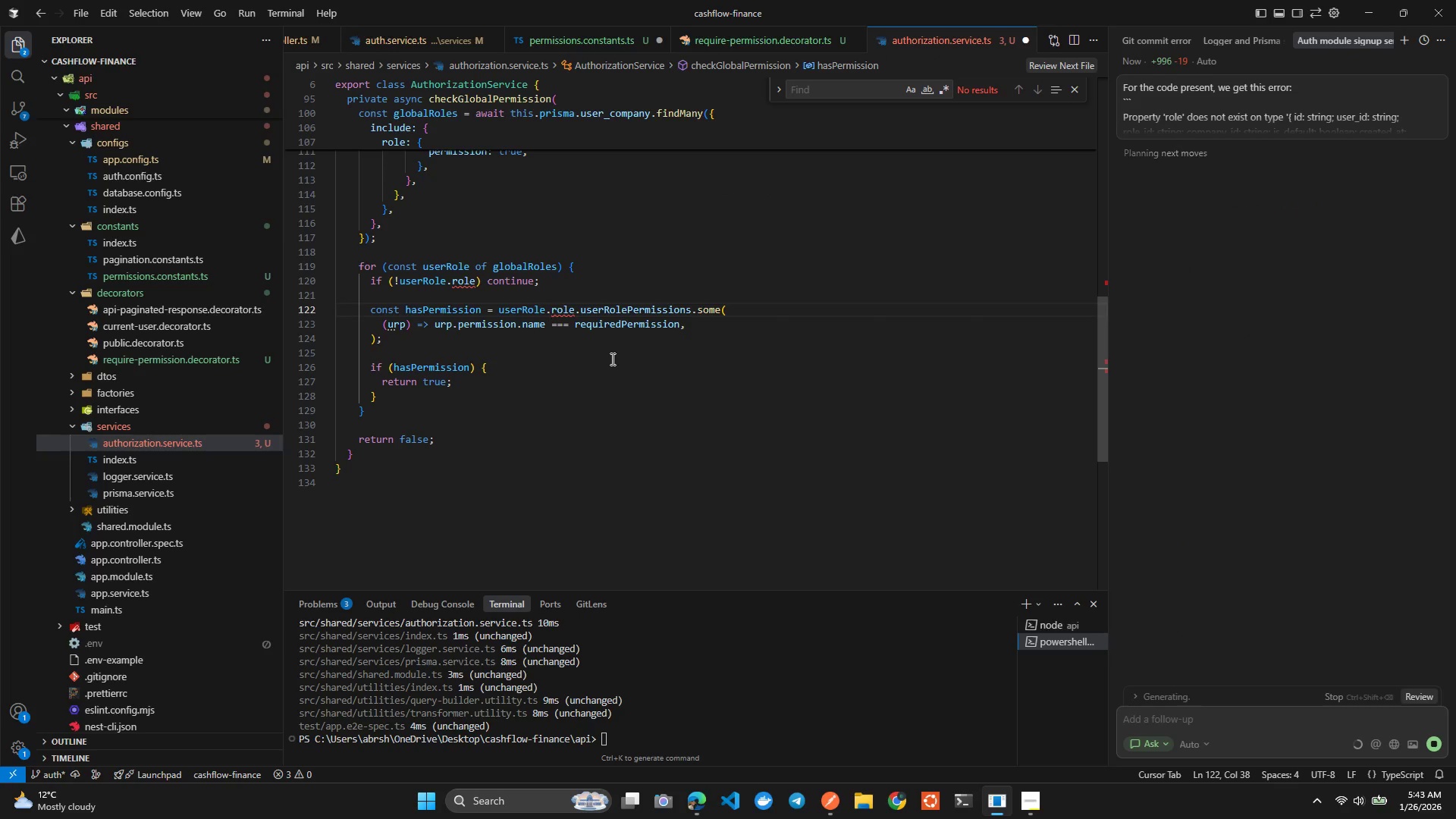 
left_click([611, 359])
 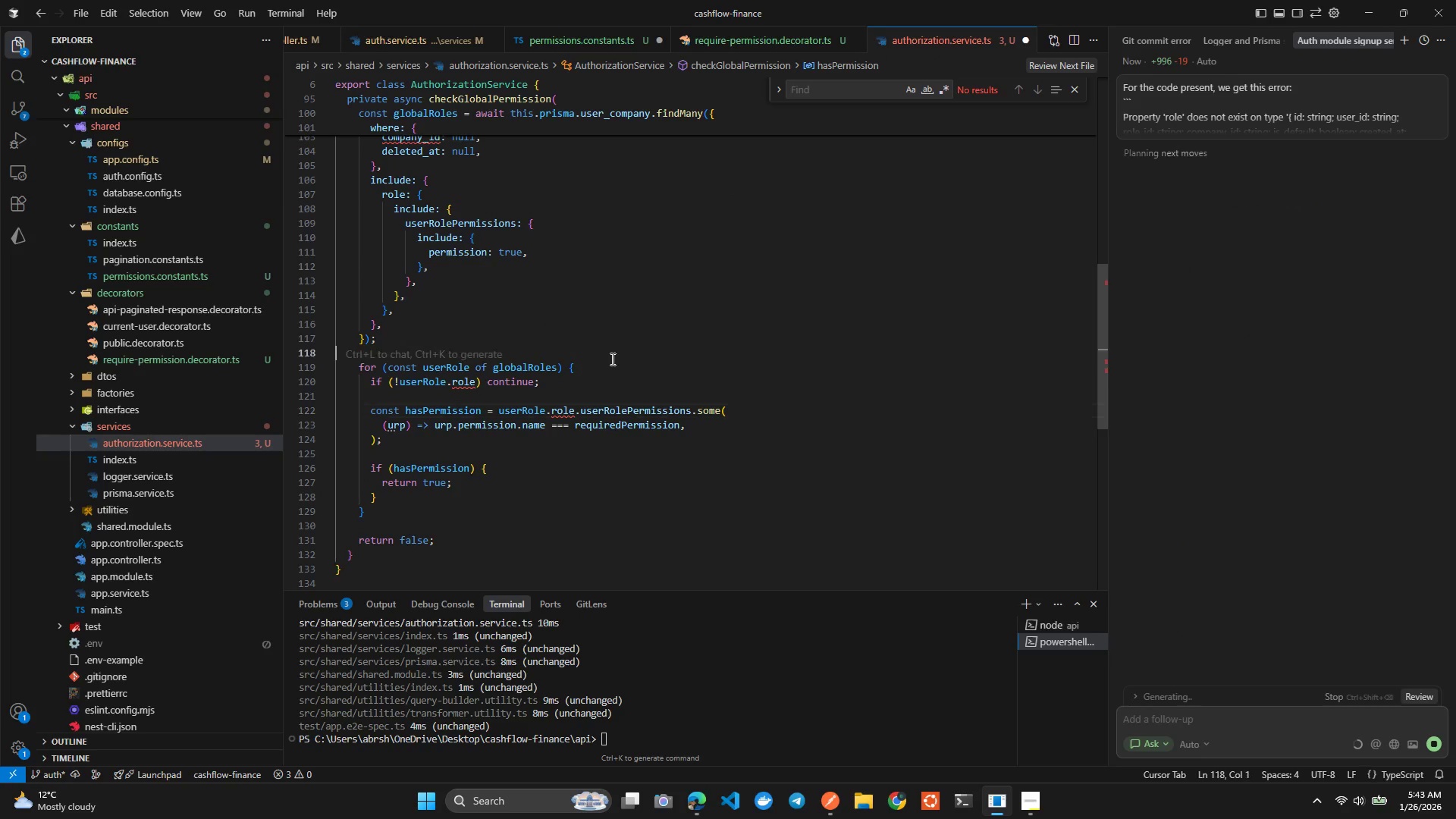 
key(Control+ControlLeft)
 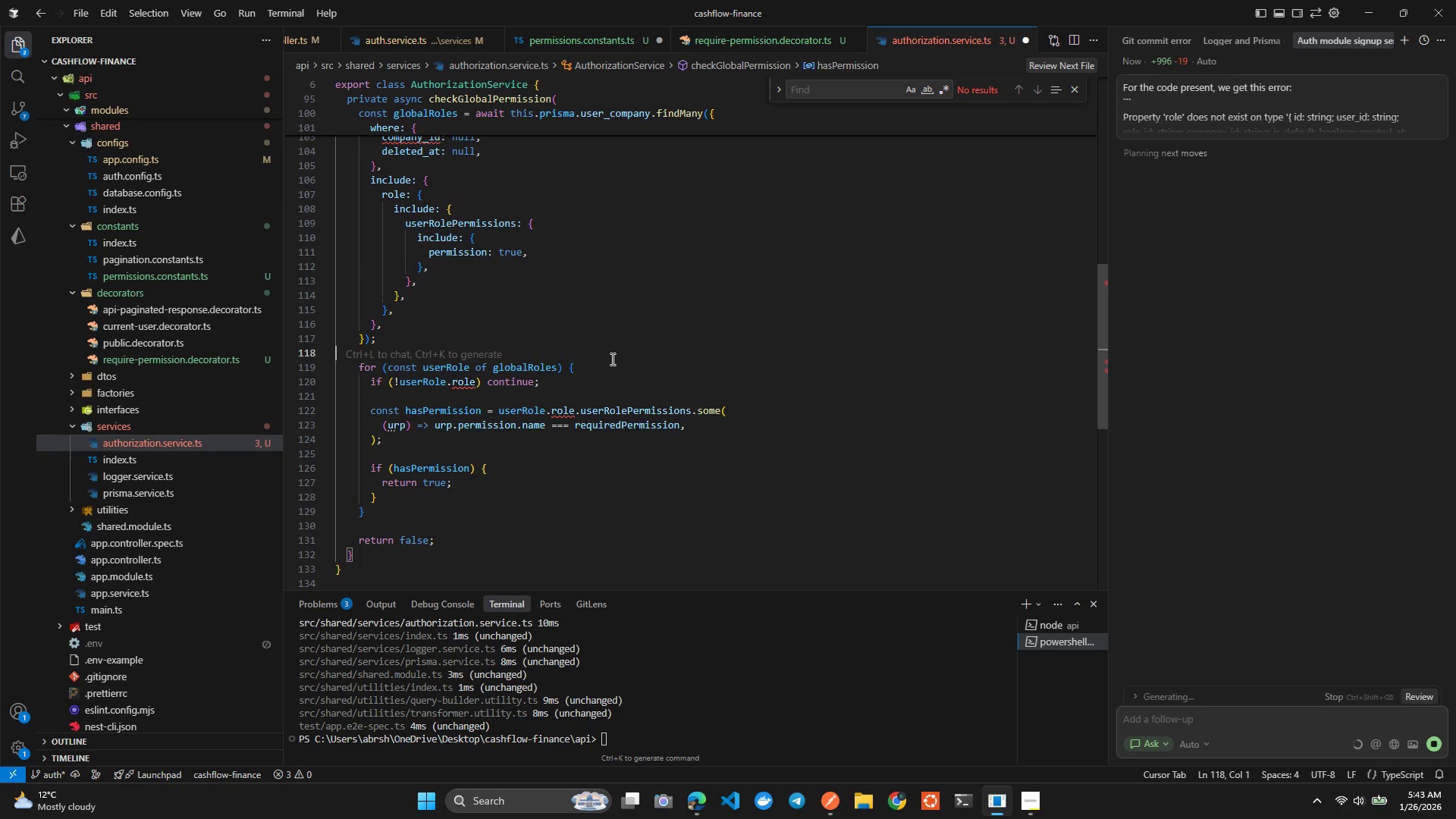 
key(Control+S)
 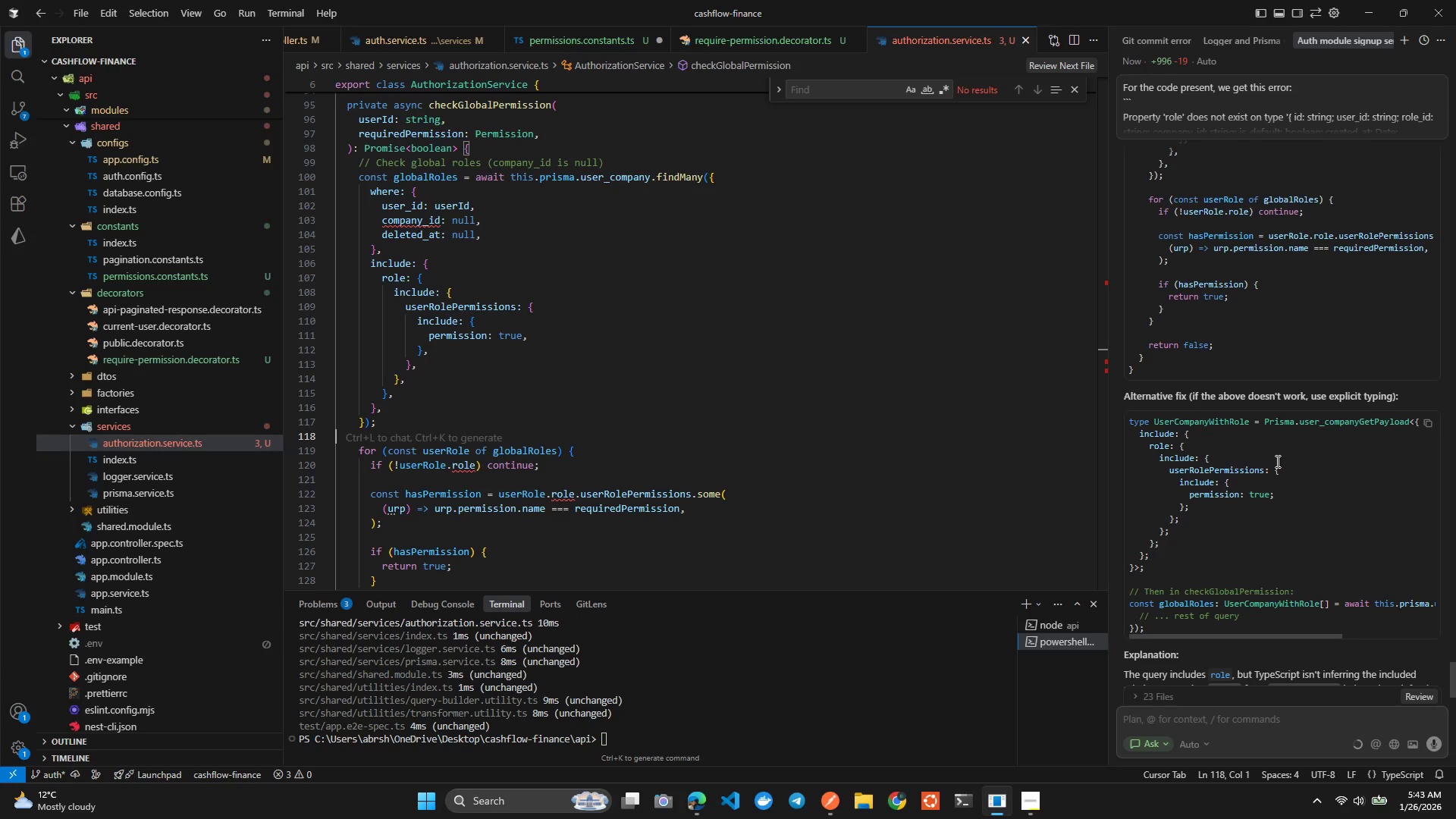 
wait(28.92)
 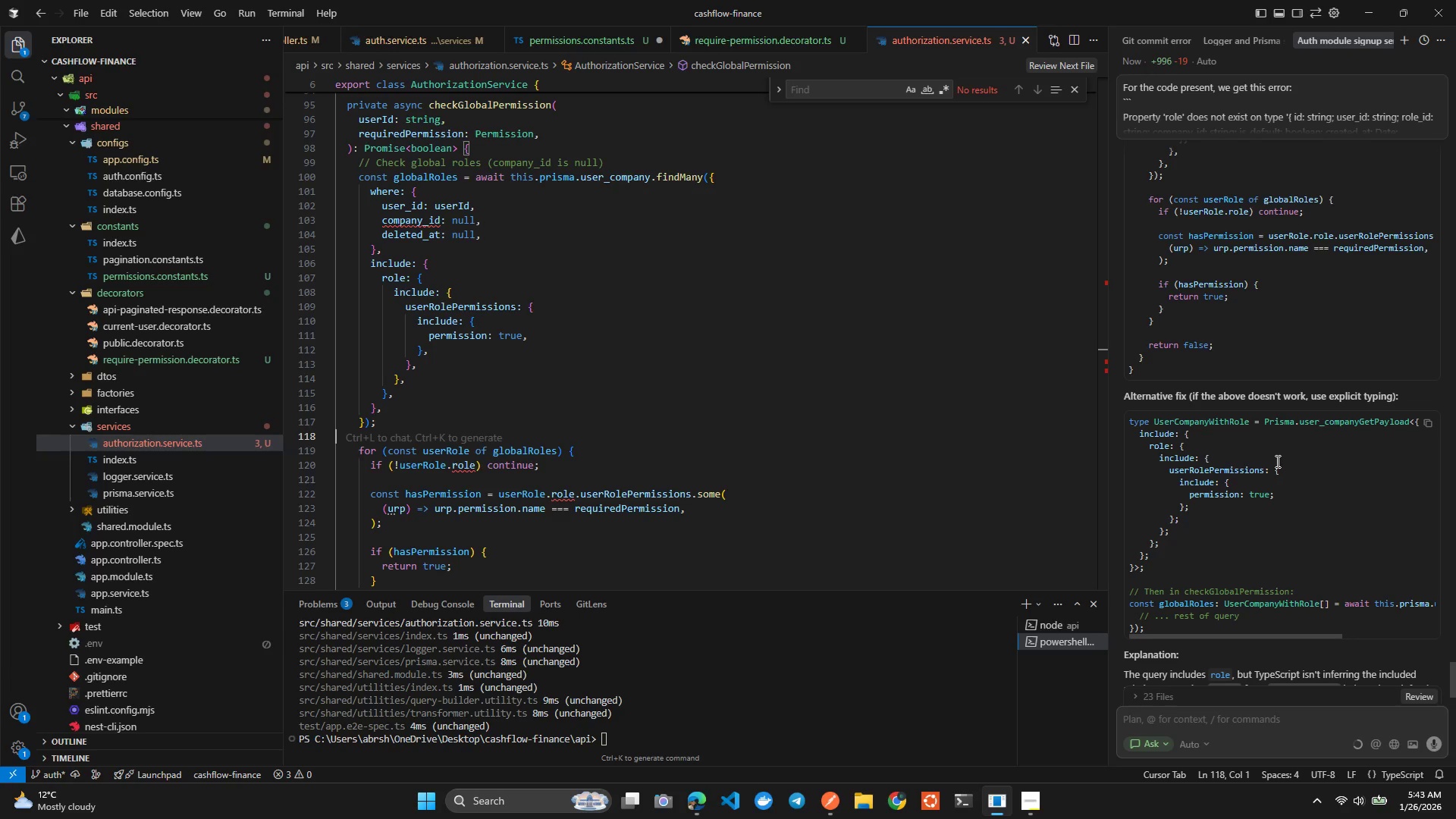 
left_click([467, 223])
 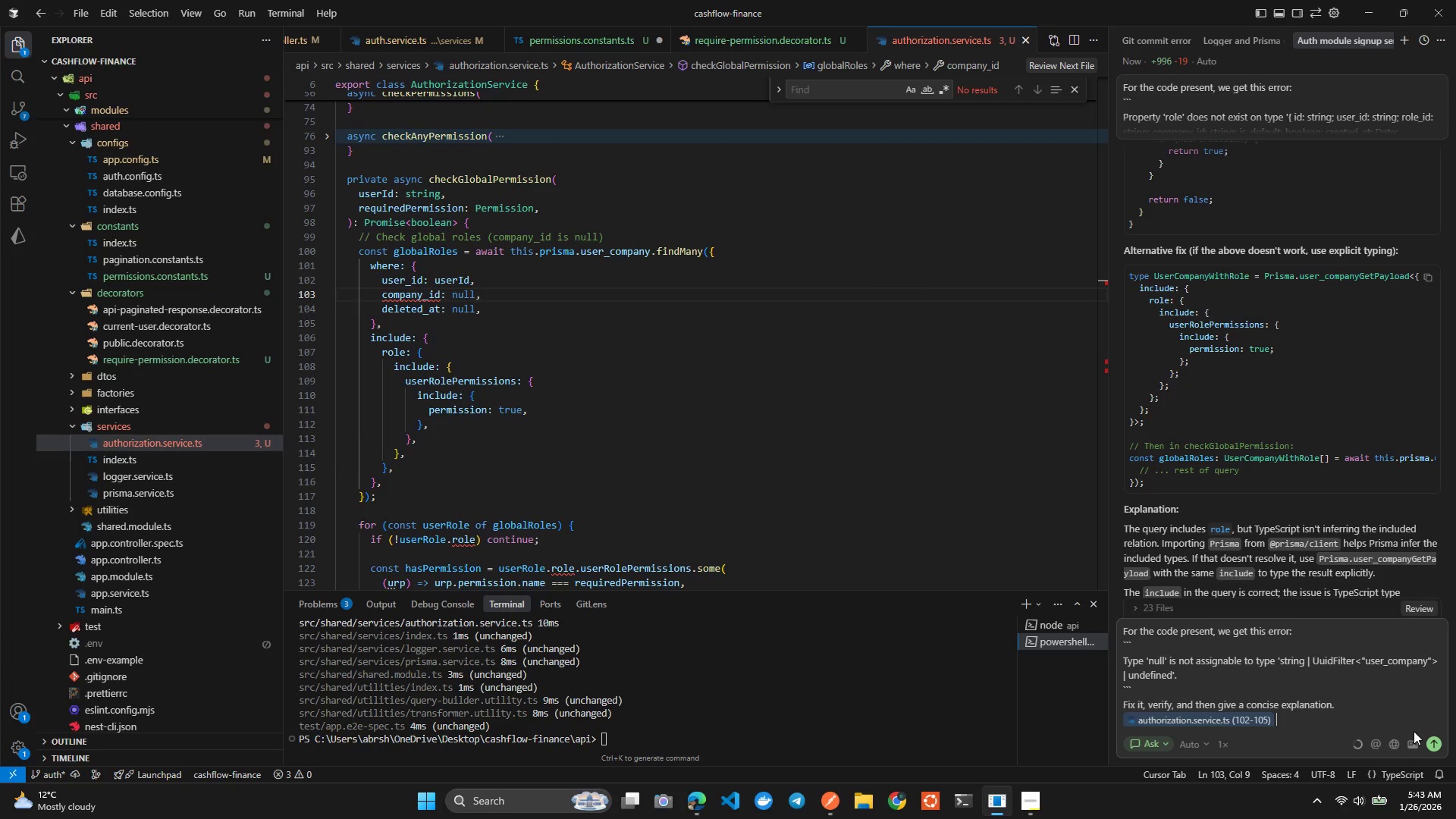 
left_click([1430, 739])
 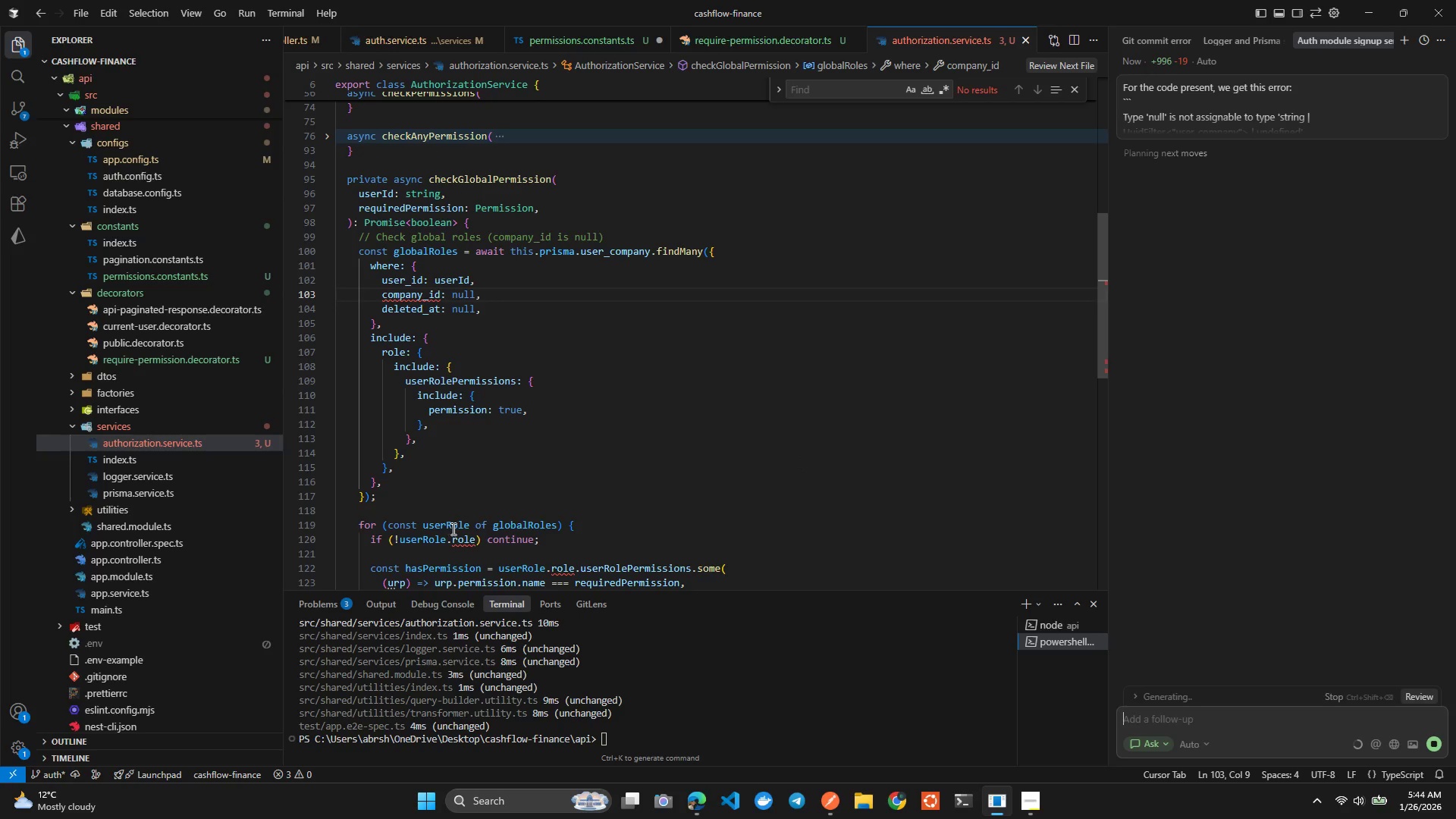 
left_click([427, 544])
 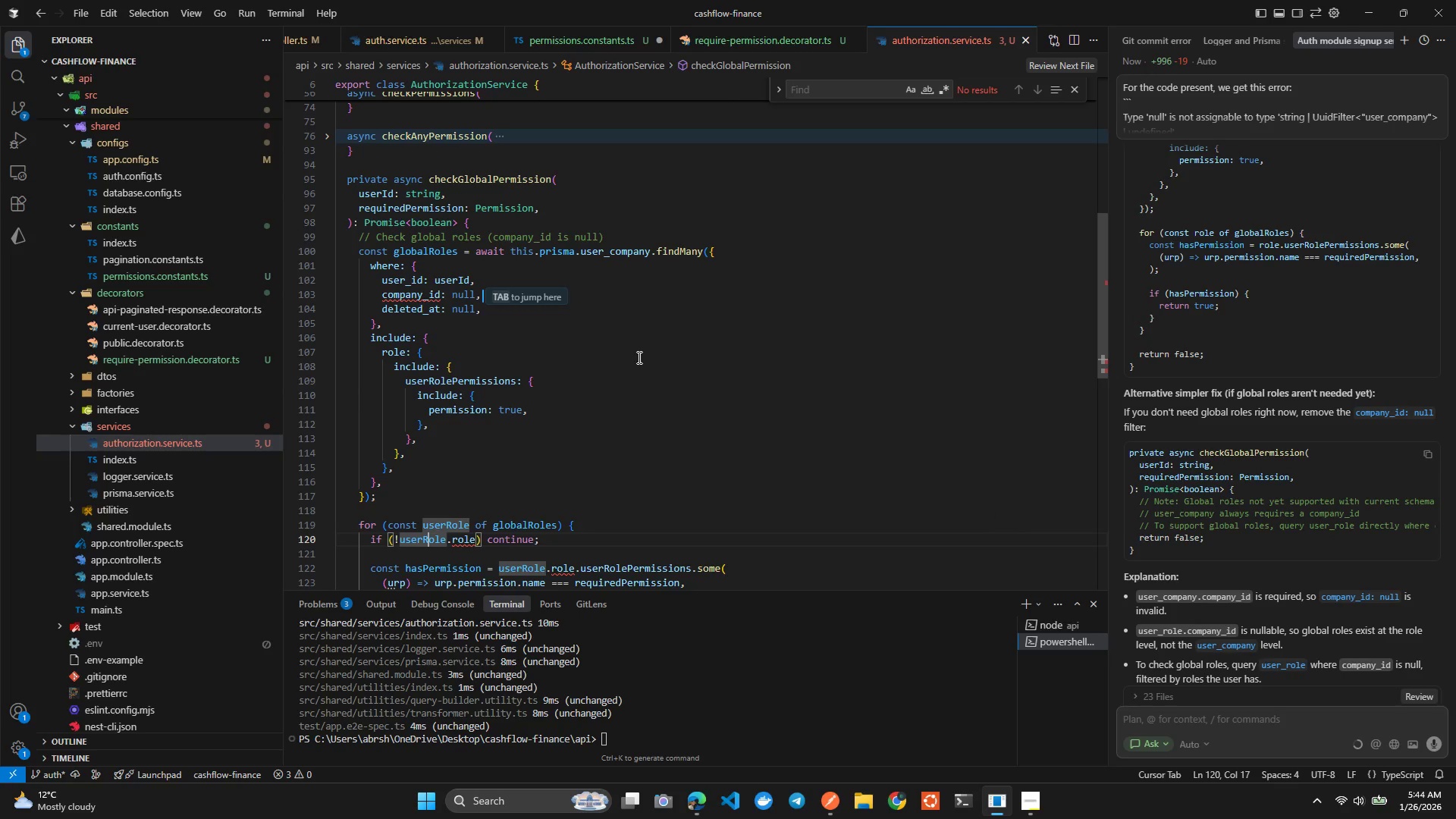 
wait(54.34)
 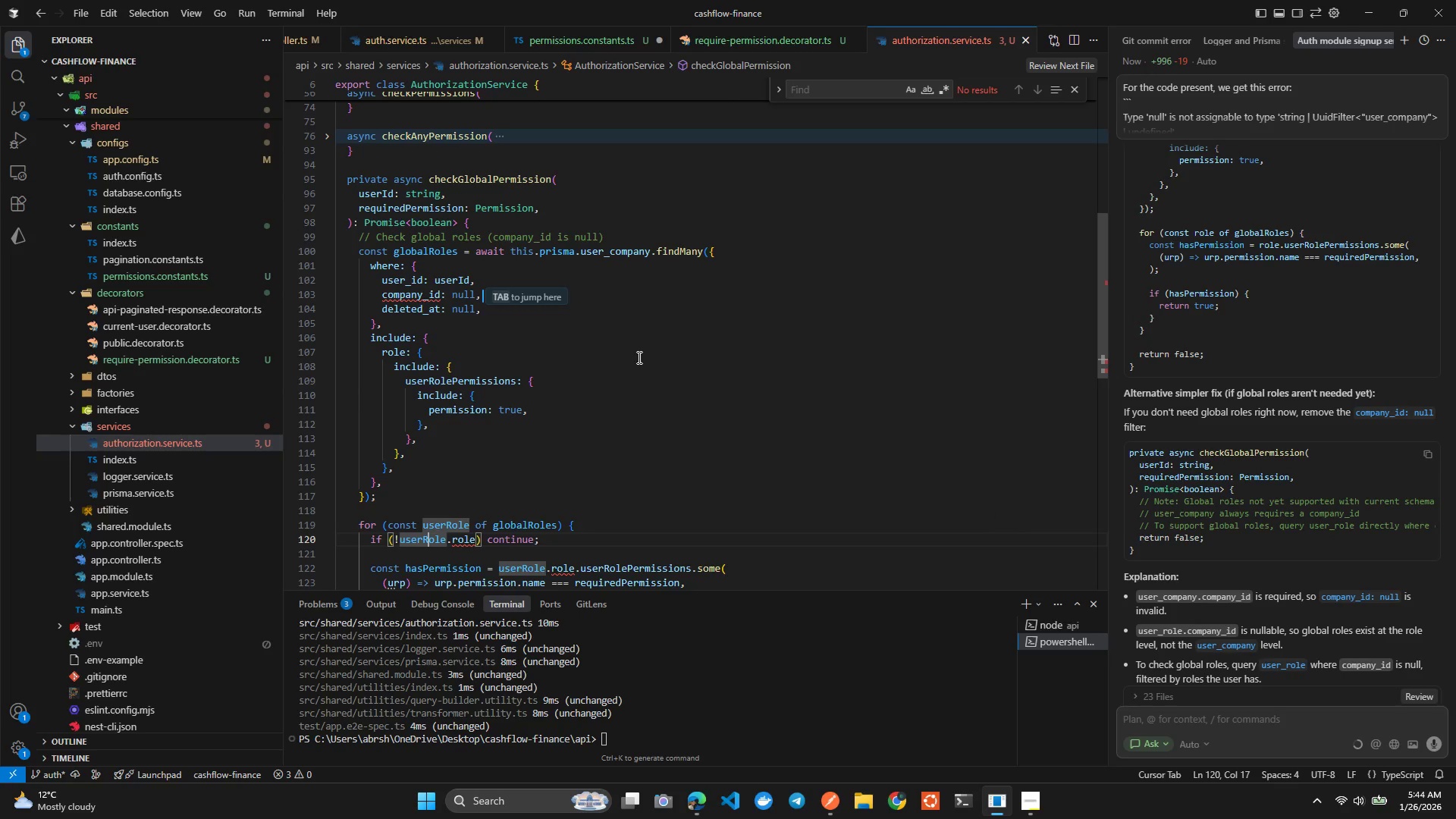 
left_click([332, 180])
 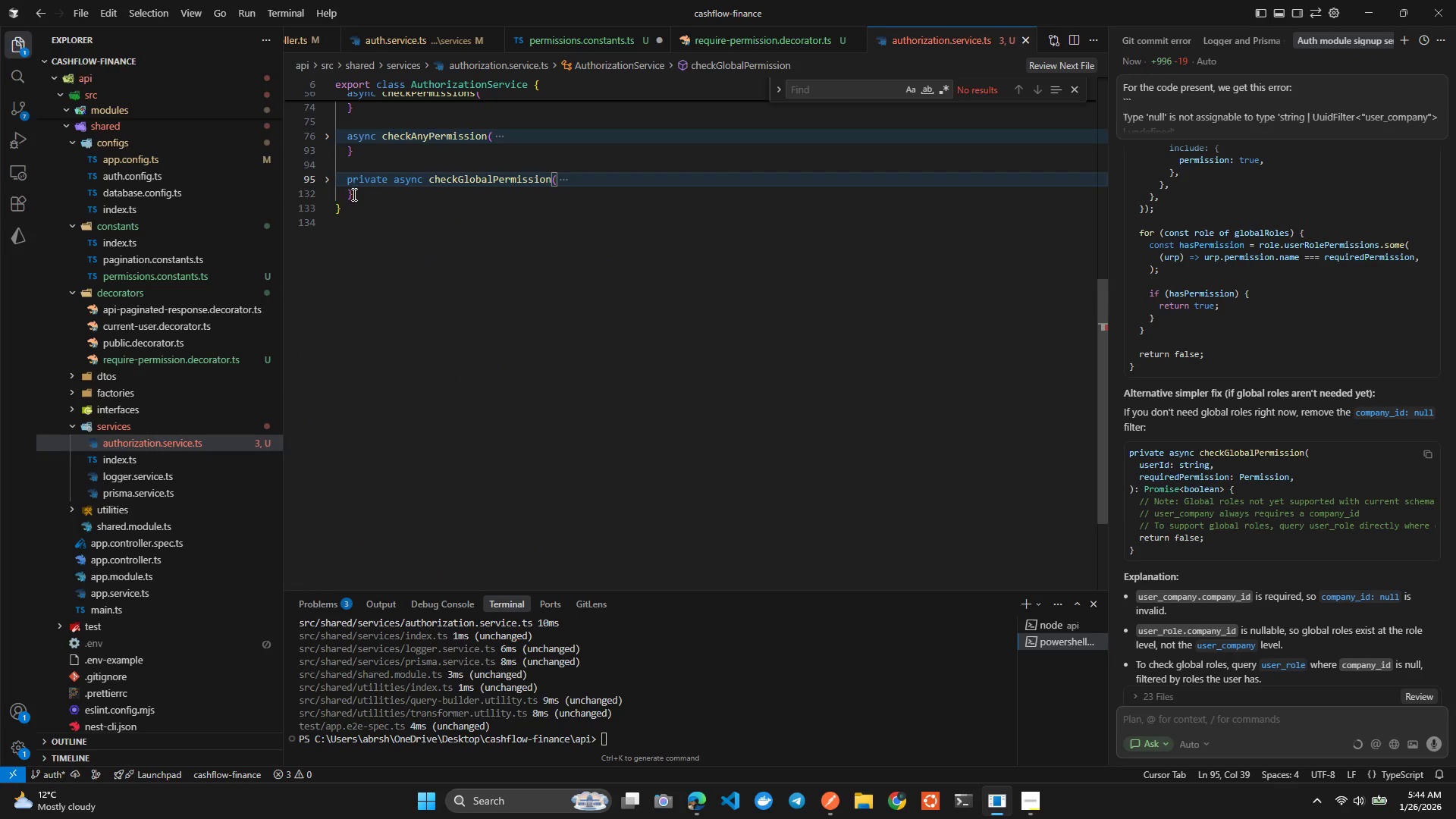 
left_click_drag(start_coordinate=[358, 196], to_coordinate=[303, 180])
 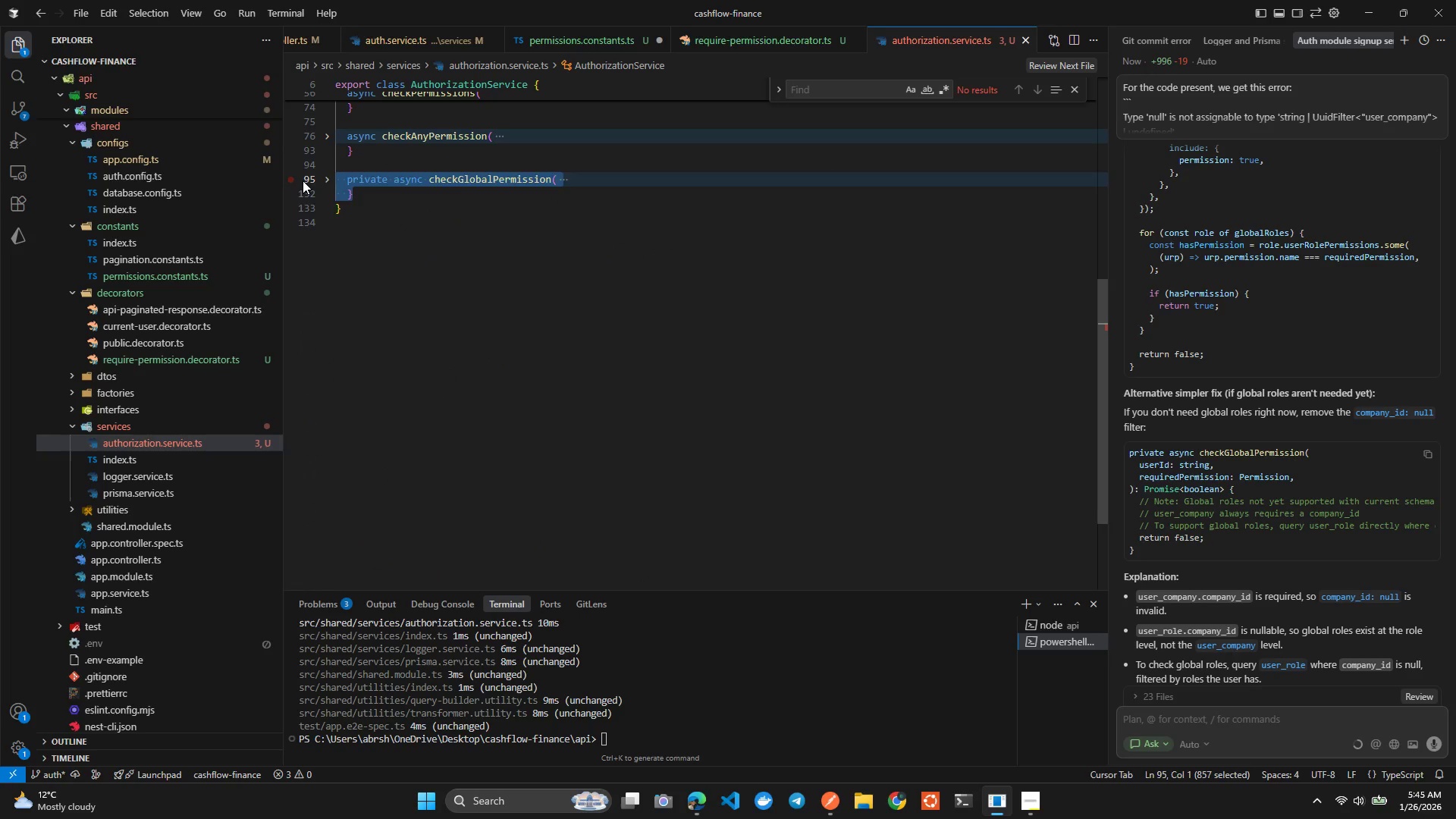 
key(Backspace)
 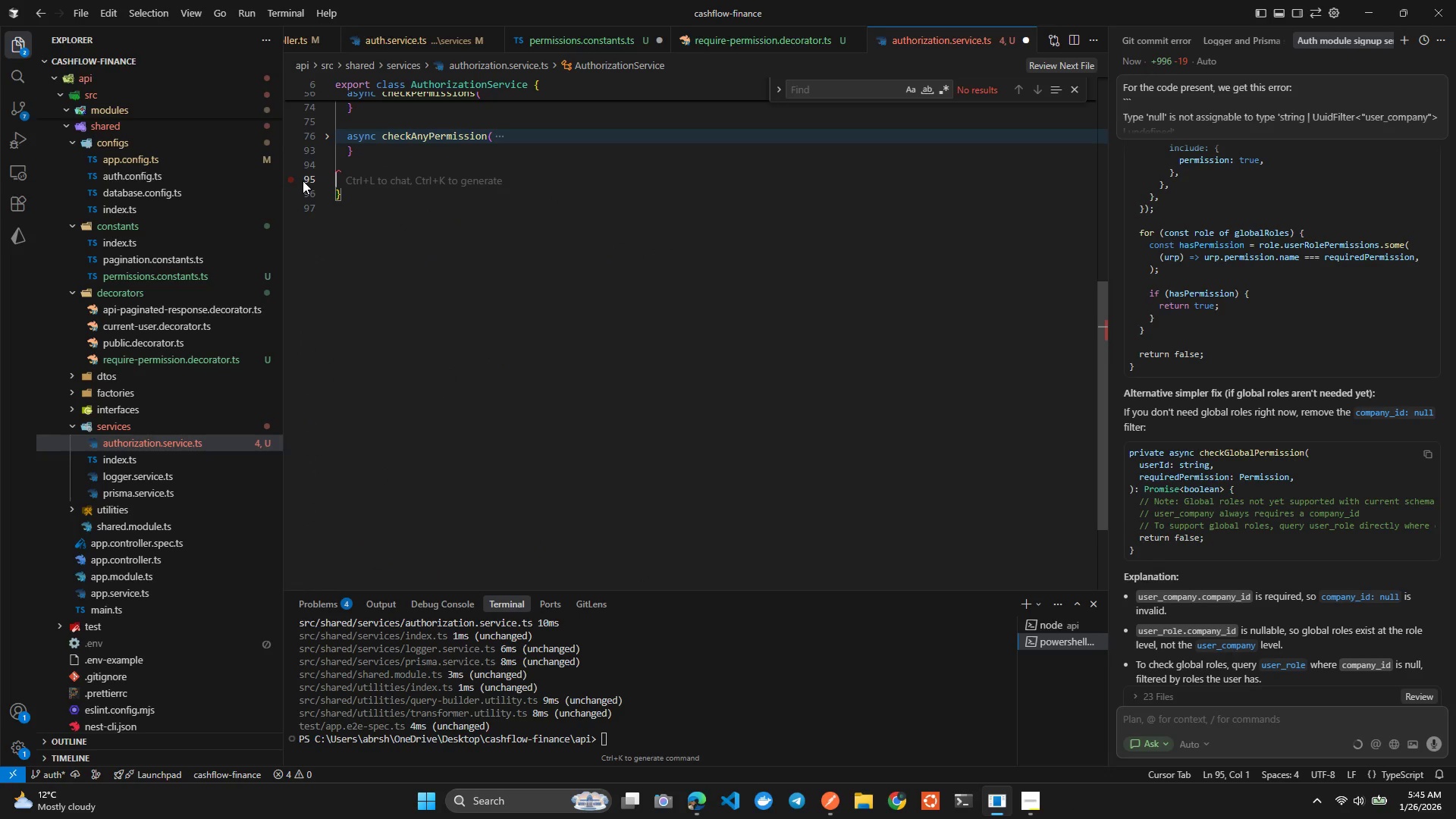 
key(Backspace)
 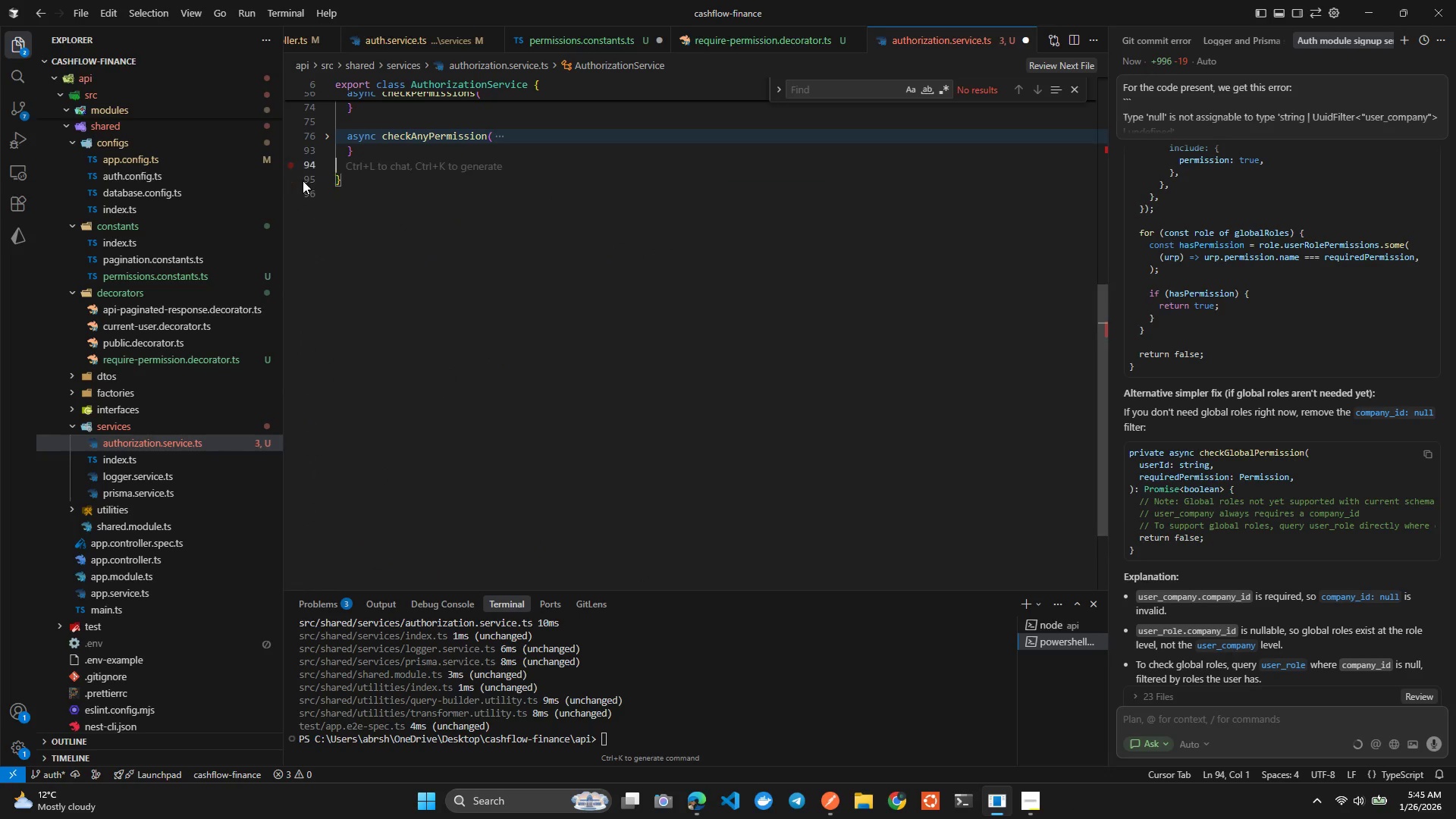 
key(Backspace)
 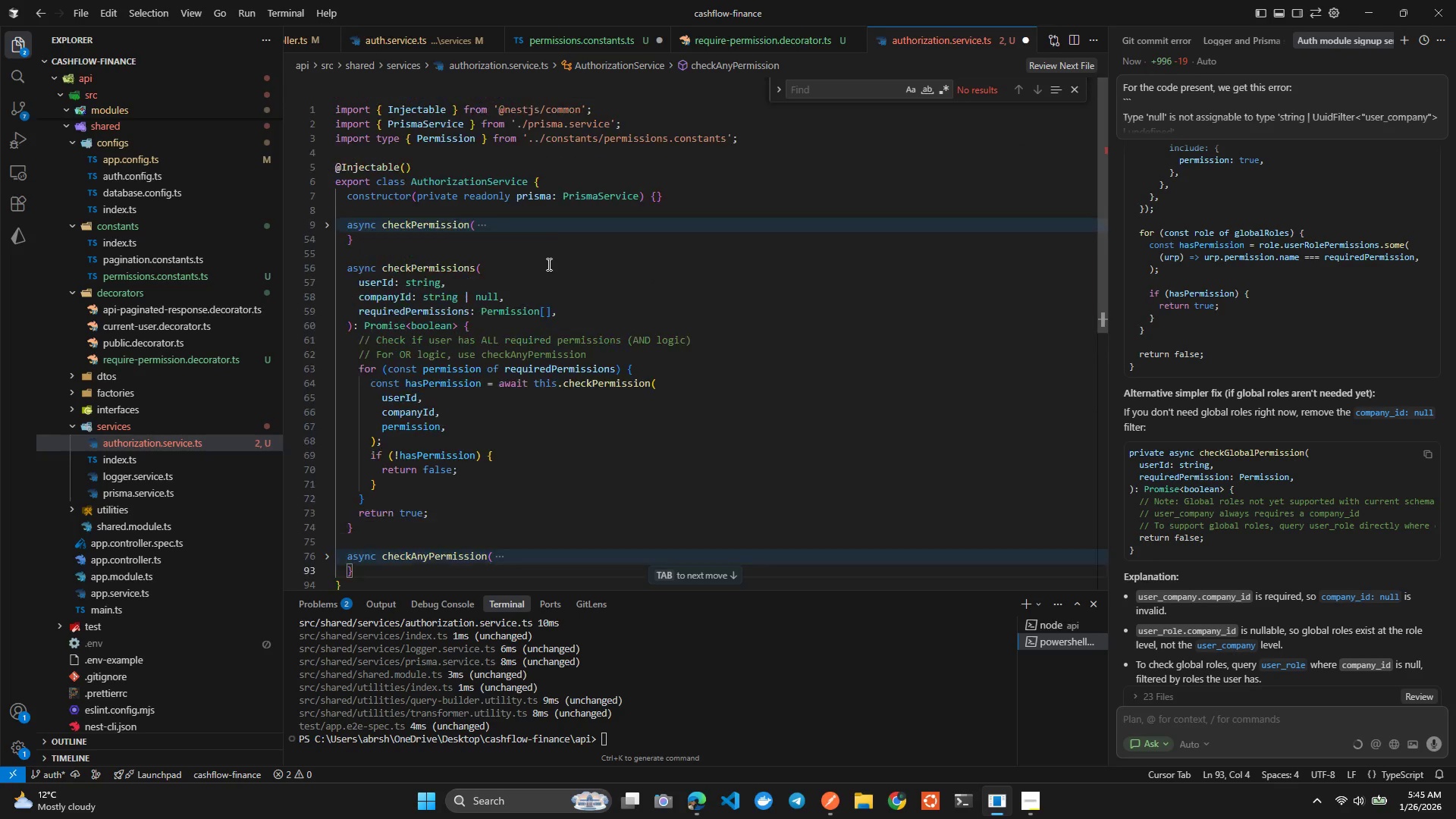 
wait(6.55)
 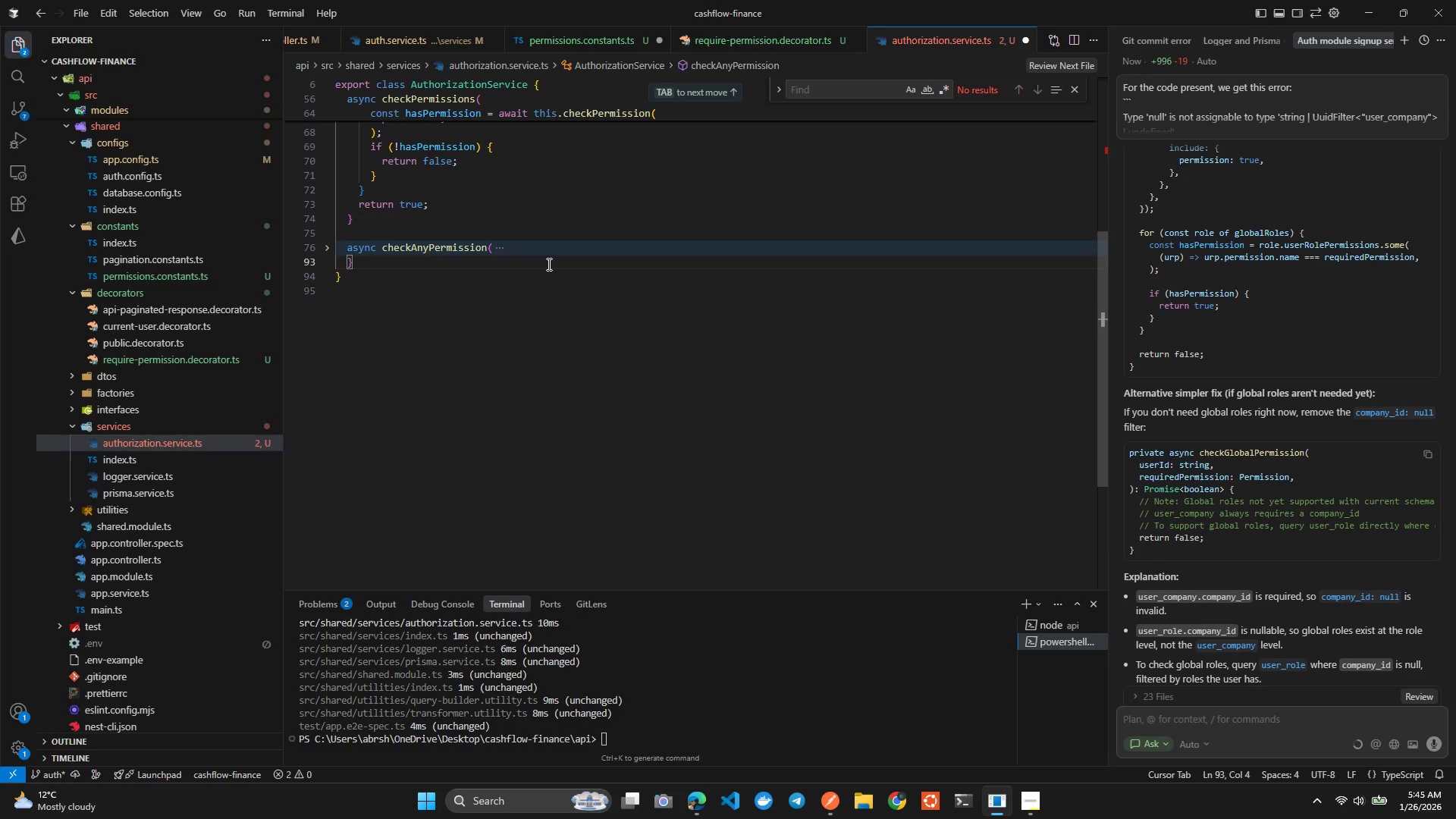 
left_click([536, 240])
 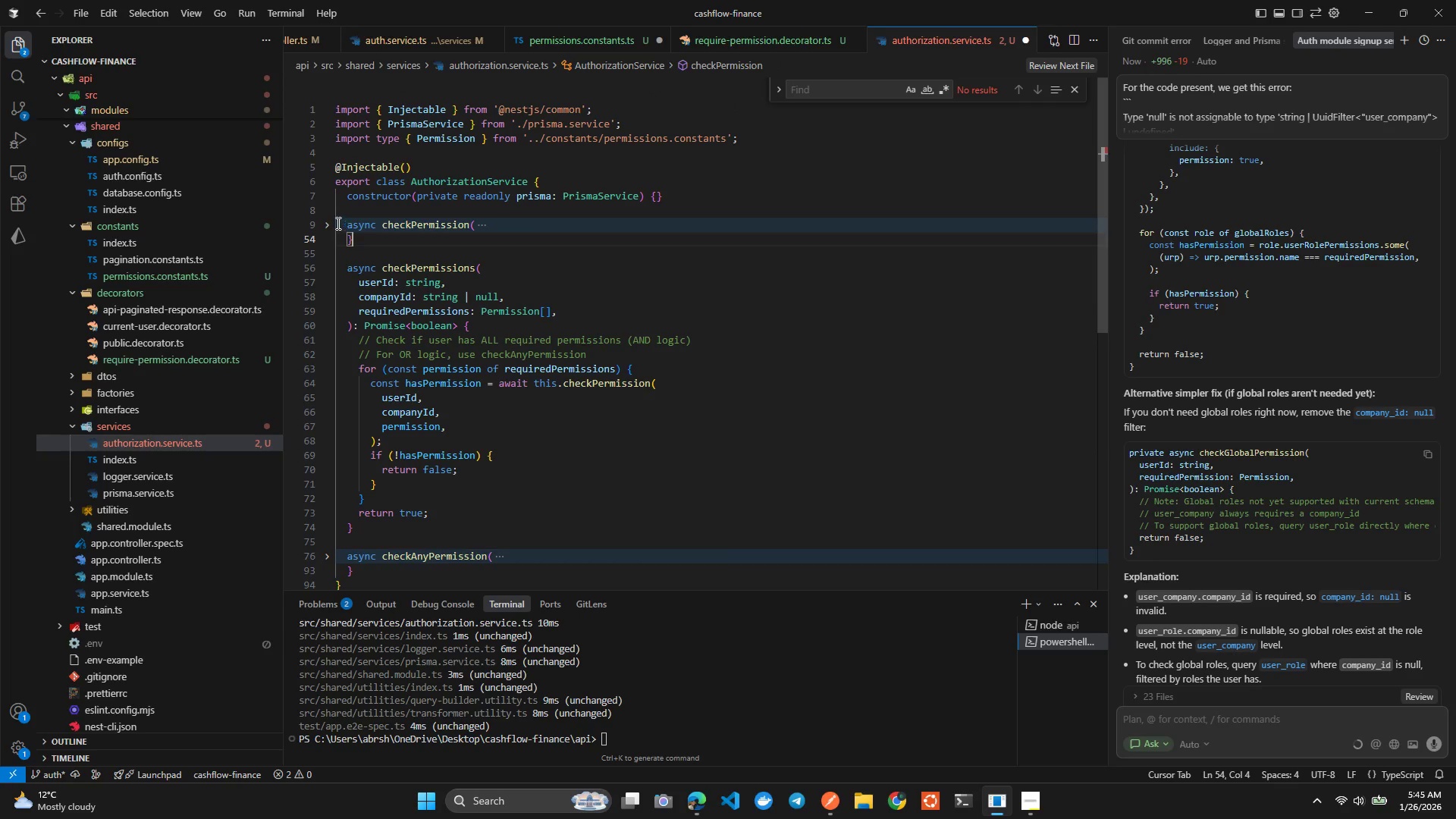 
left_click([332, 224])
 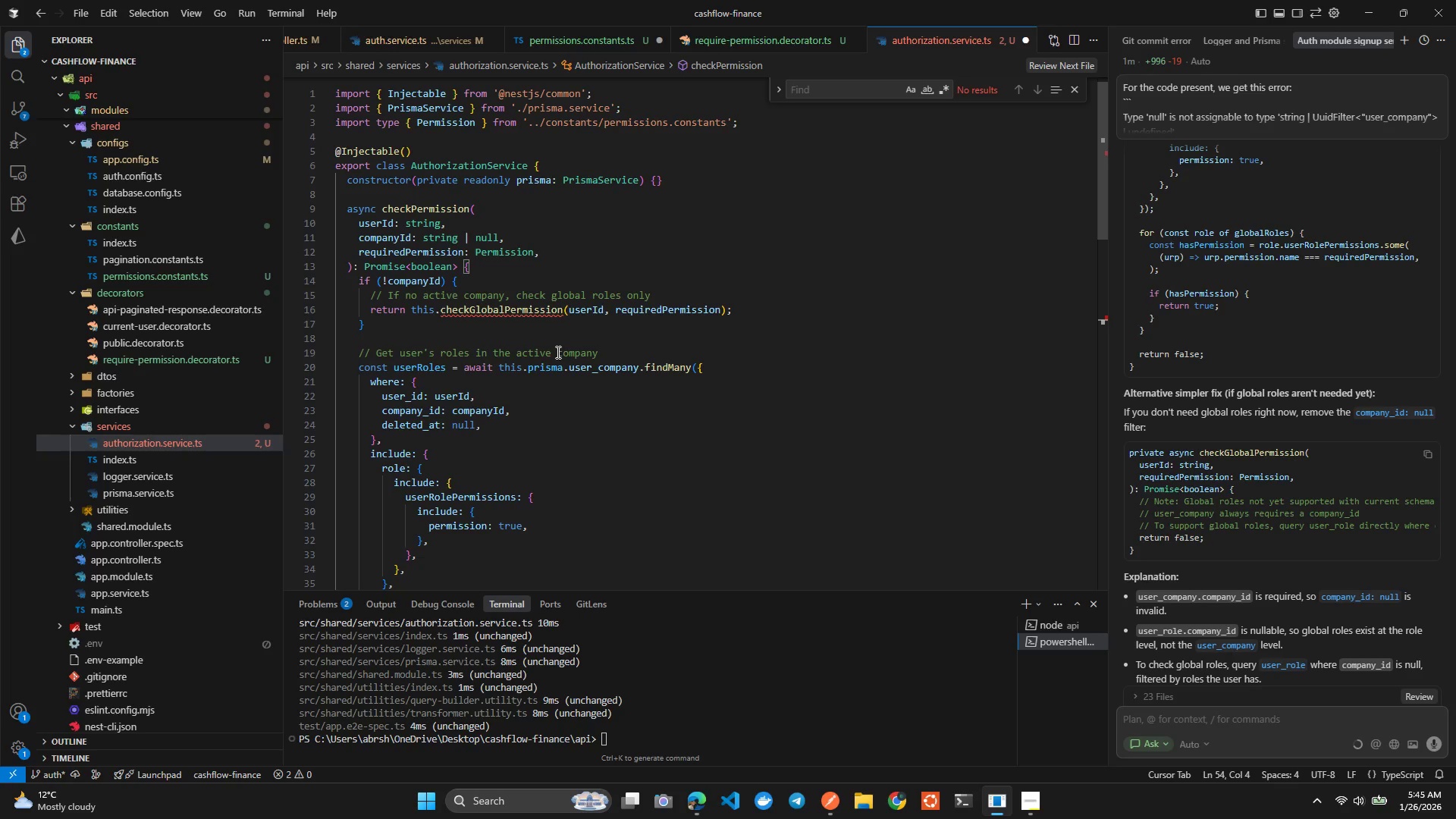 
wait(28.75)
 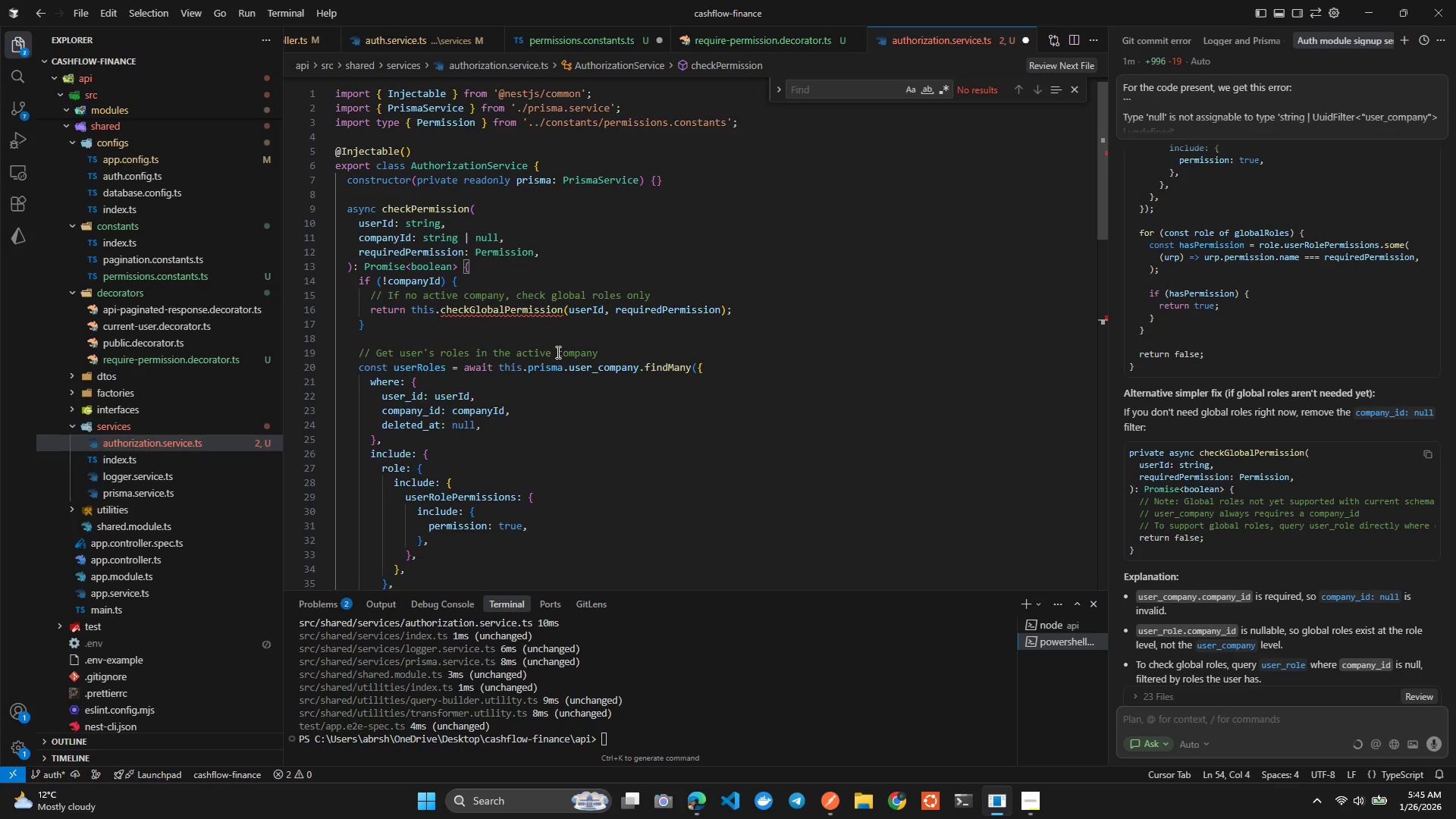 
left_click([376, 332])
 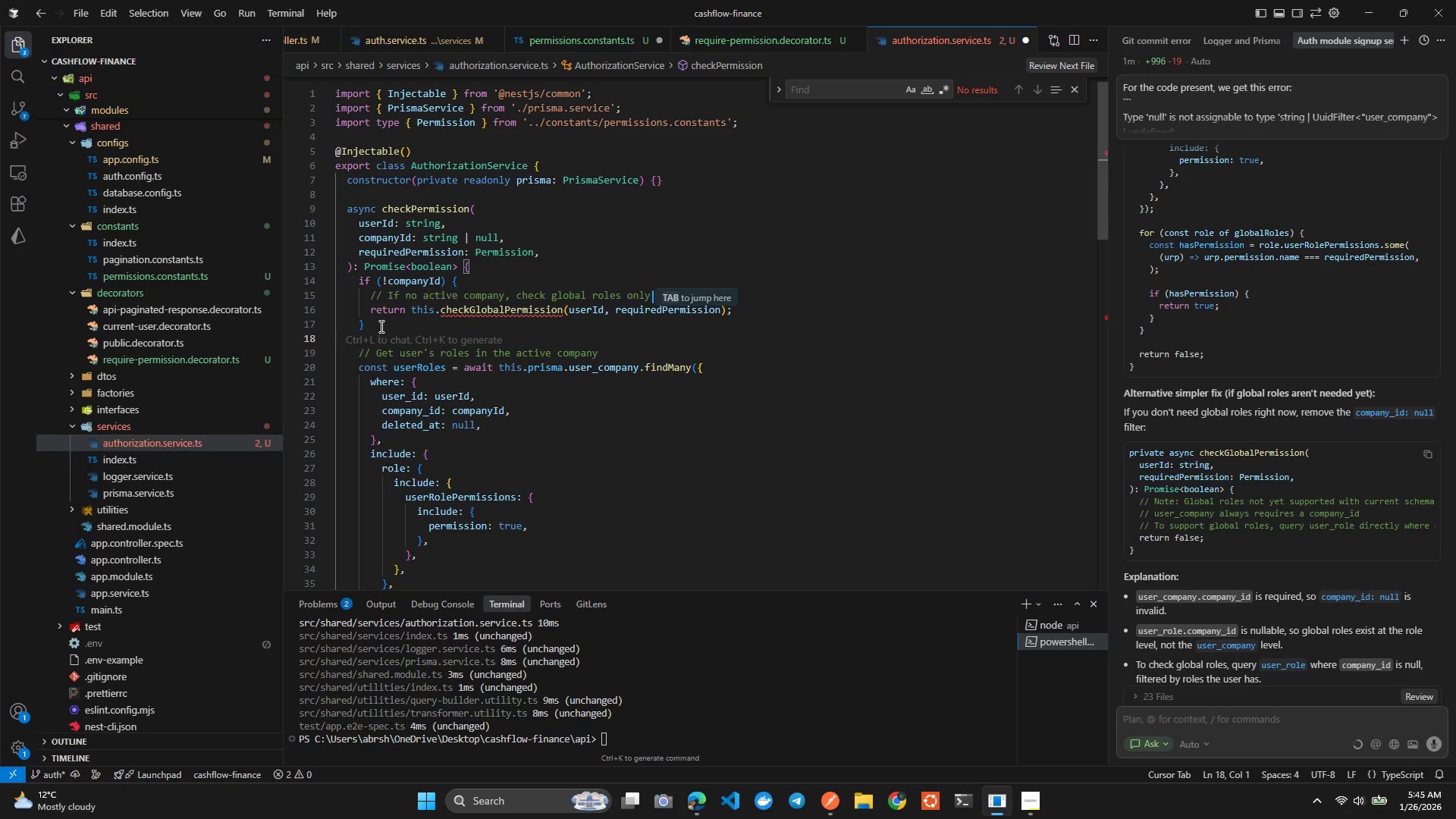 
left_click([384, 321])
 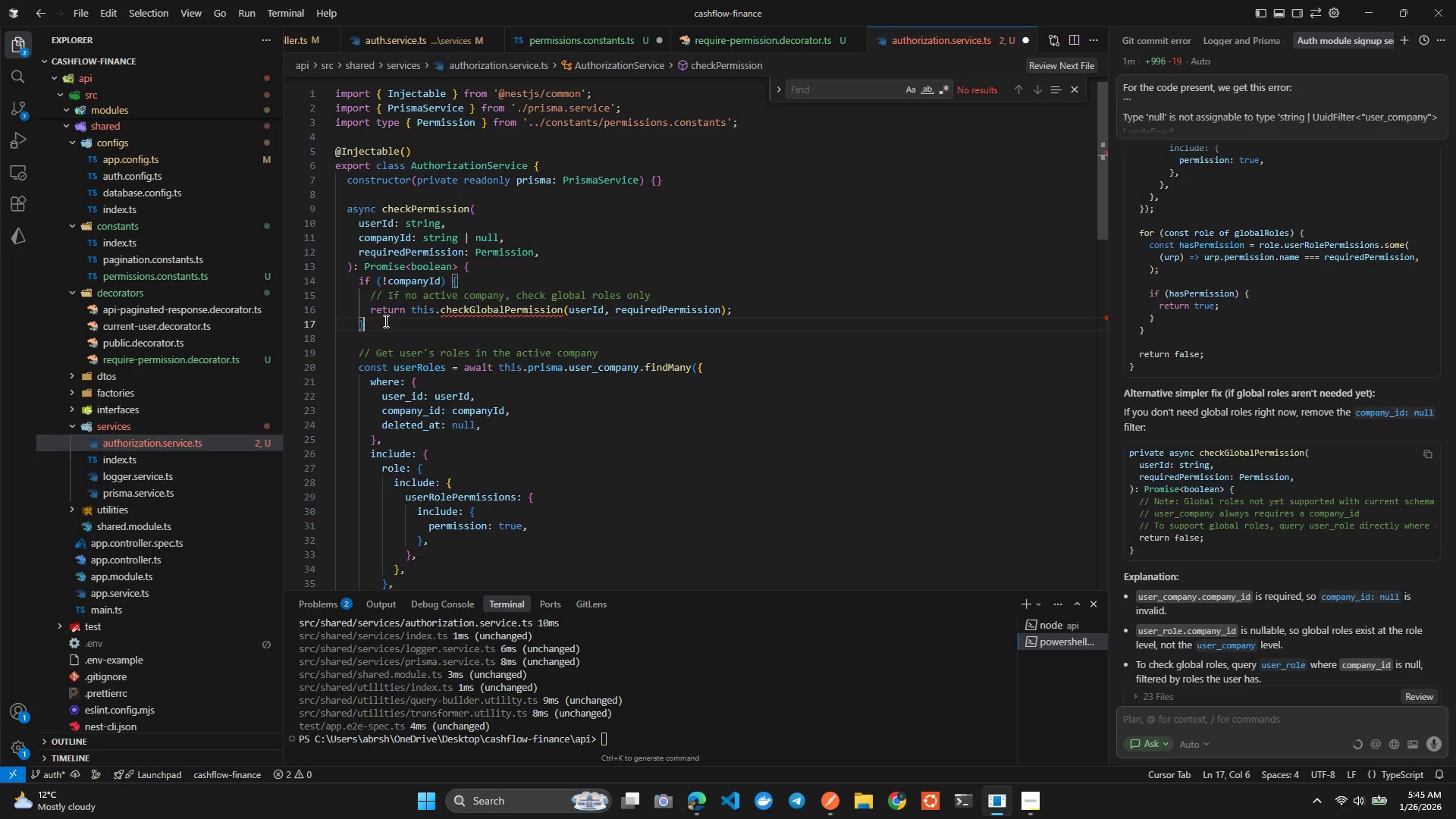 
left_click_drag(start_coordinate=[384, 321], to_coordinate=[284, 287])
 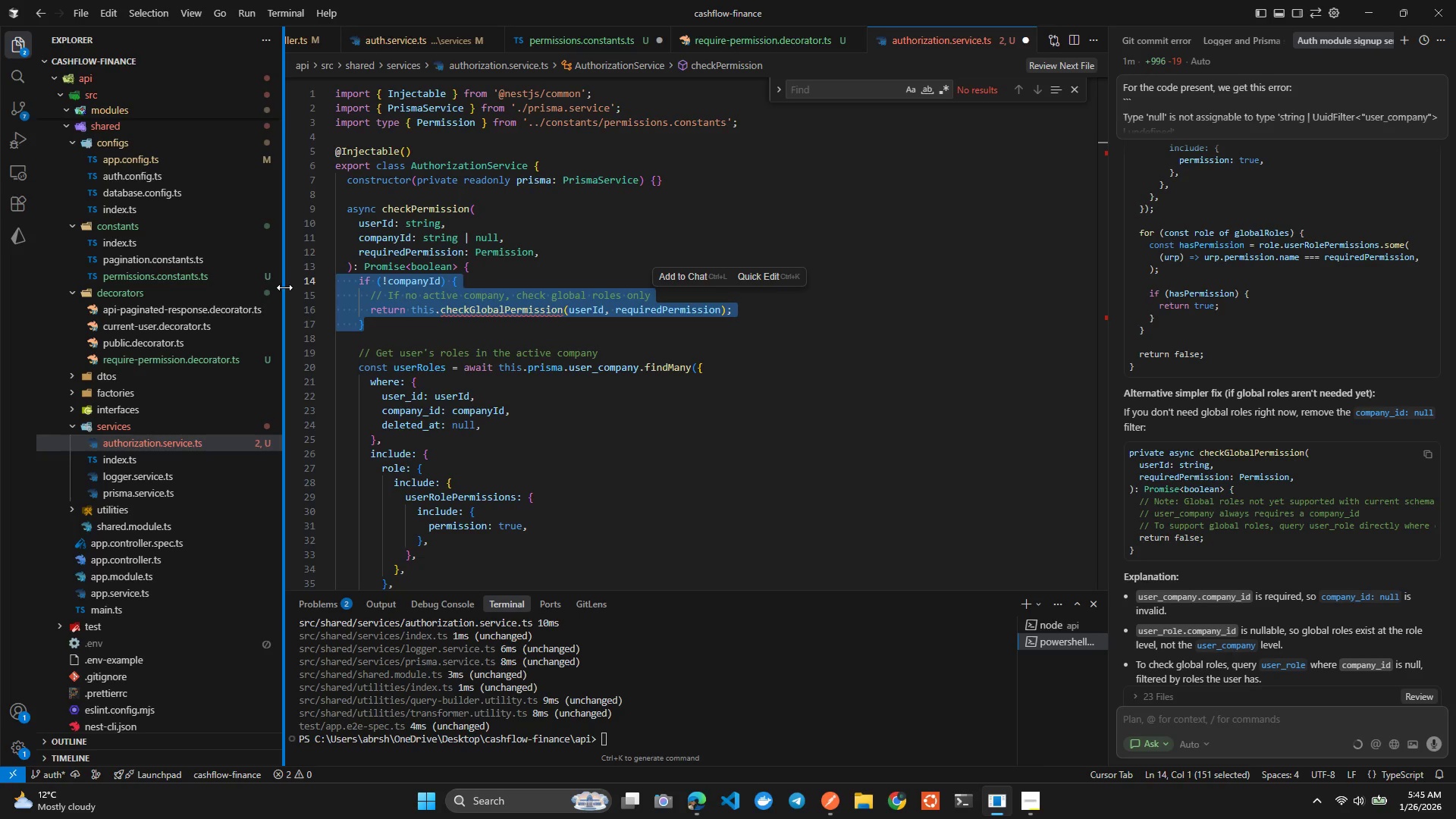 
wait(14.55)
 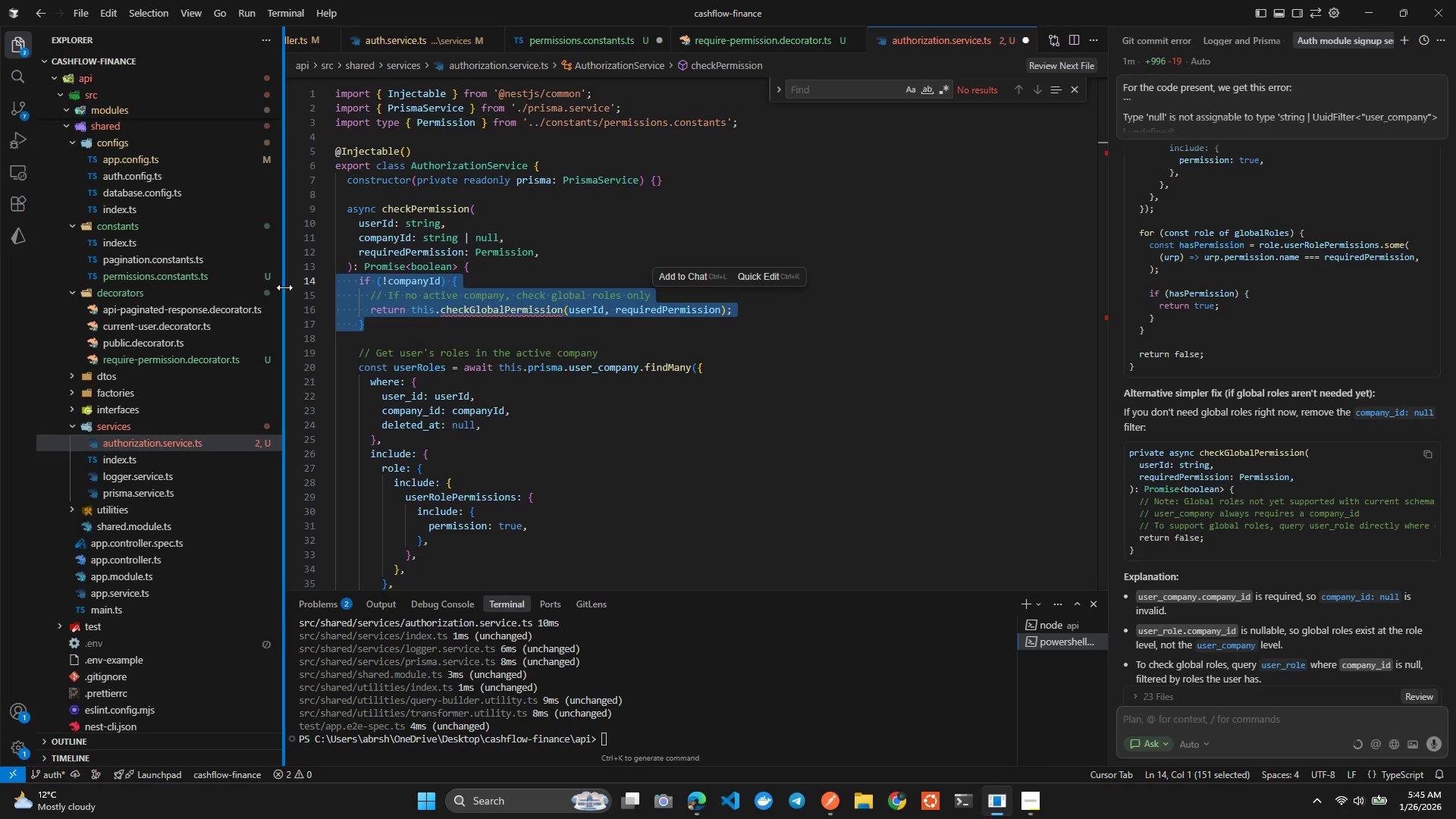 
key(Backspace)
 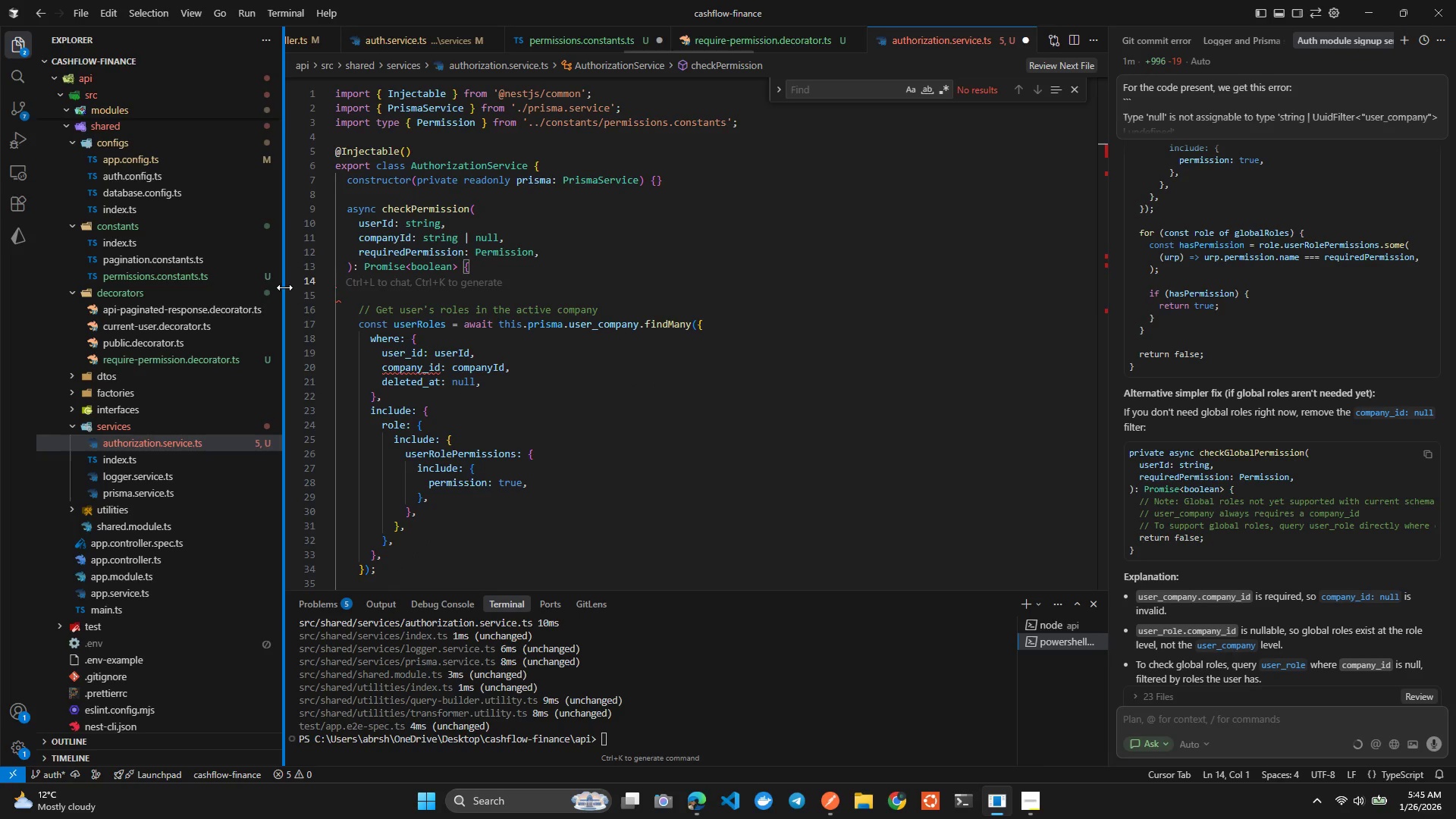 
key(Backspace)
 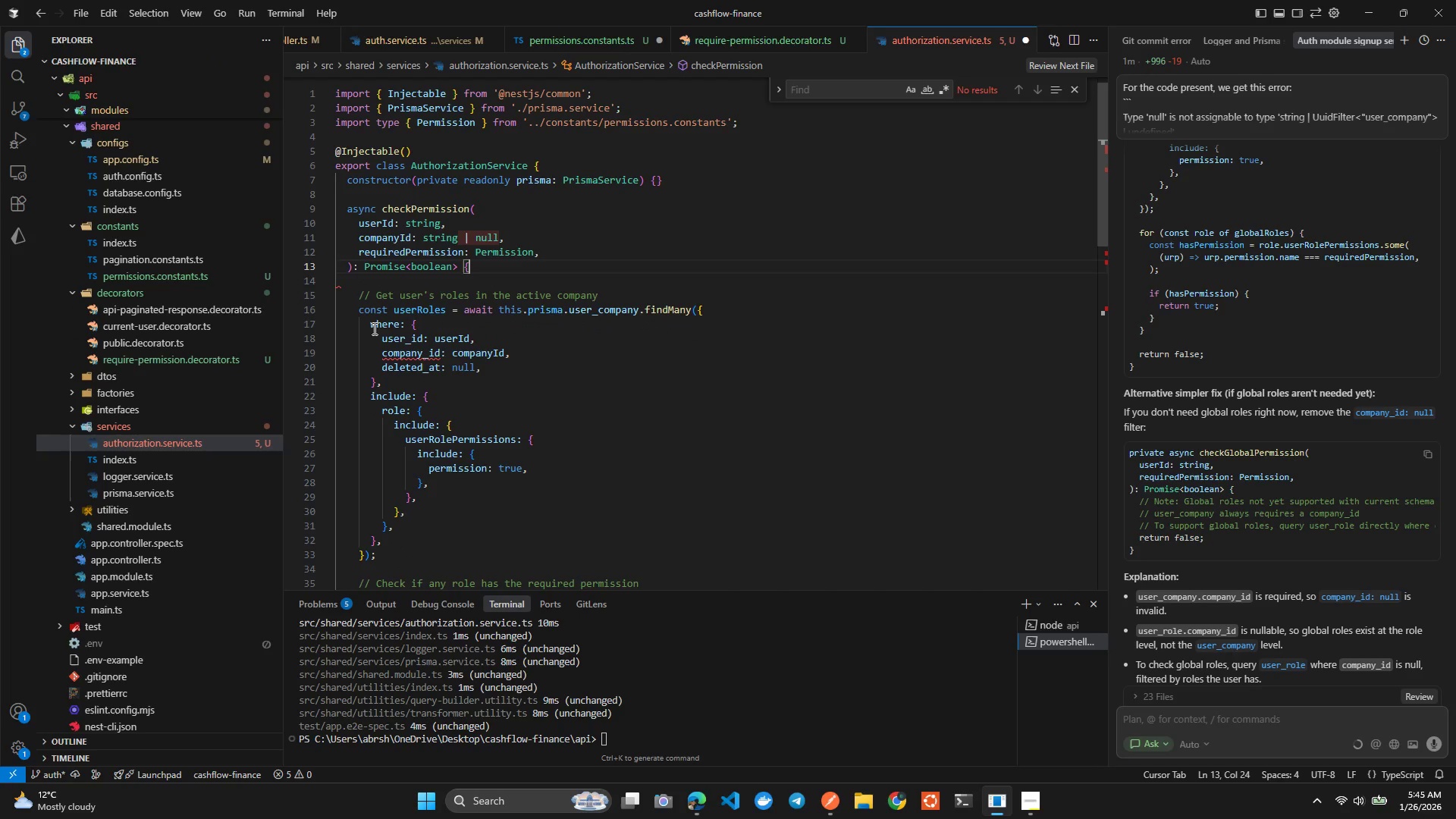 
left_click([447, 288])
 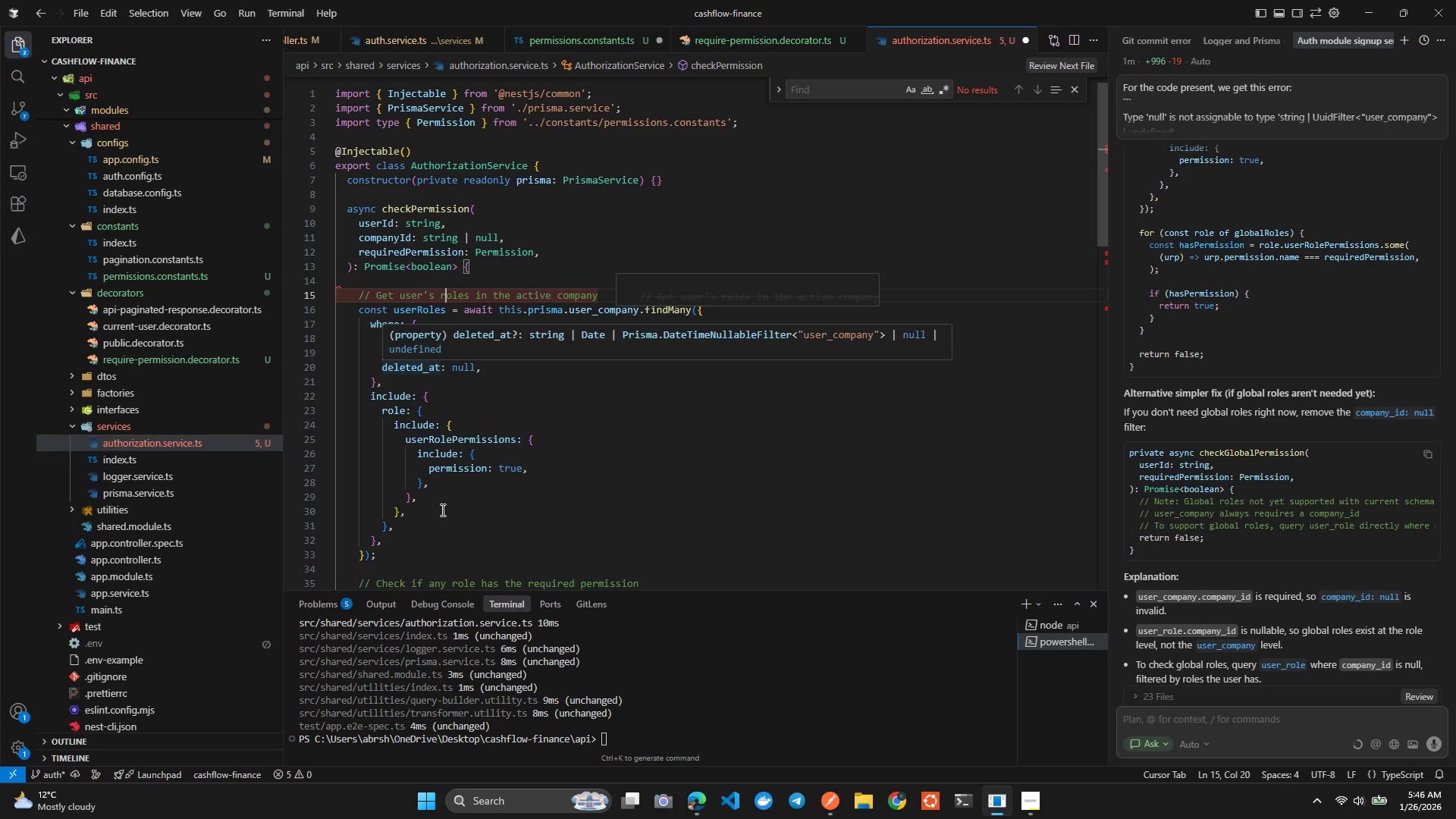 
wait(9.16)
 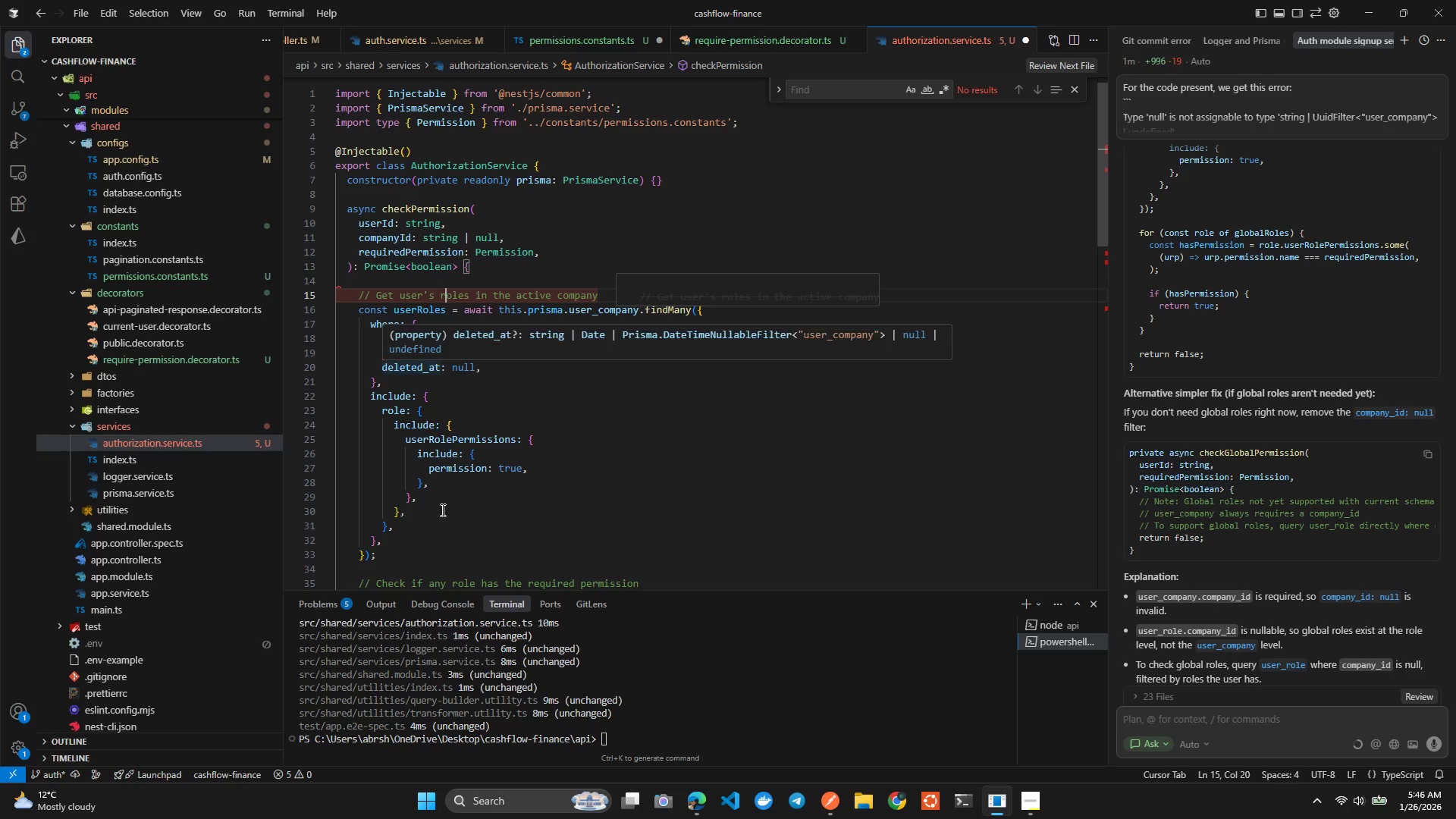 
key(Tab)
 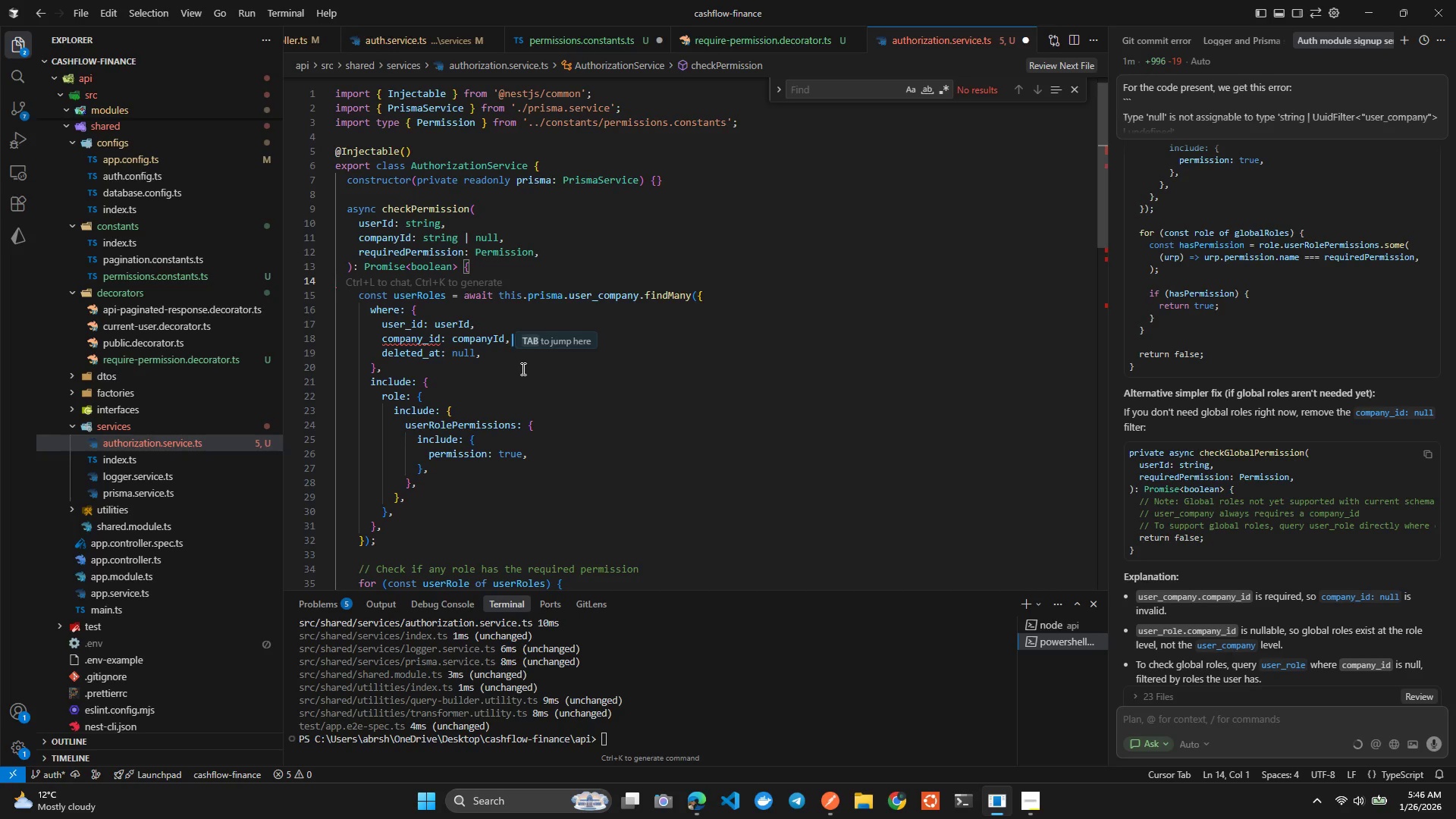 
key(Control+Z)
 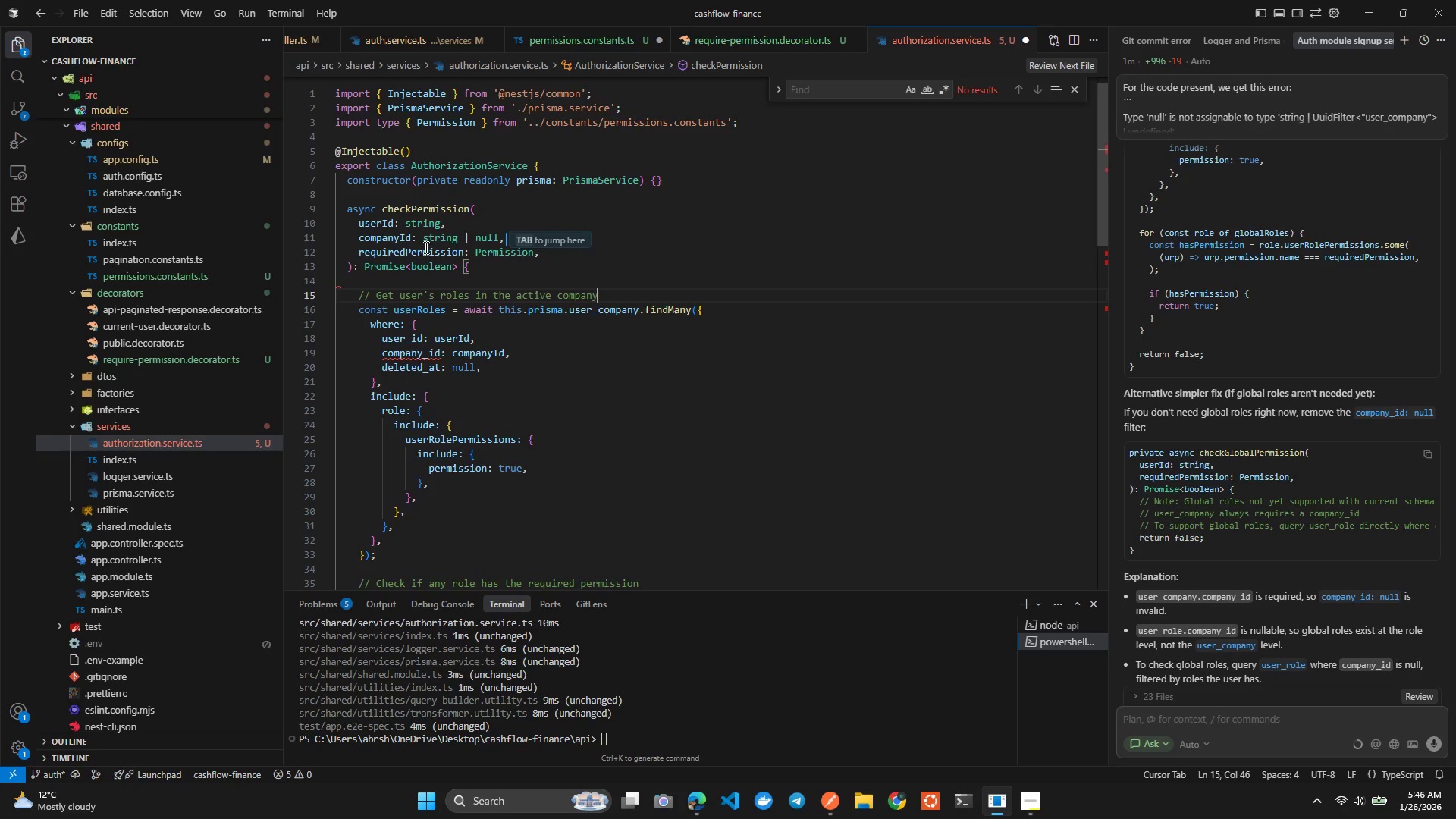 
left_click([454, 237])
 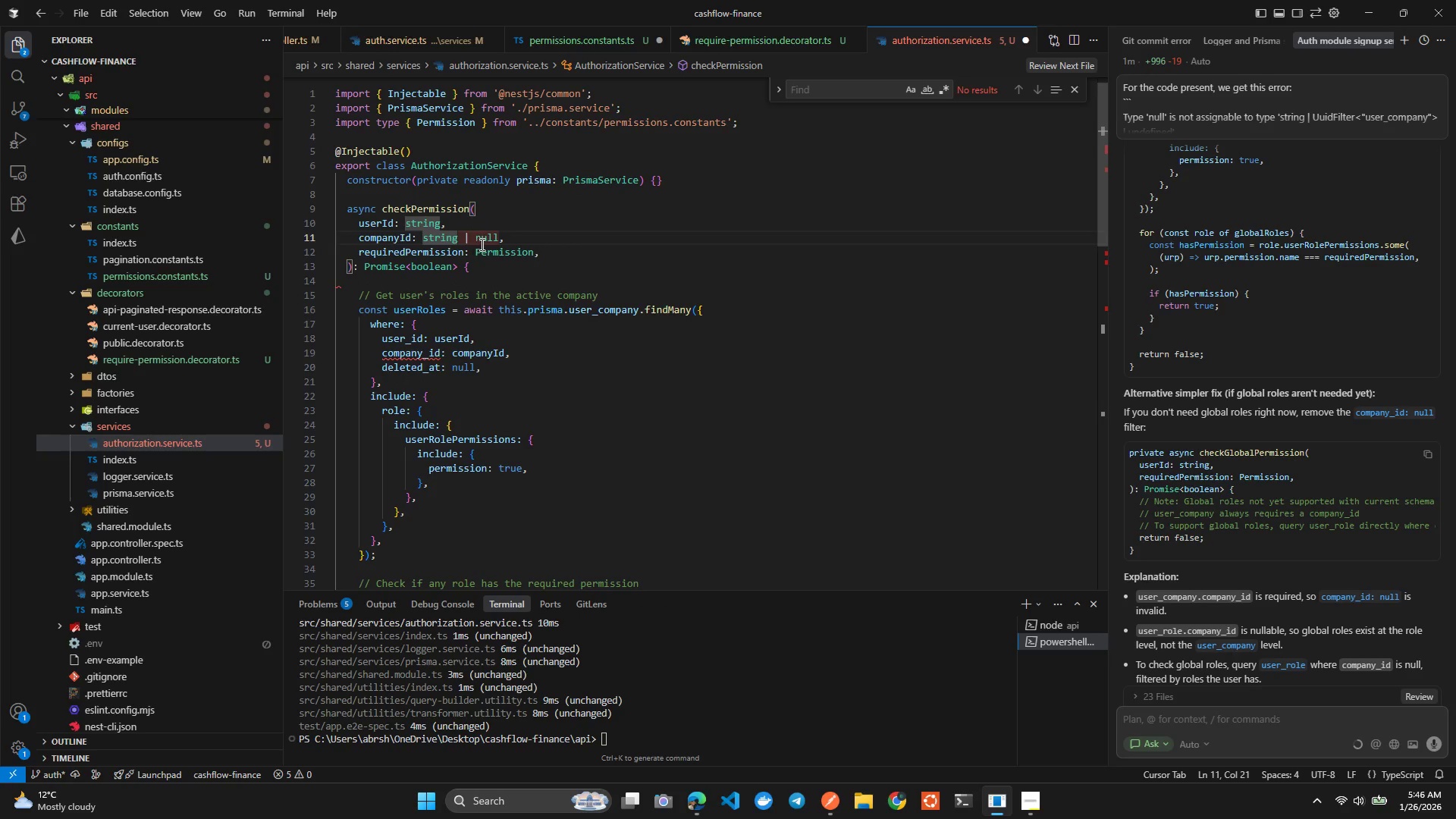 
key(Tab)
 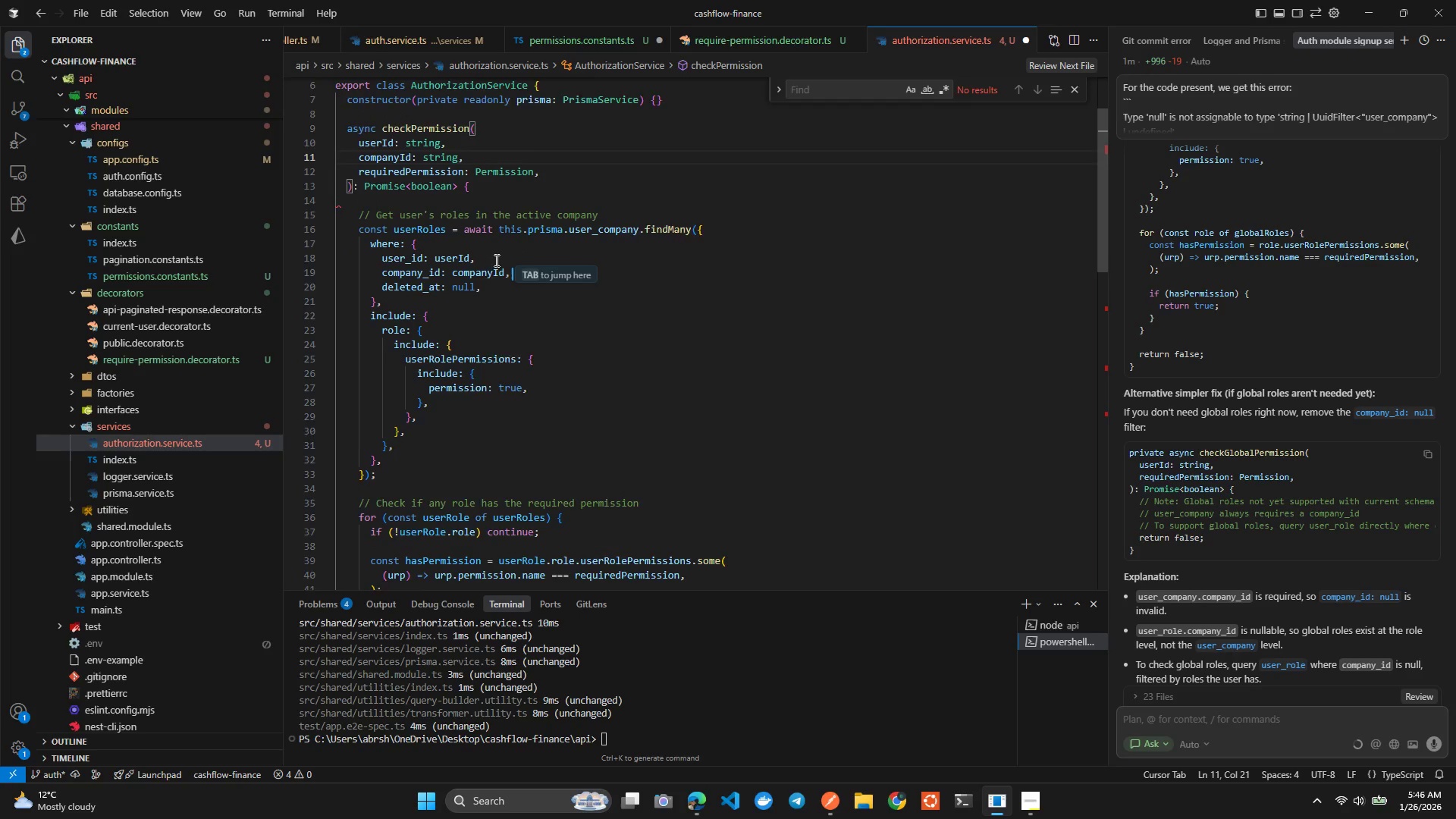 
key(Control+ControlLeft)
 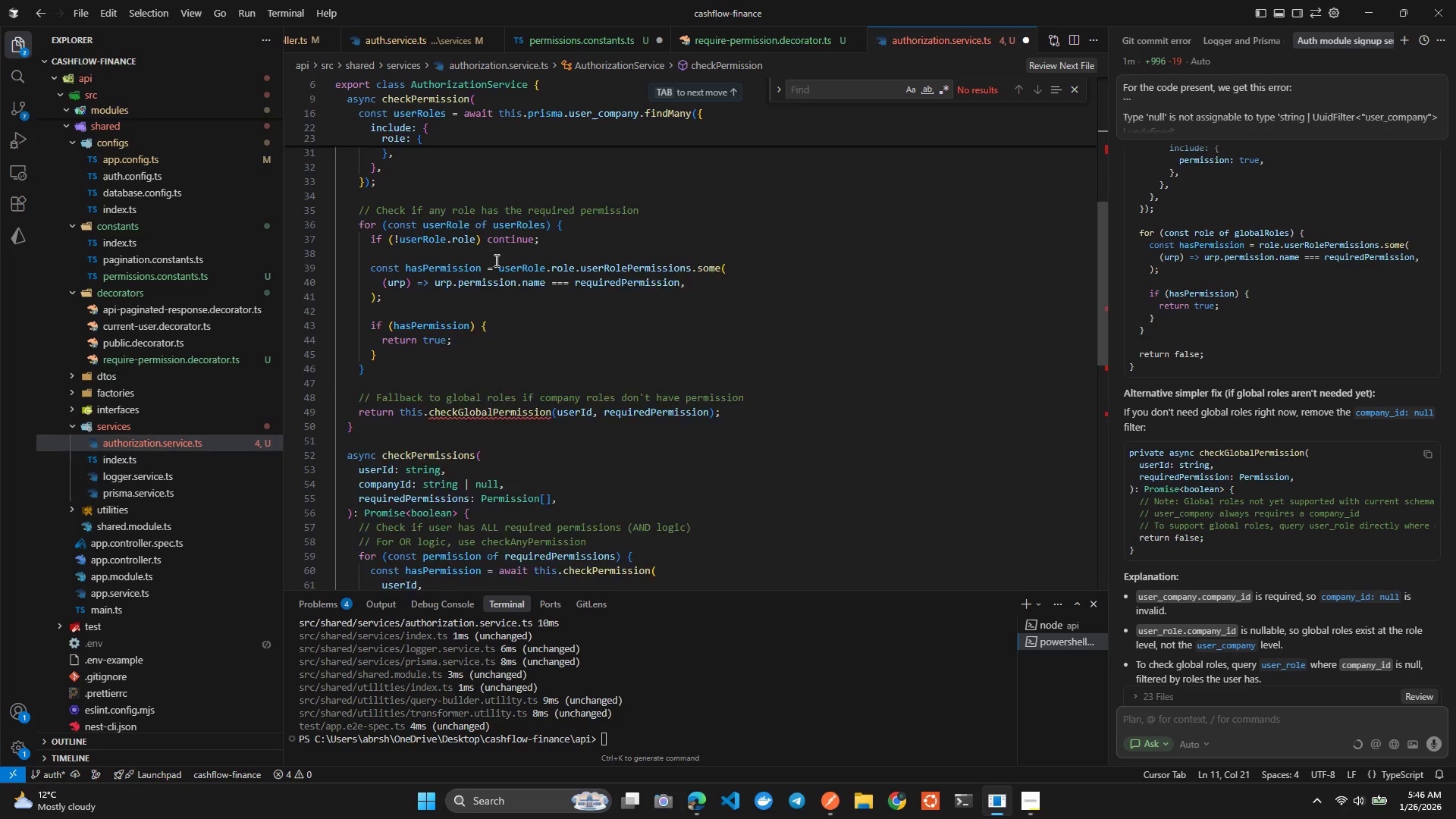 
left_click([435, 391])
 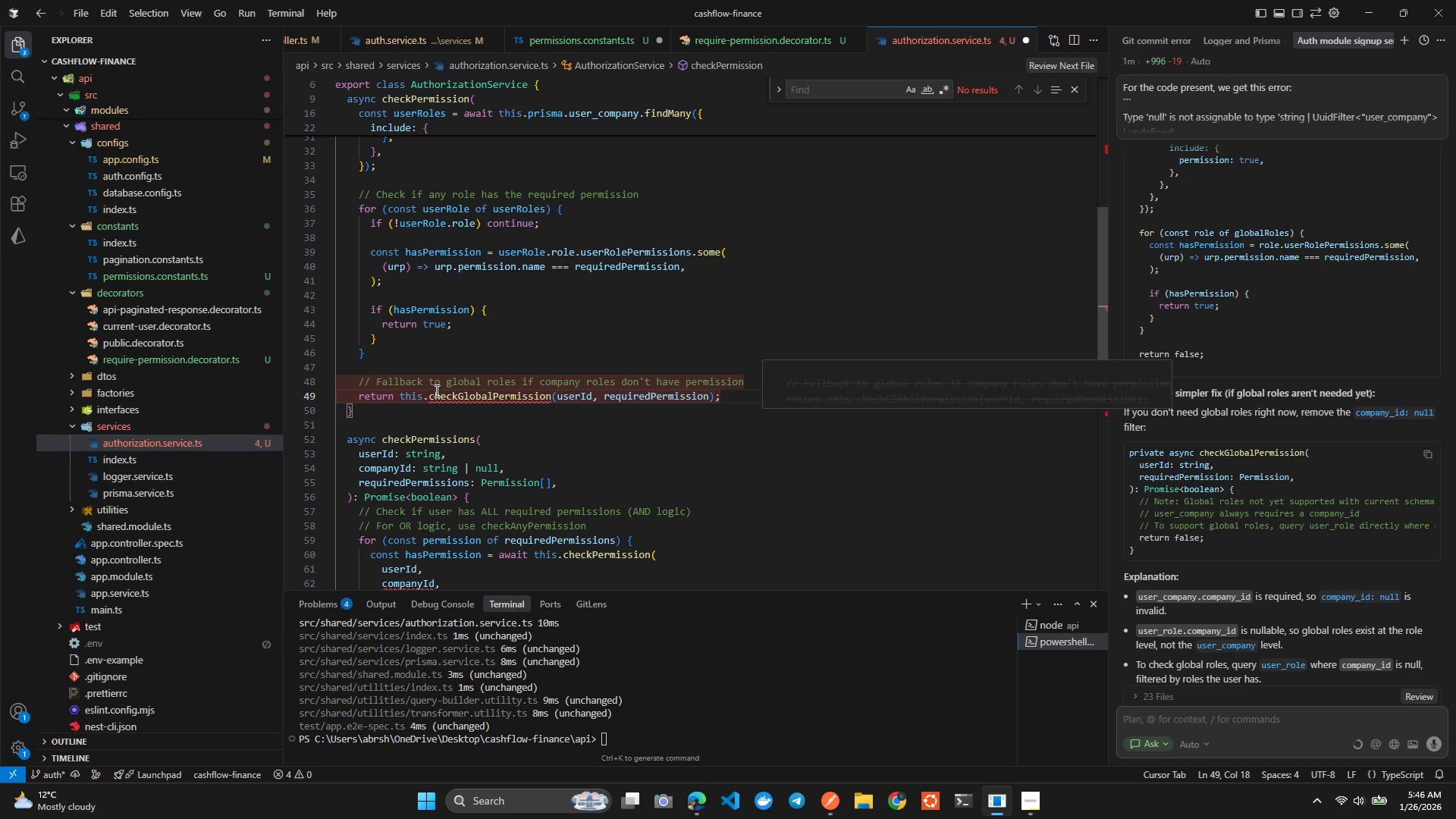 
key(Tab)
 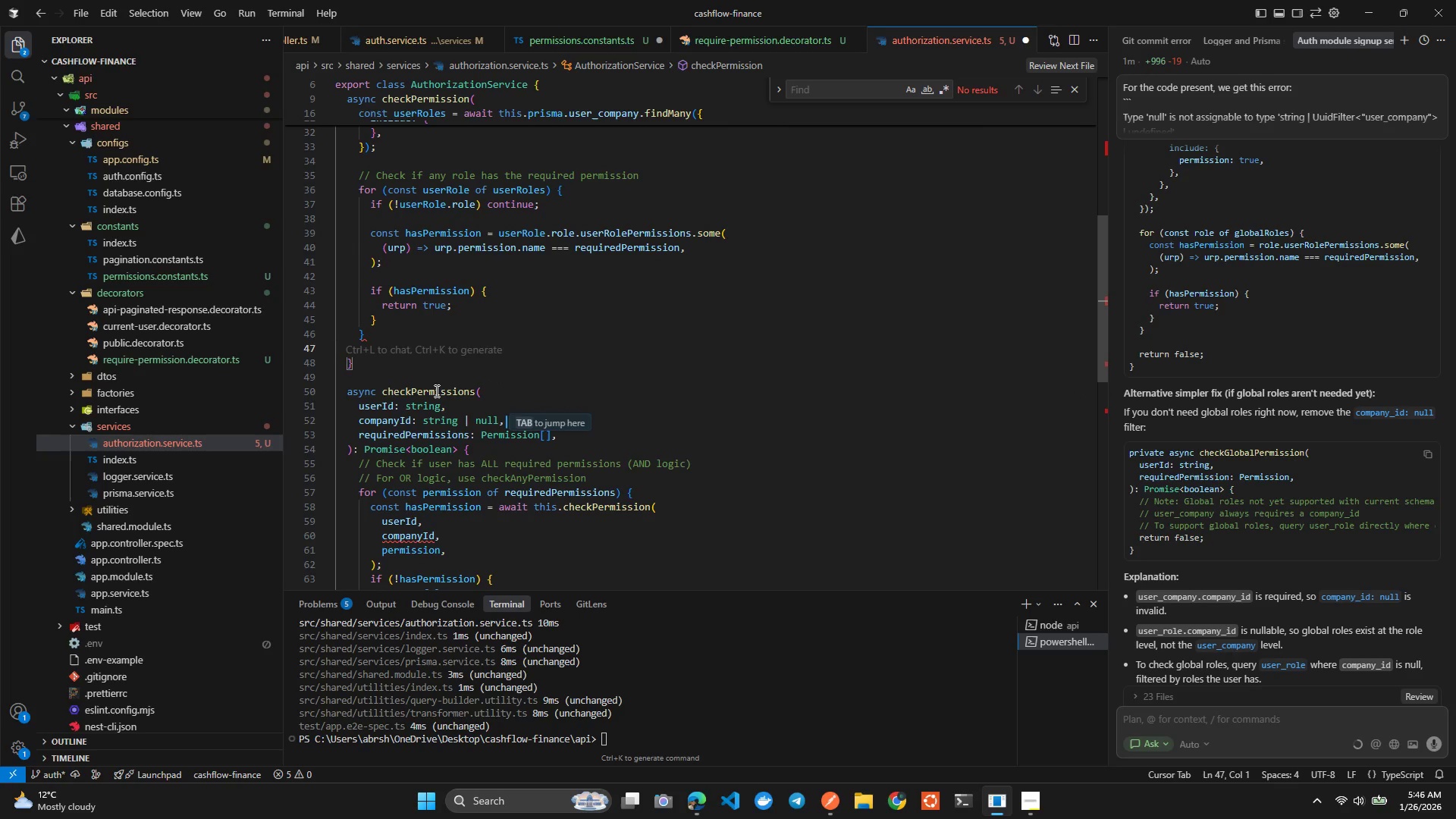 
key(Backspace)
 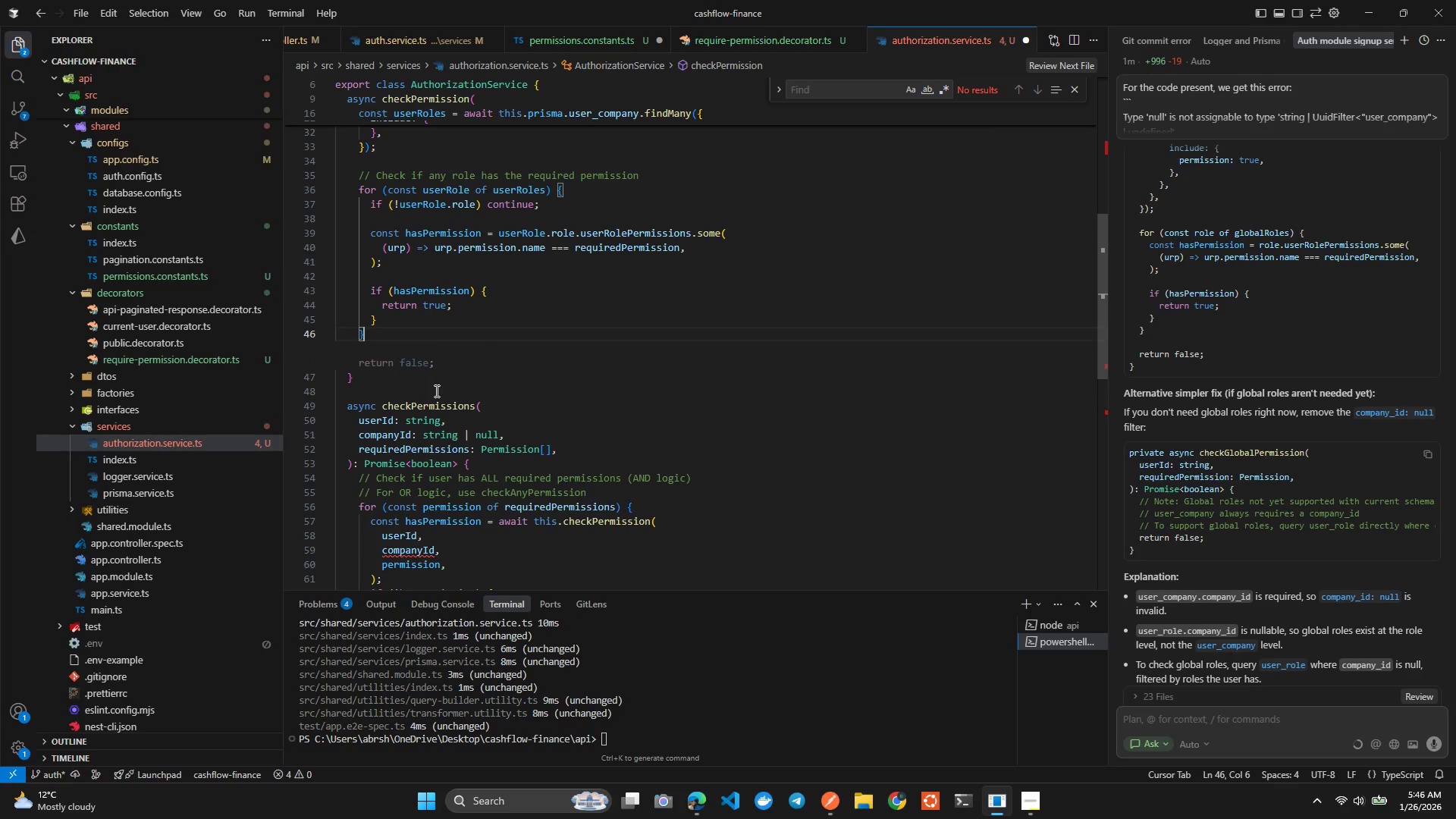 
left_click([445, 447])
 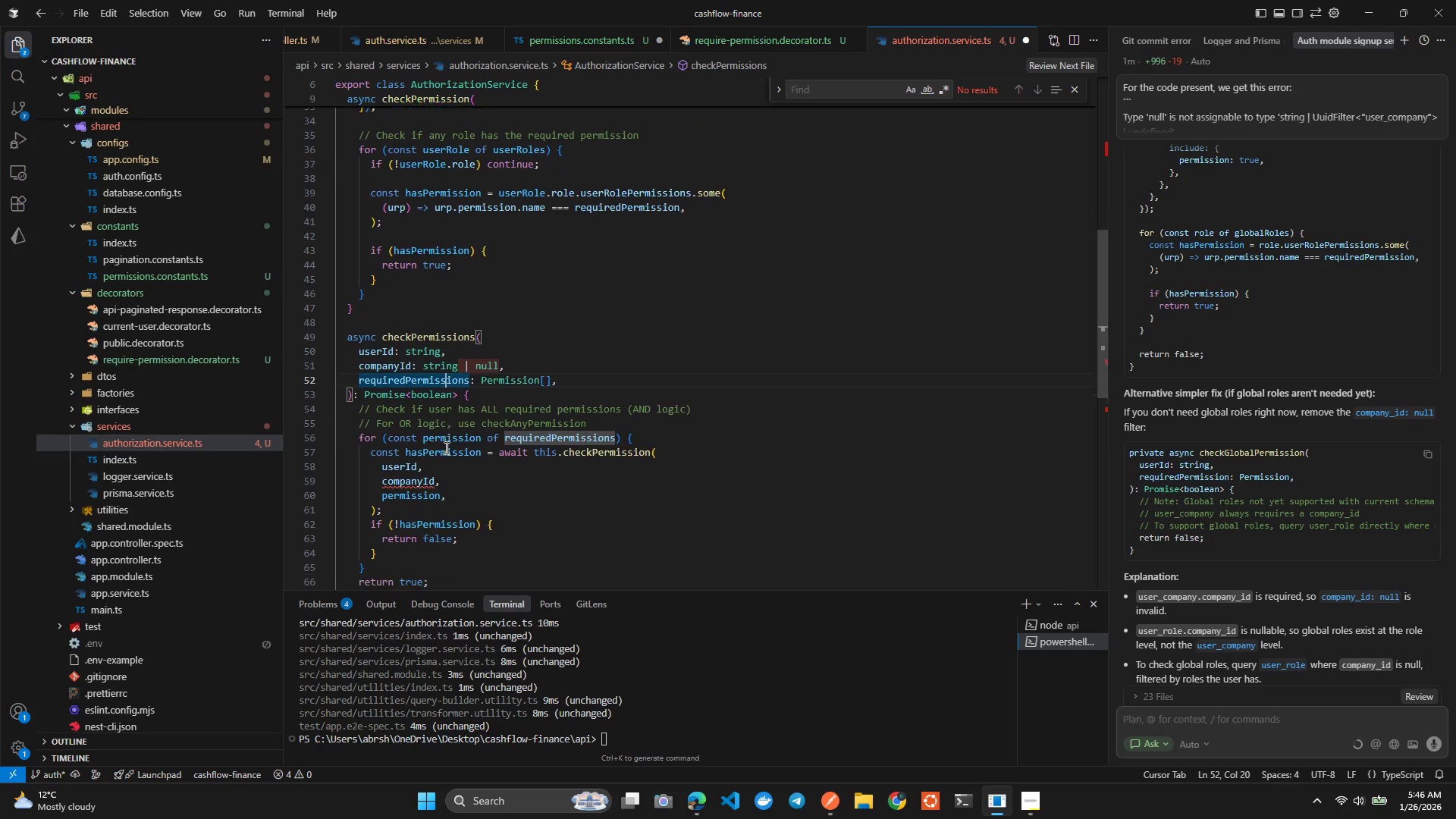 
key(Tab)
 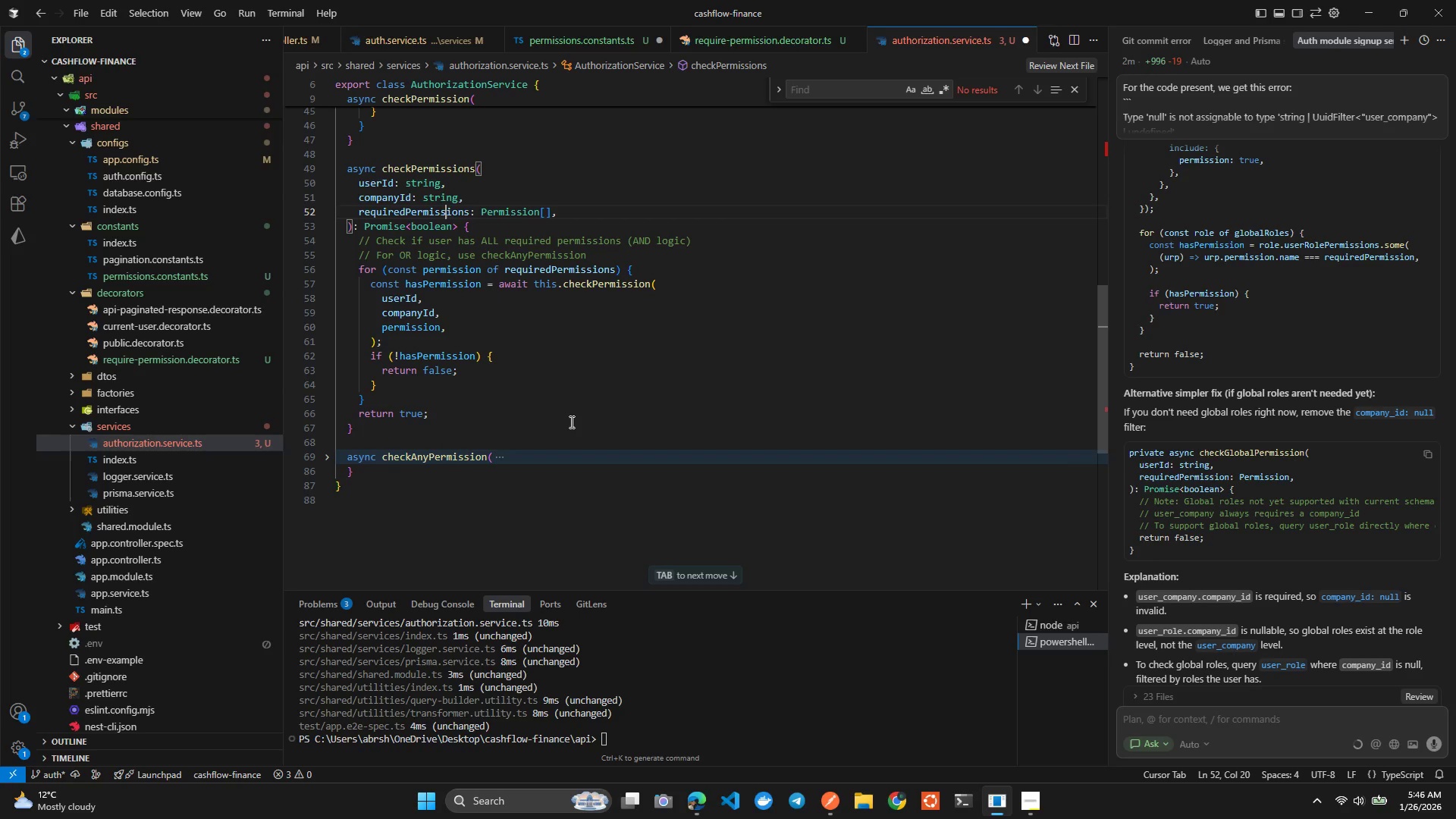 
wait(5.02)
 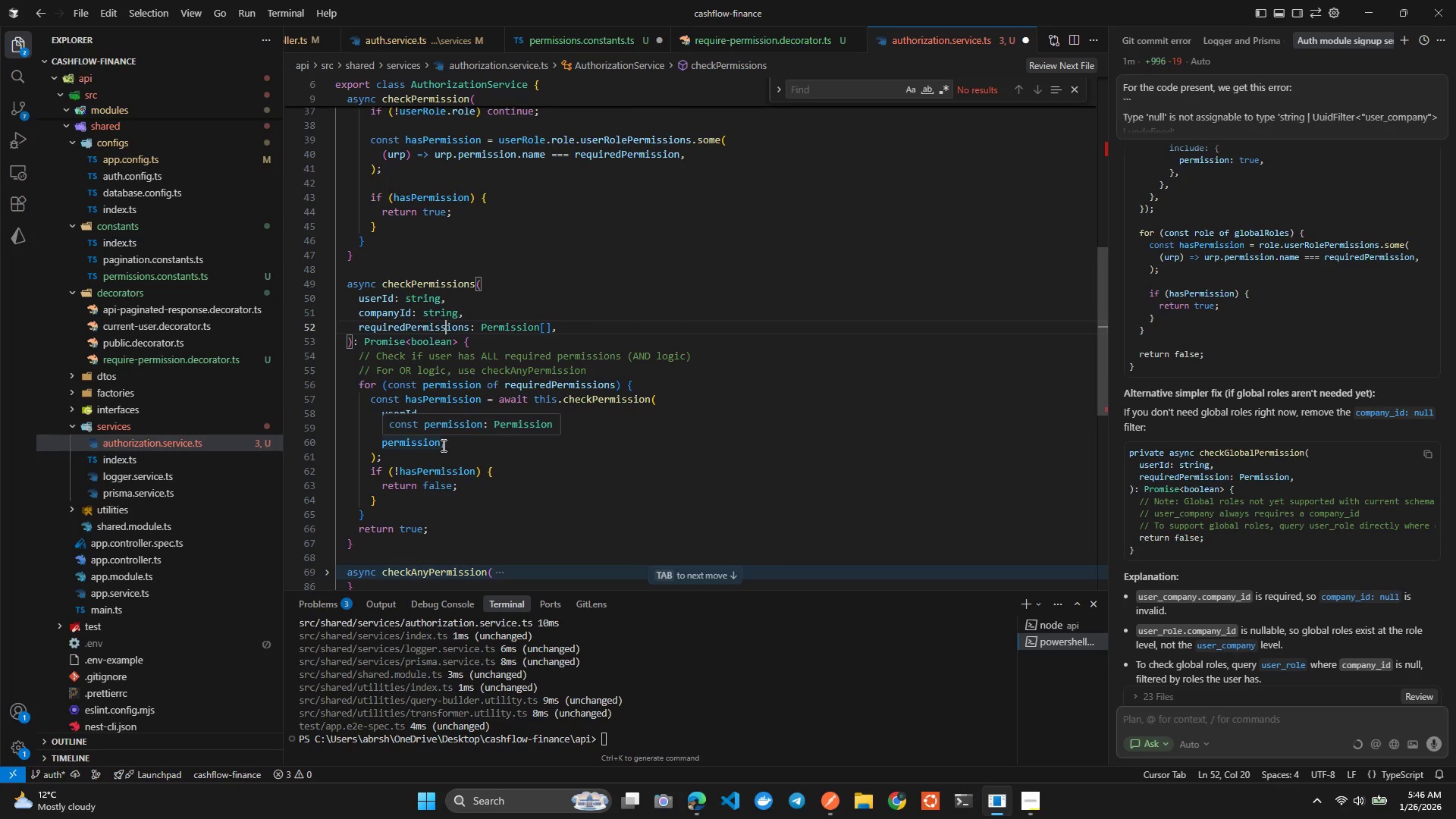 
left_click([334, 451])
 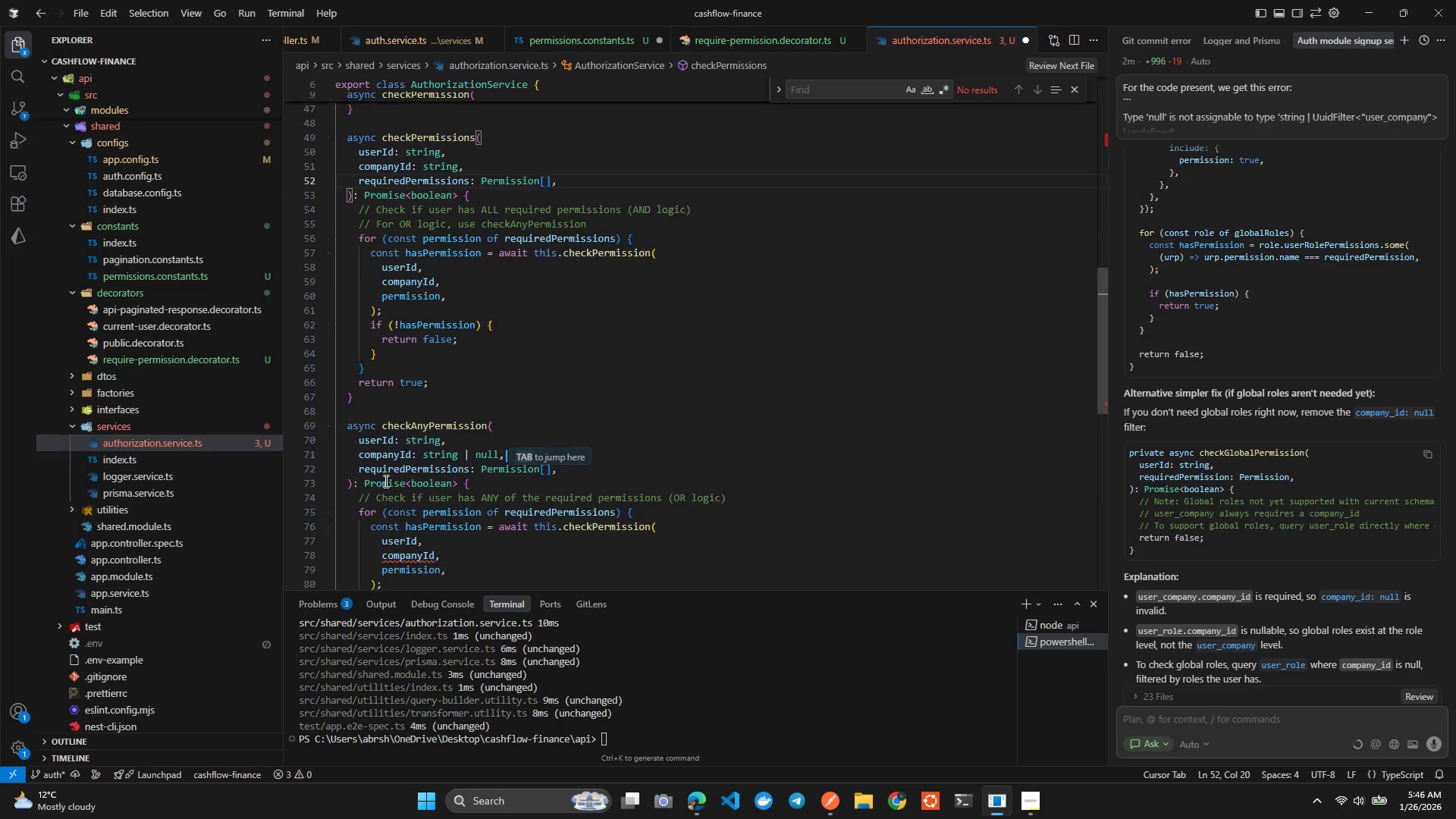 
key(Tab)
 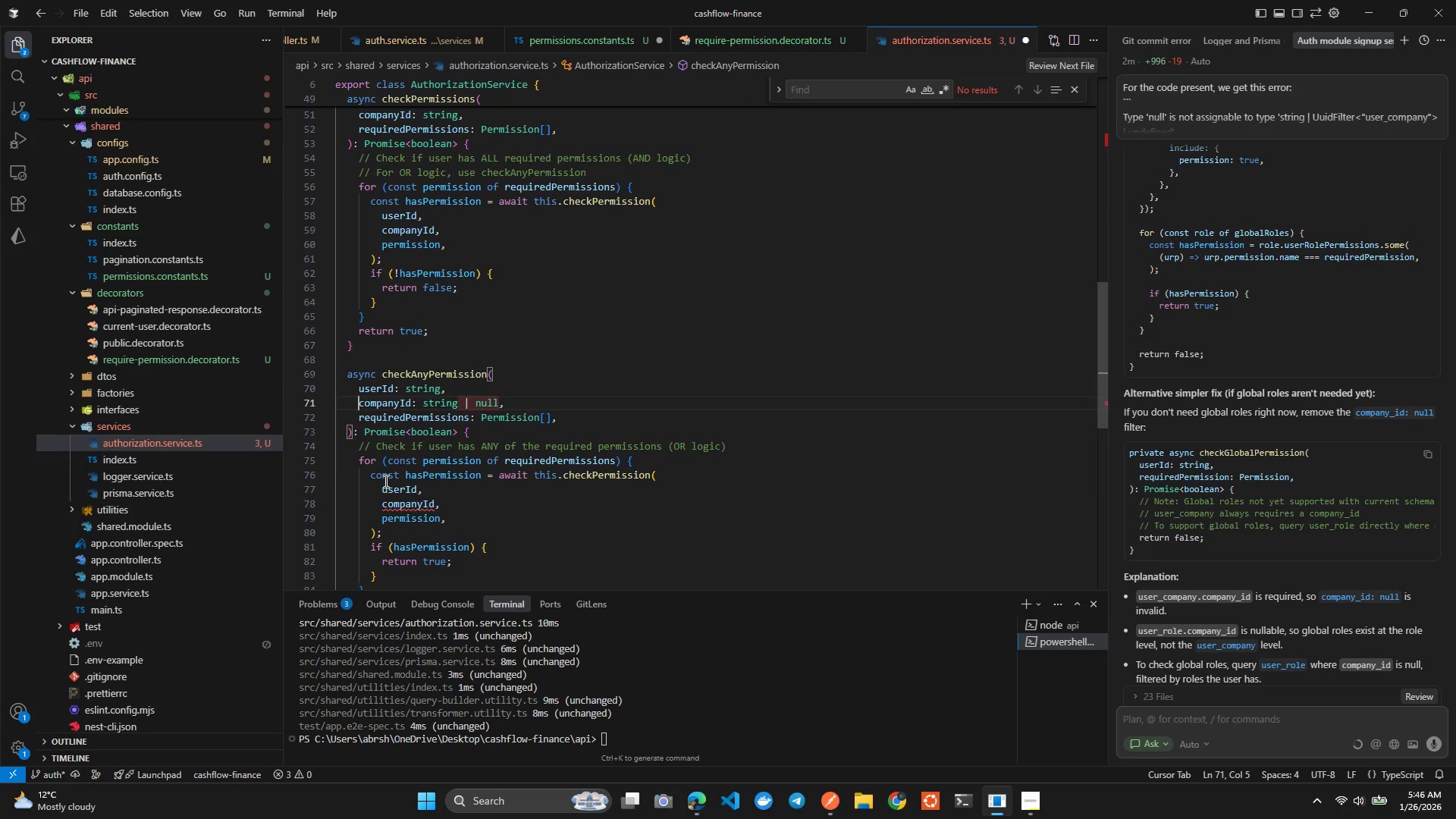 
key(Tab)
 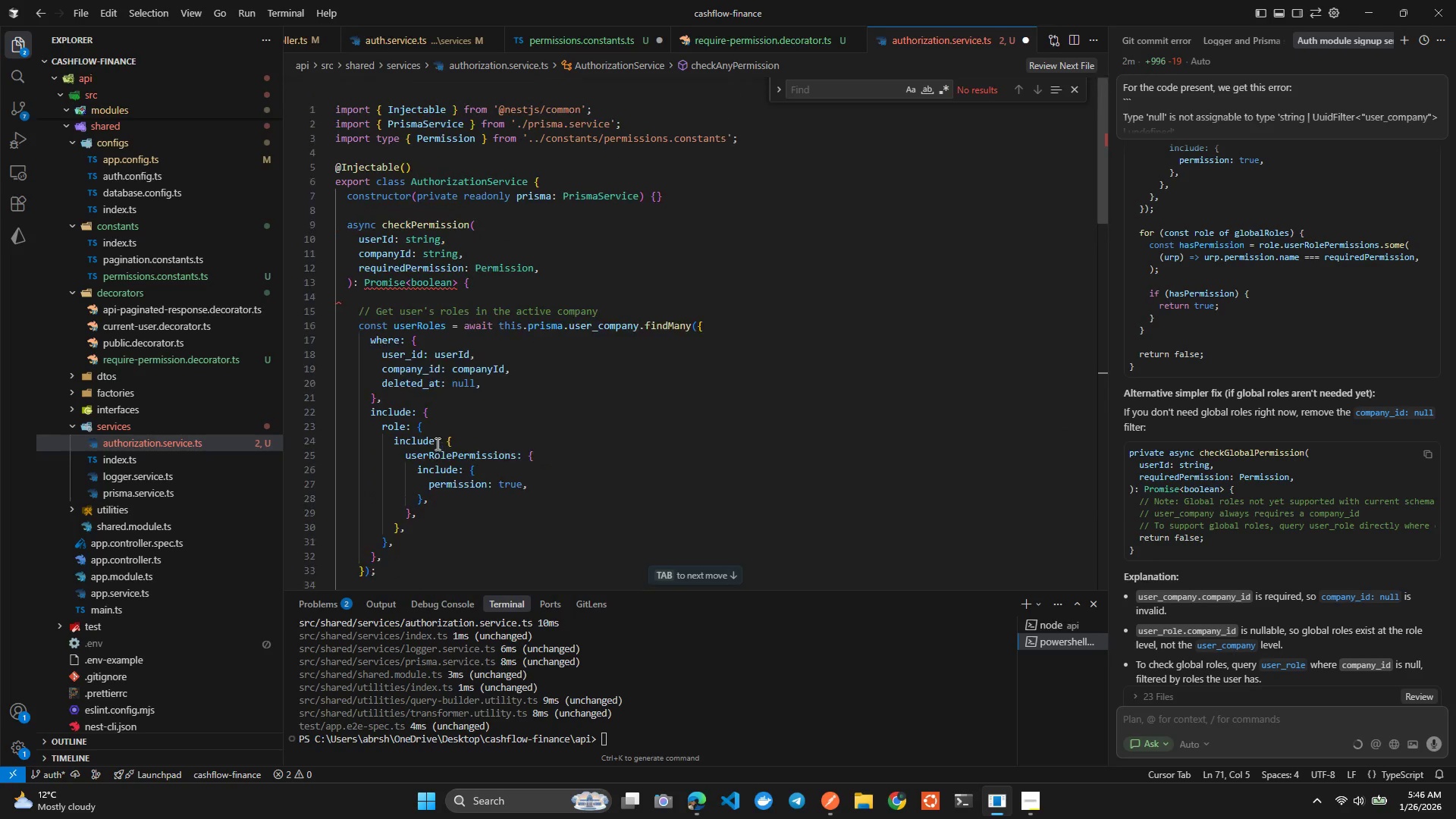 
wait(10.16)
 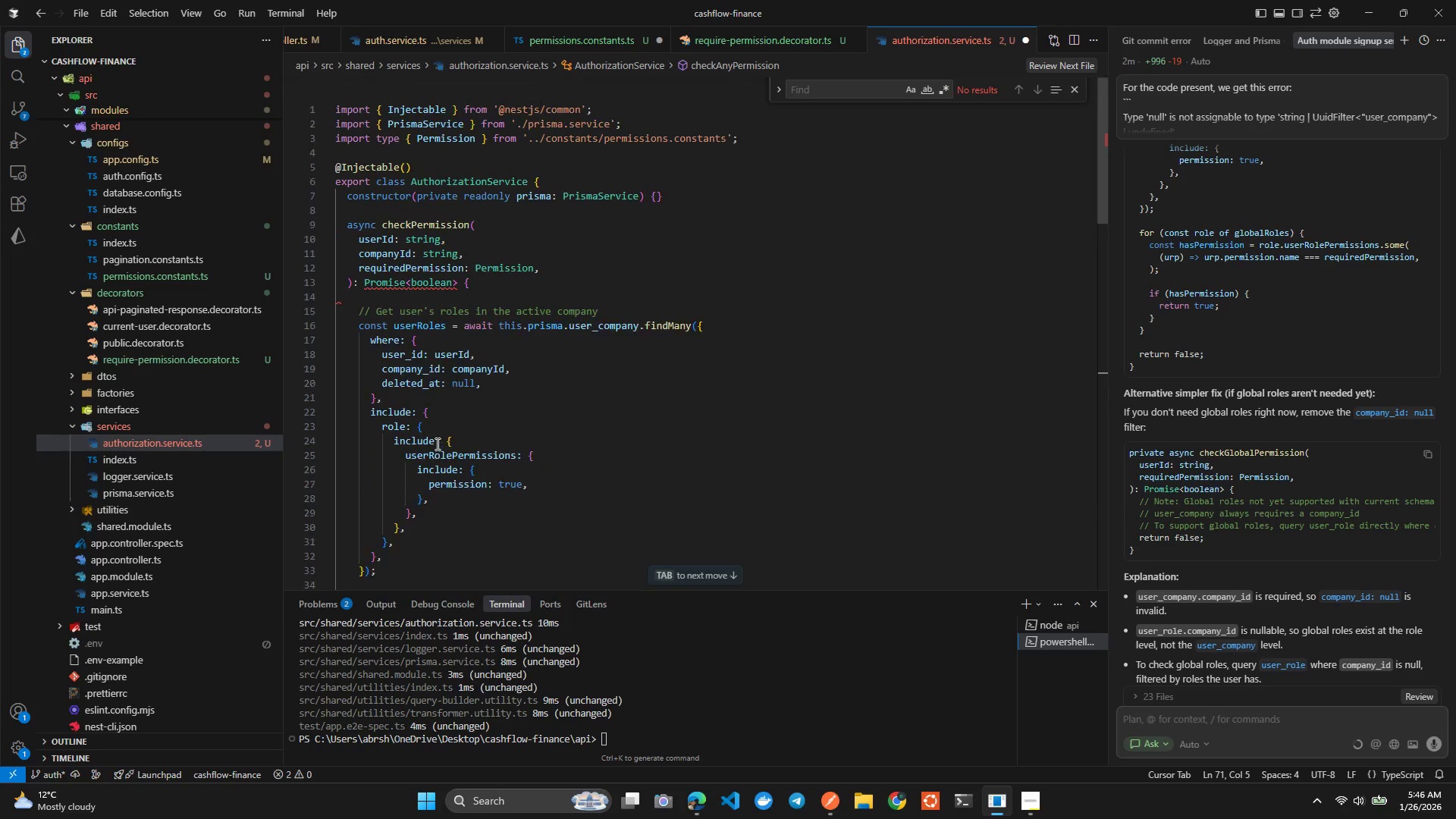 
key(Tab)
 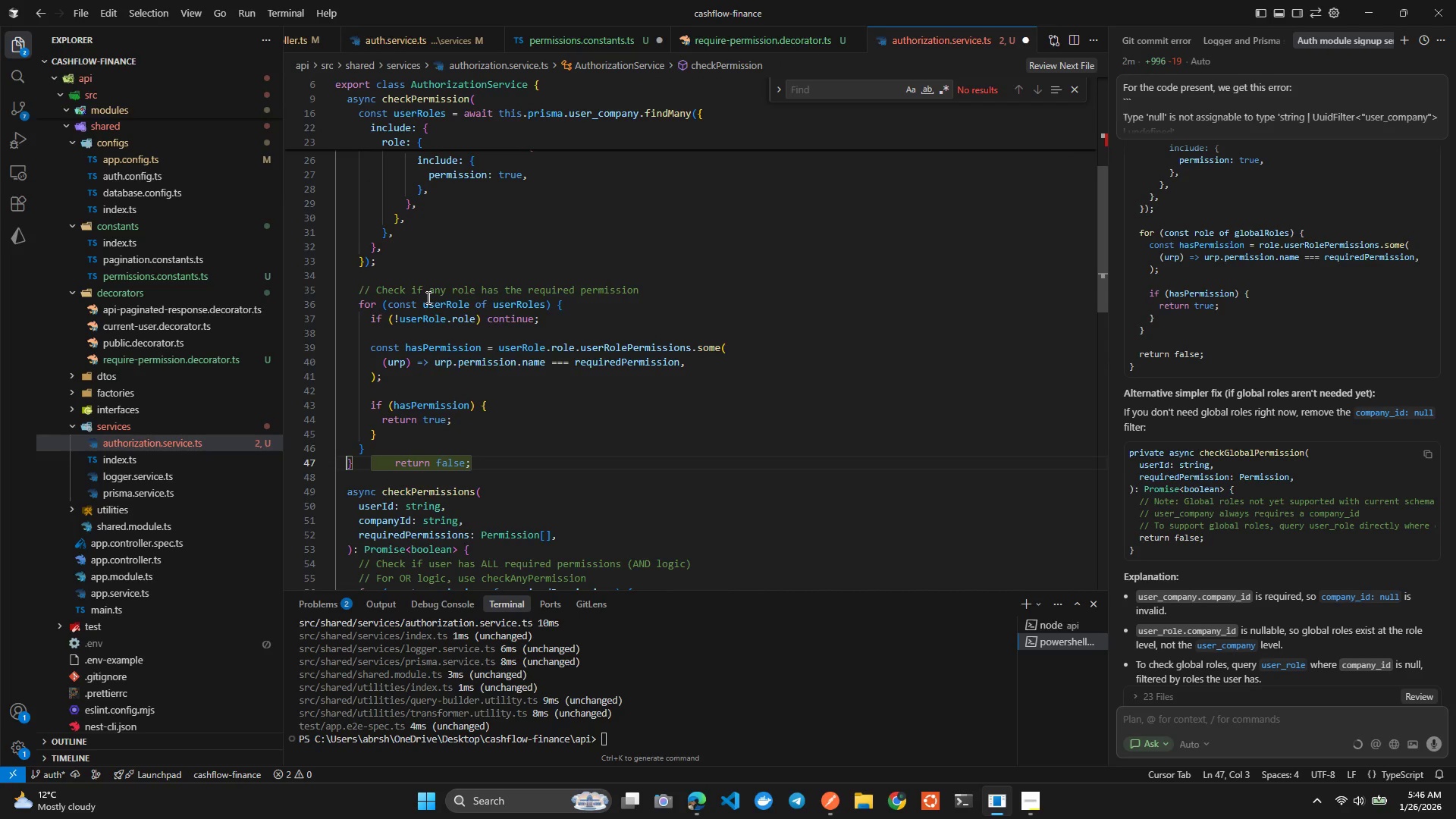 
key(Tab)
 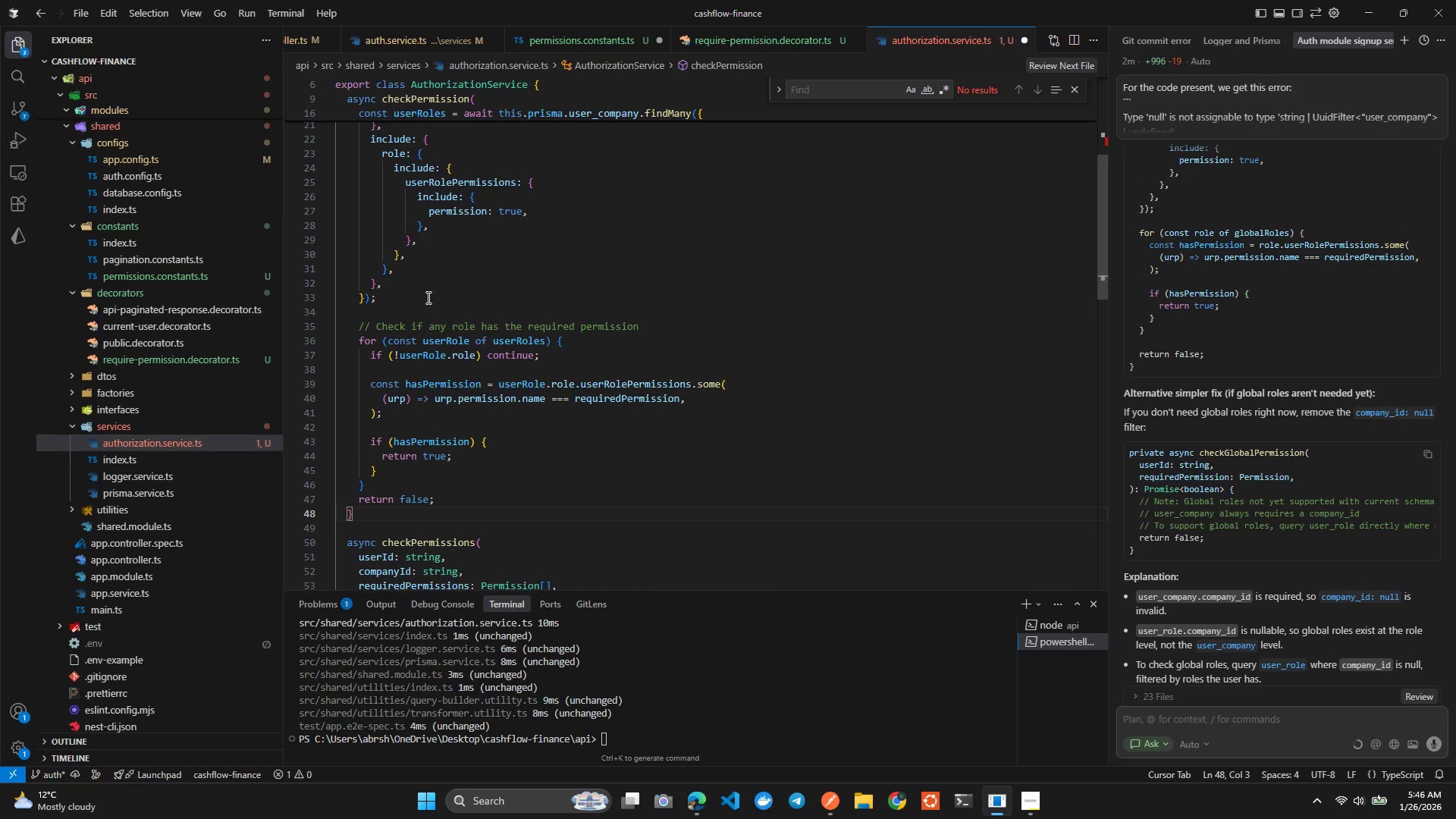 
wait(8.09)
 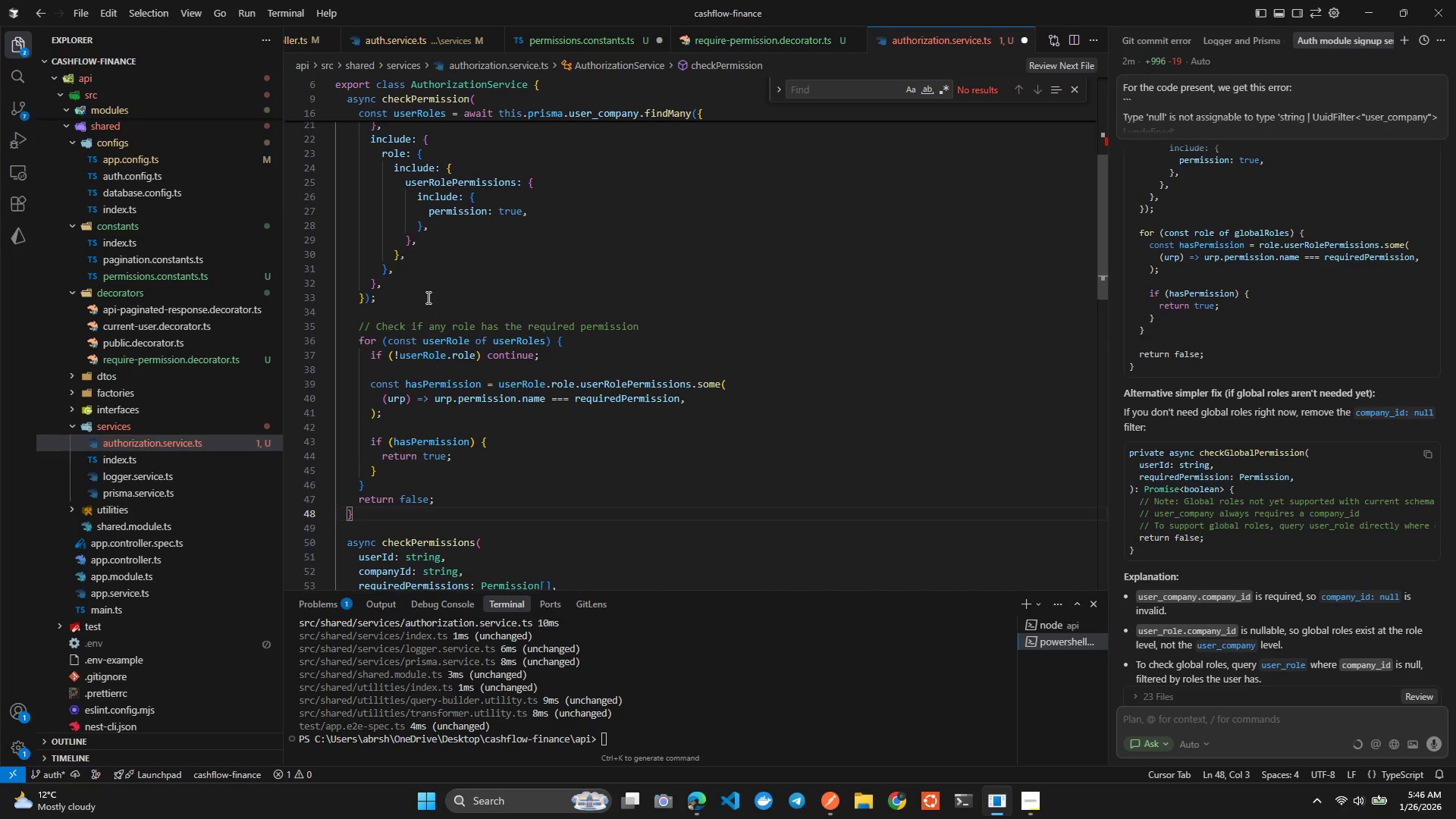 
key(Tab)
 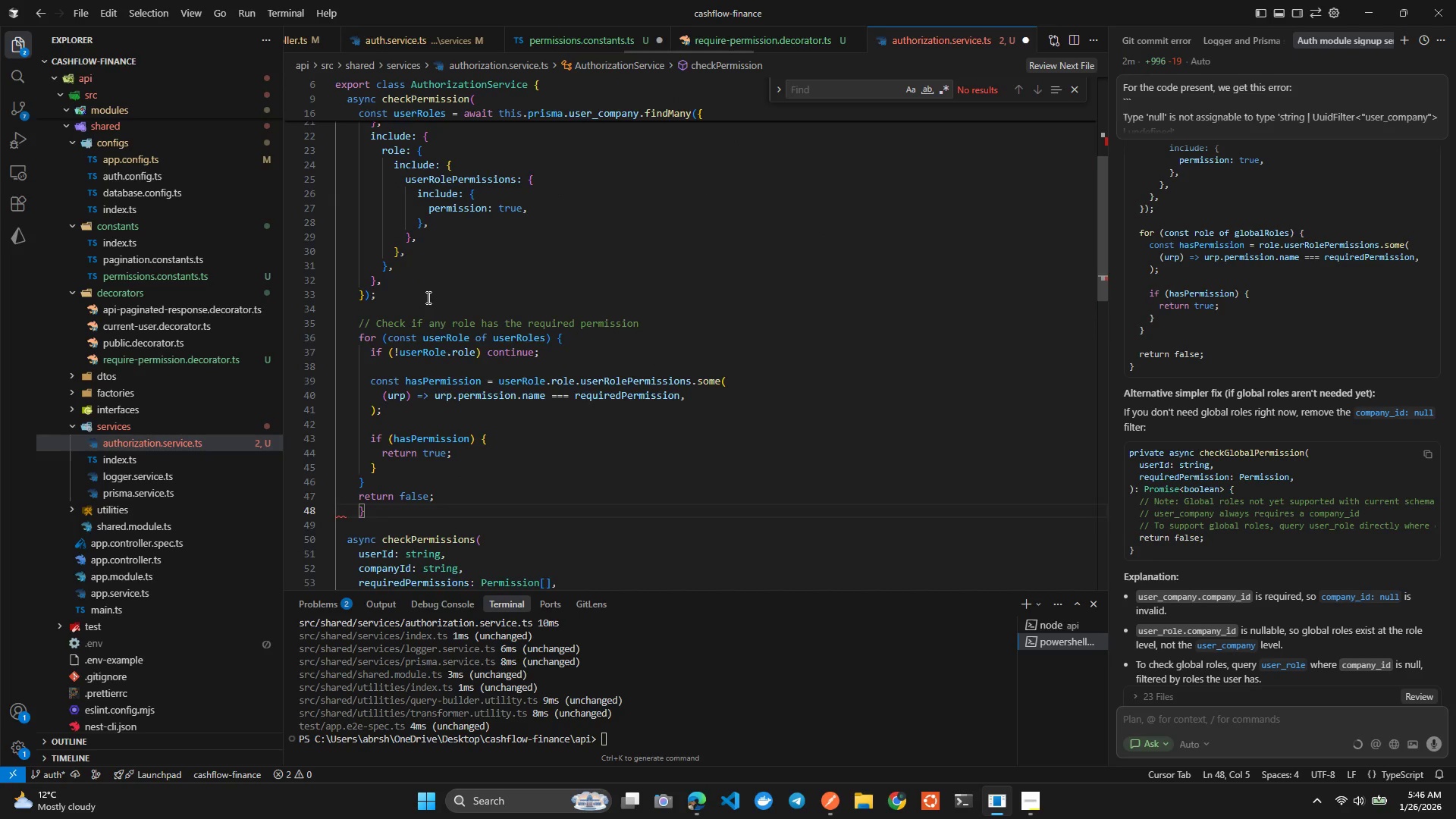 
key(Tab)
 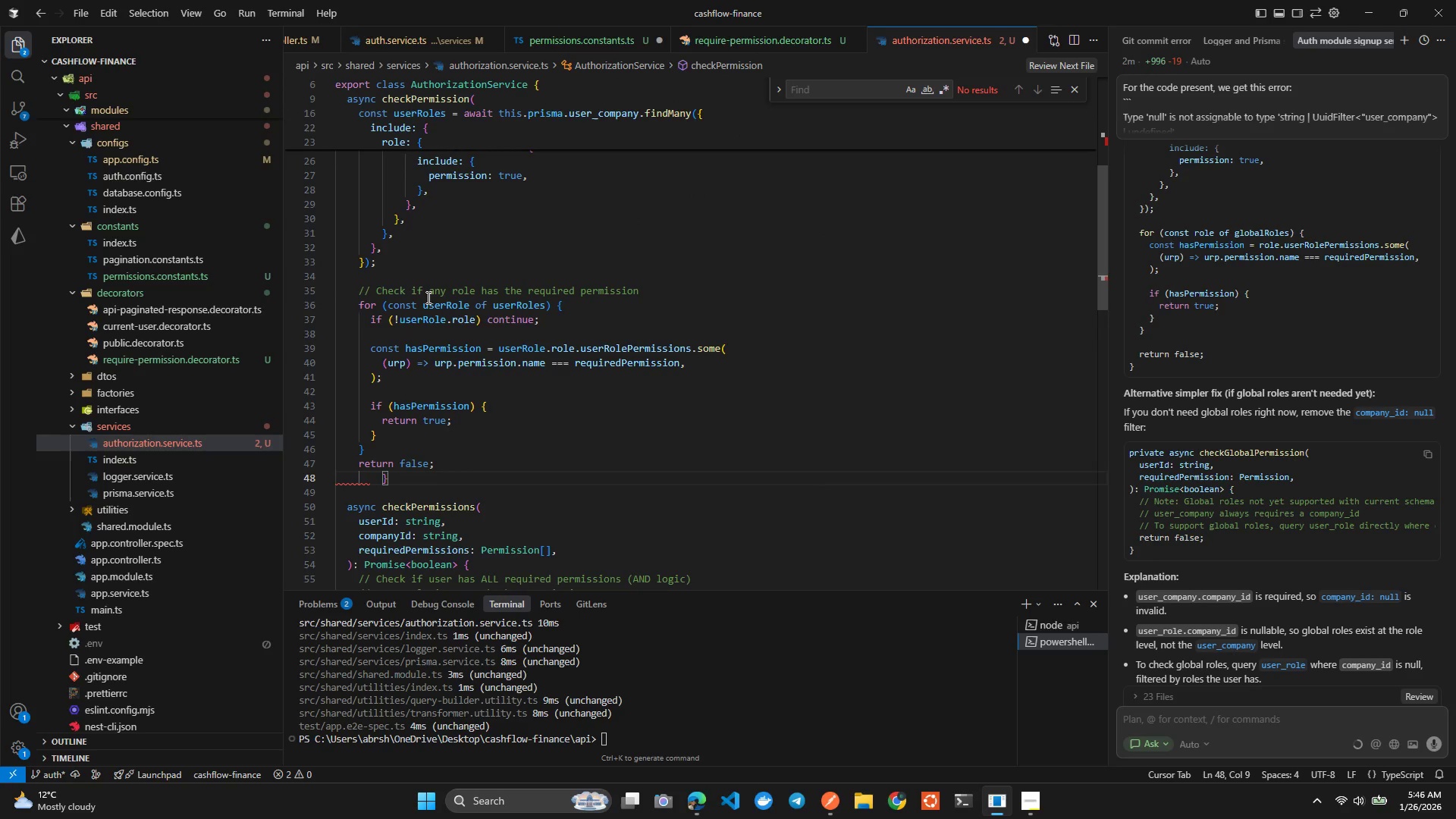 
key(Control+ControlLeft)
 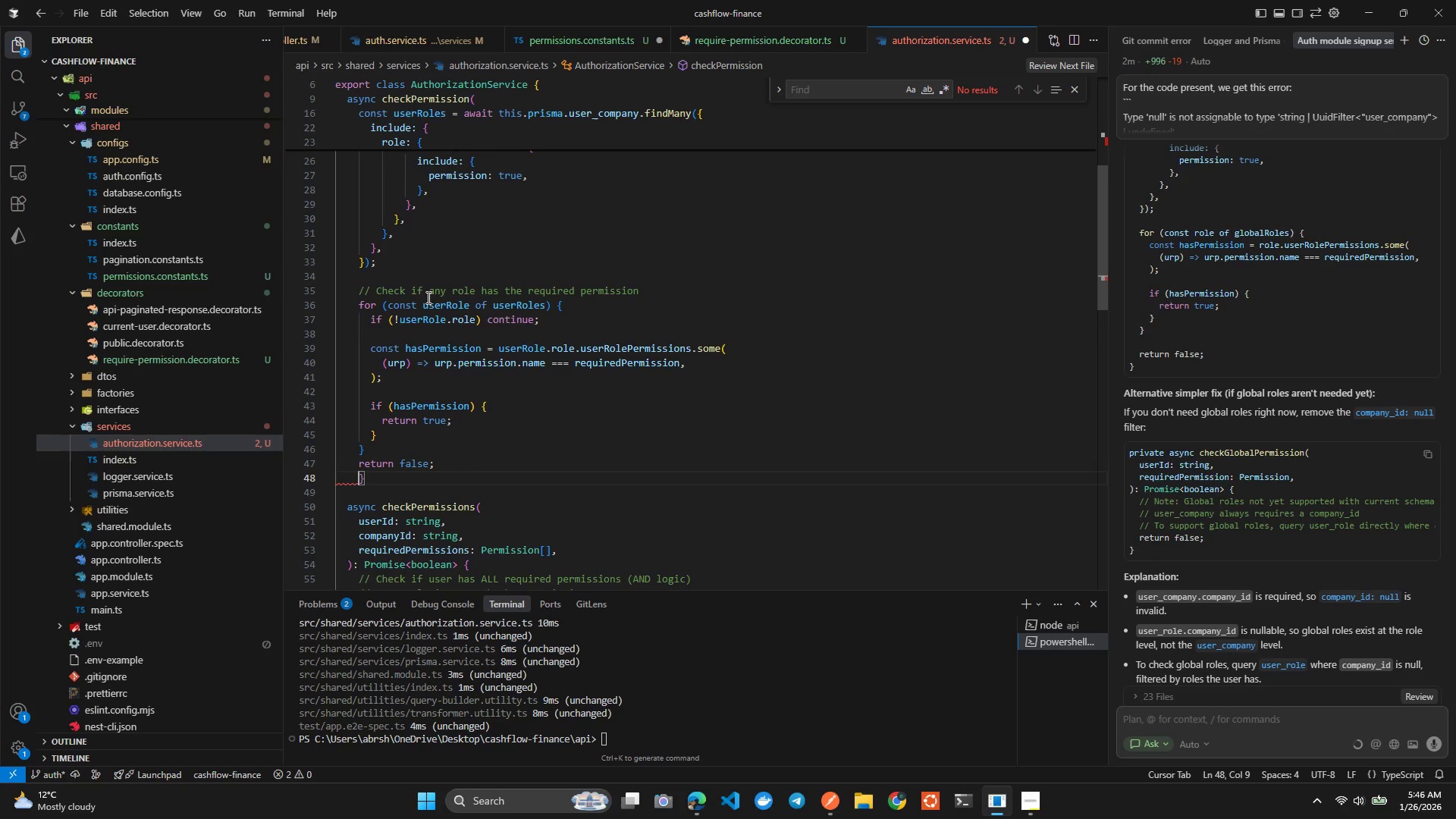 
key(Control+Z)
 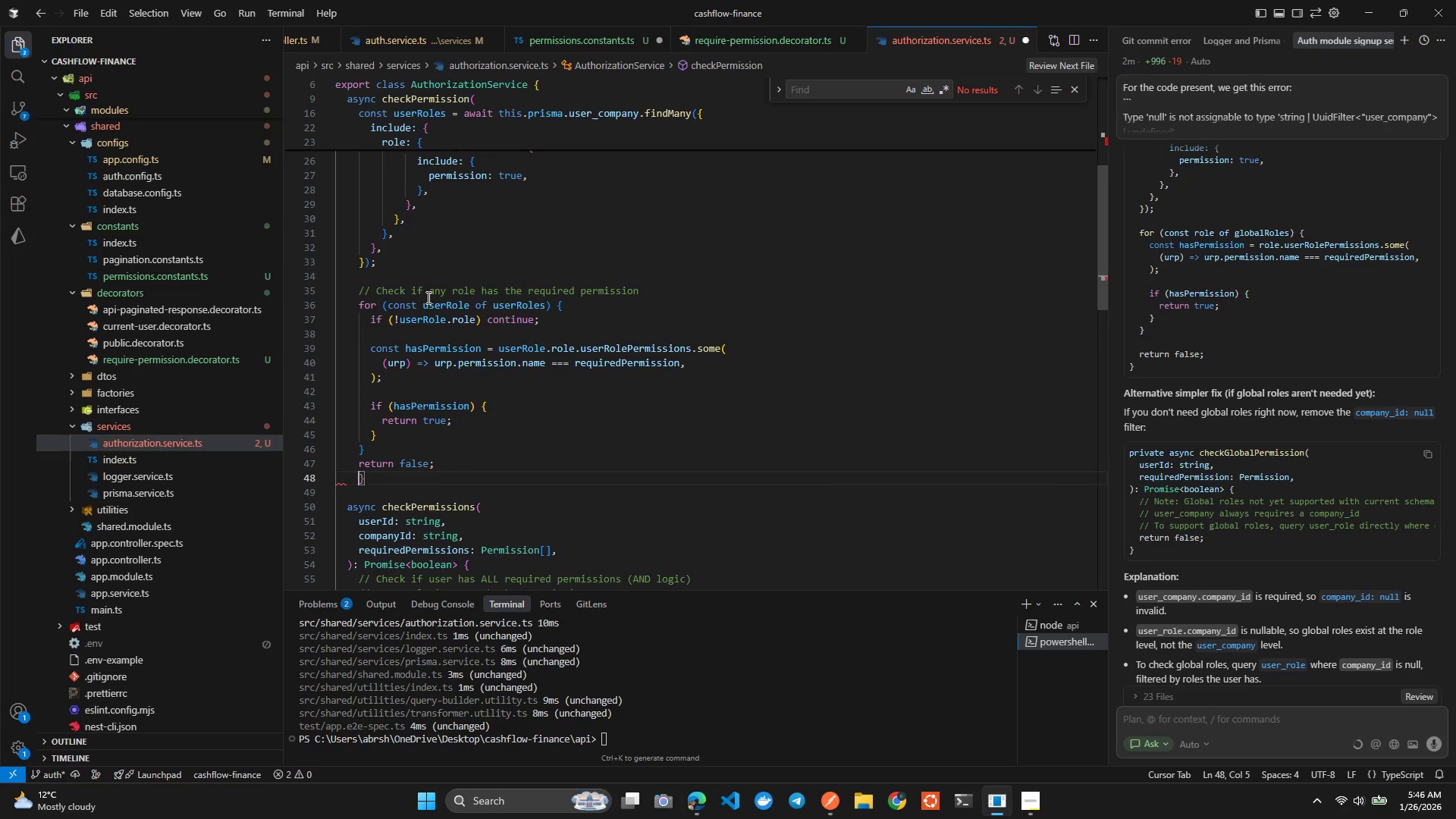 
key(Backspace)
 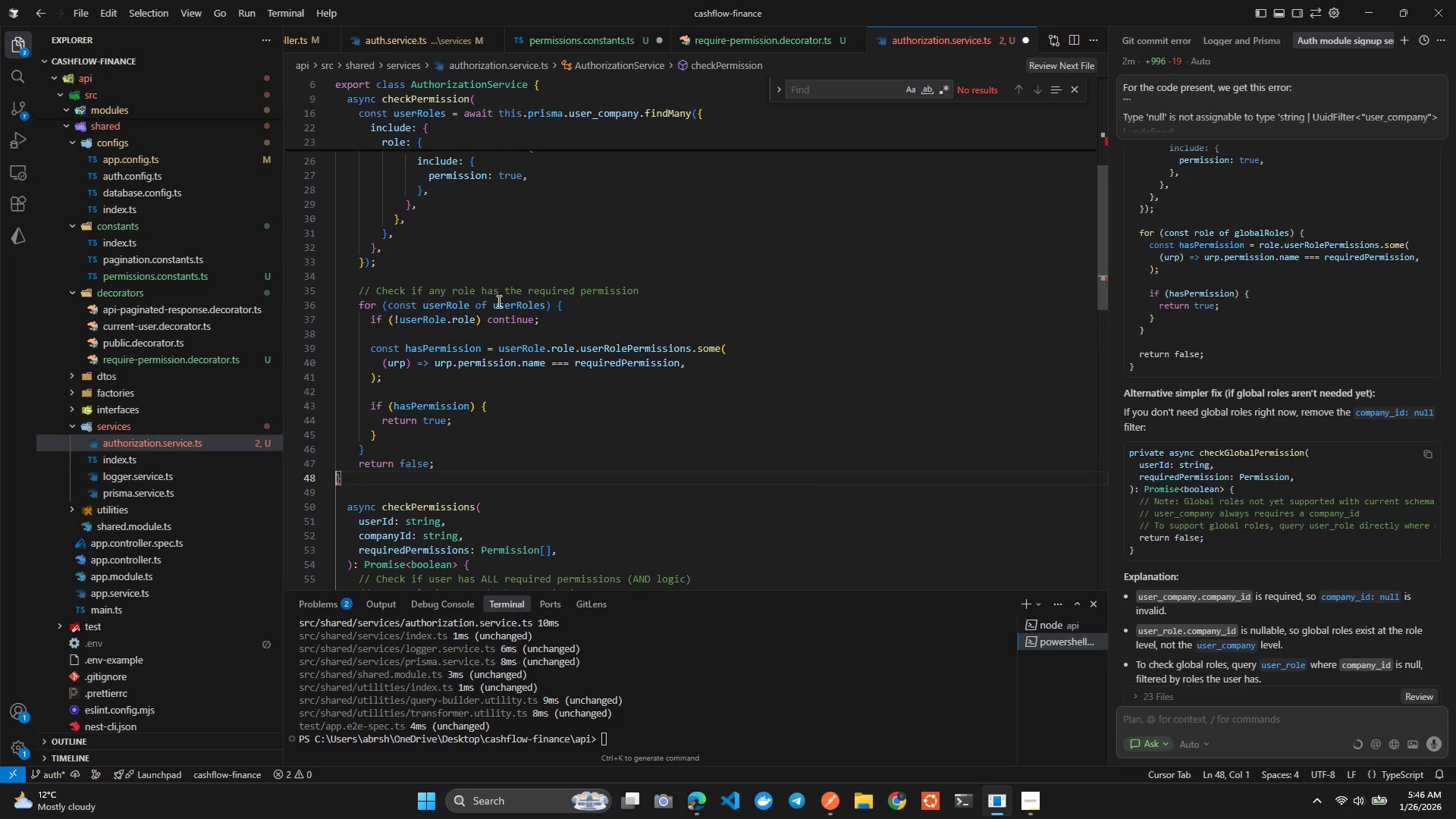 
left_click([491, 370])
 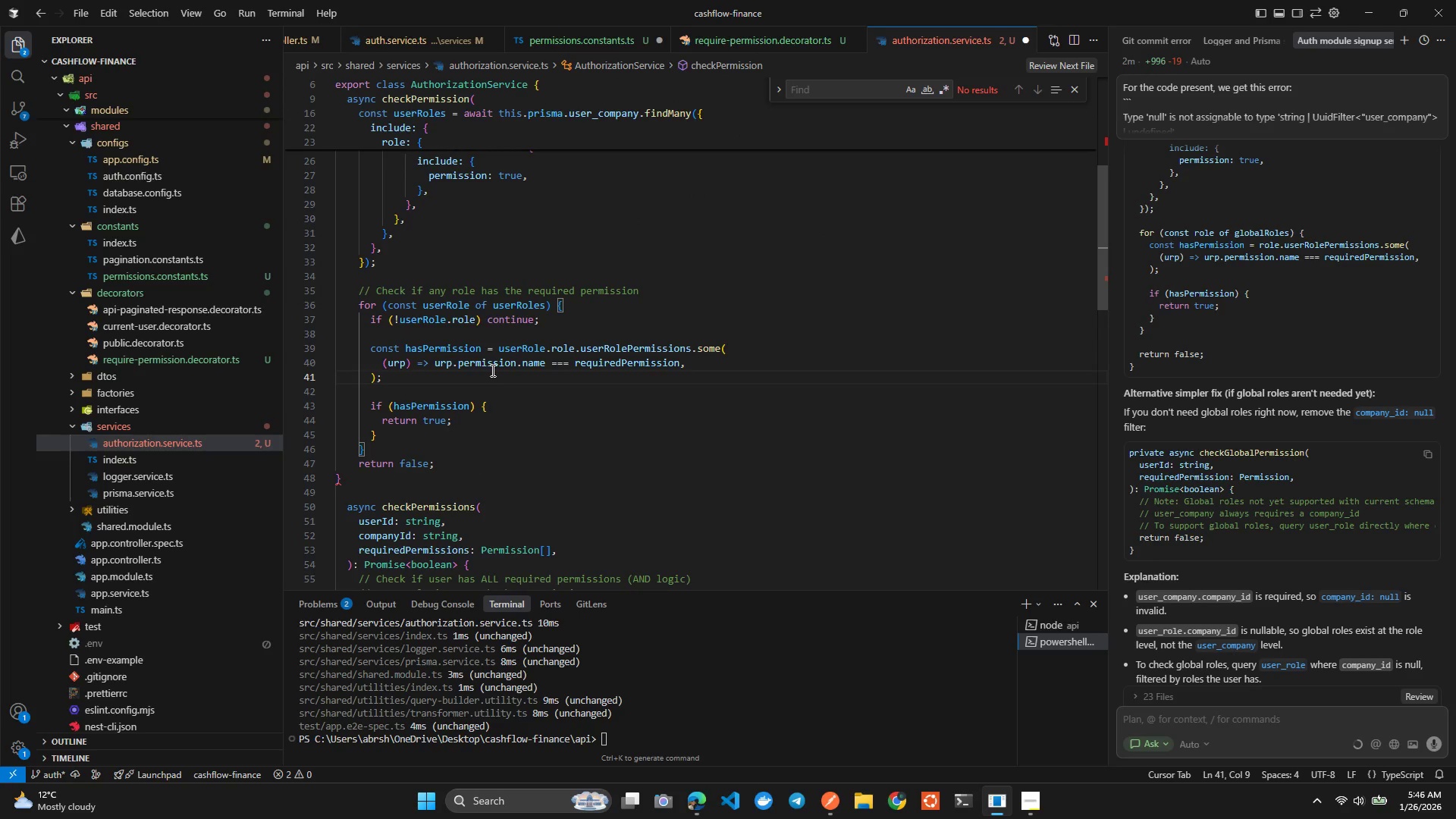 
key(Control+S)
 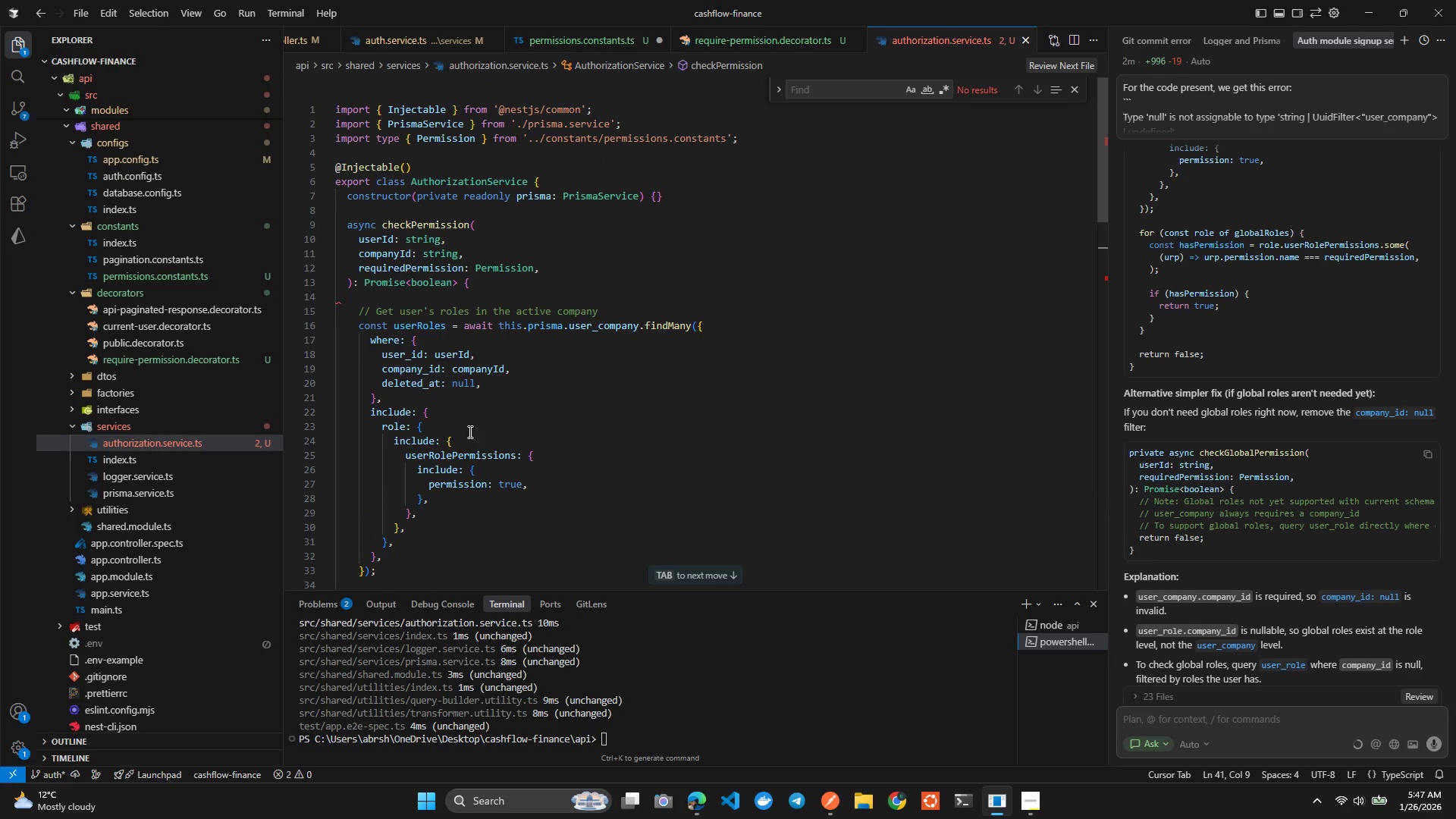 
left_click([369, 306])
 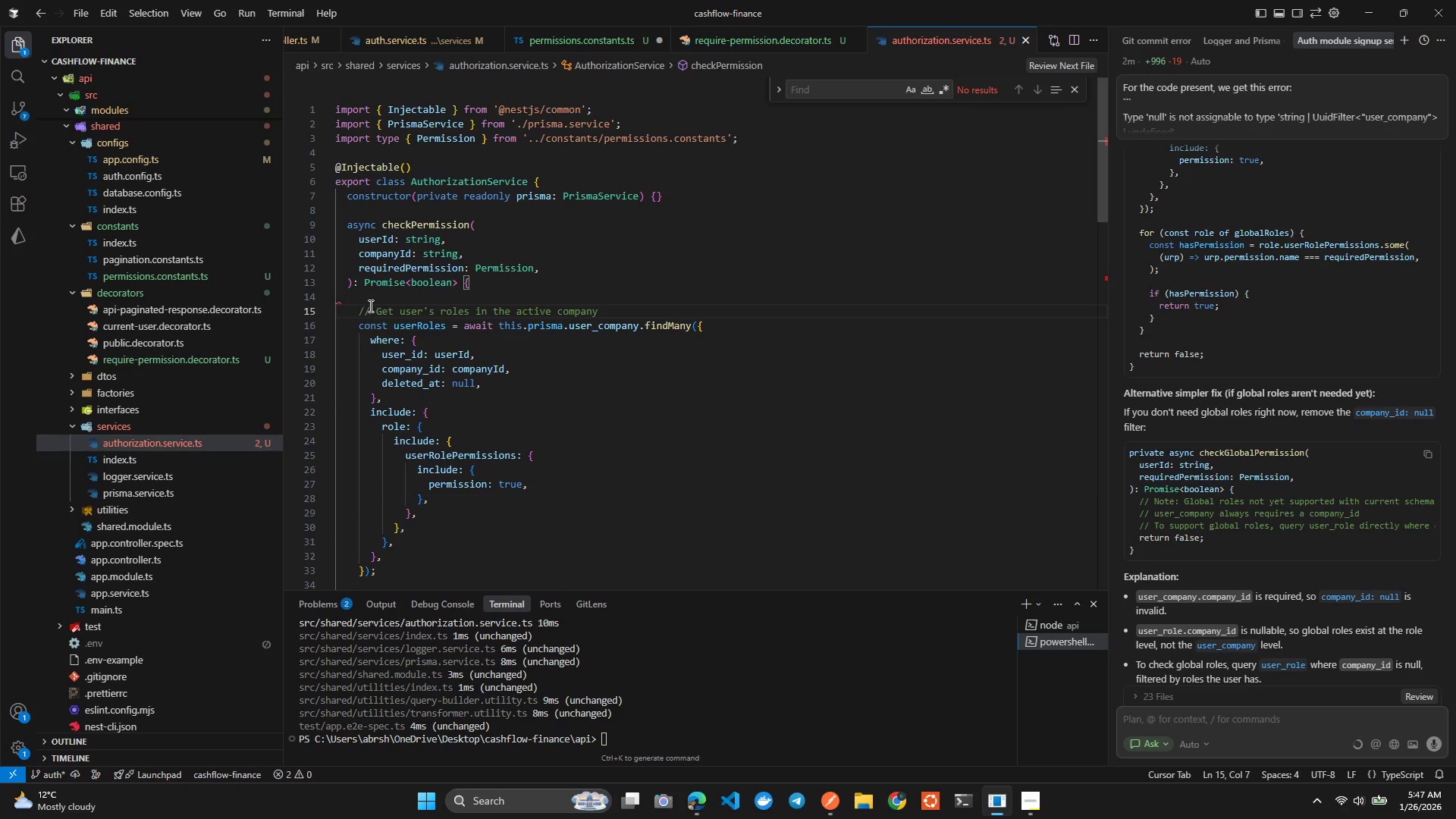 
key(ArrowUp)
 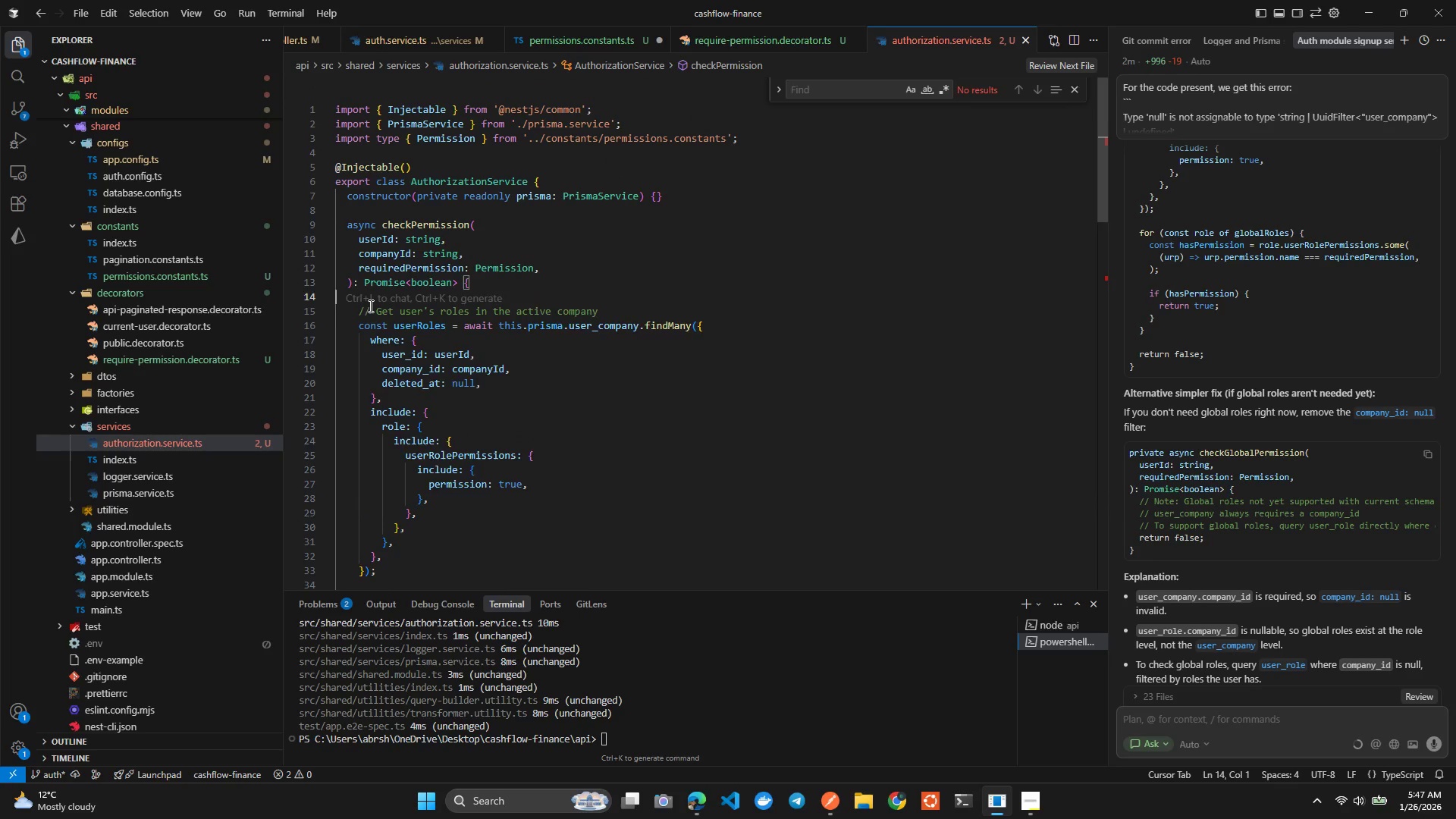 
key(Backspace)
 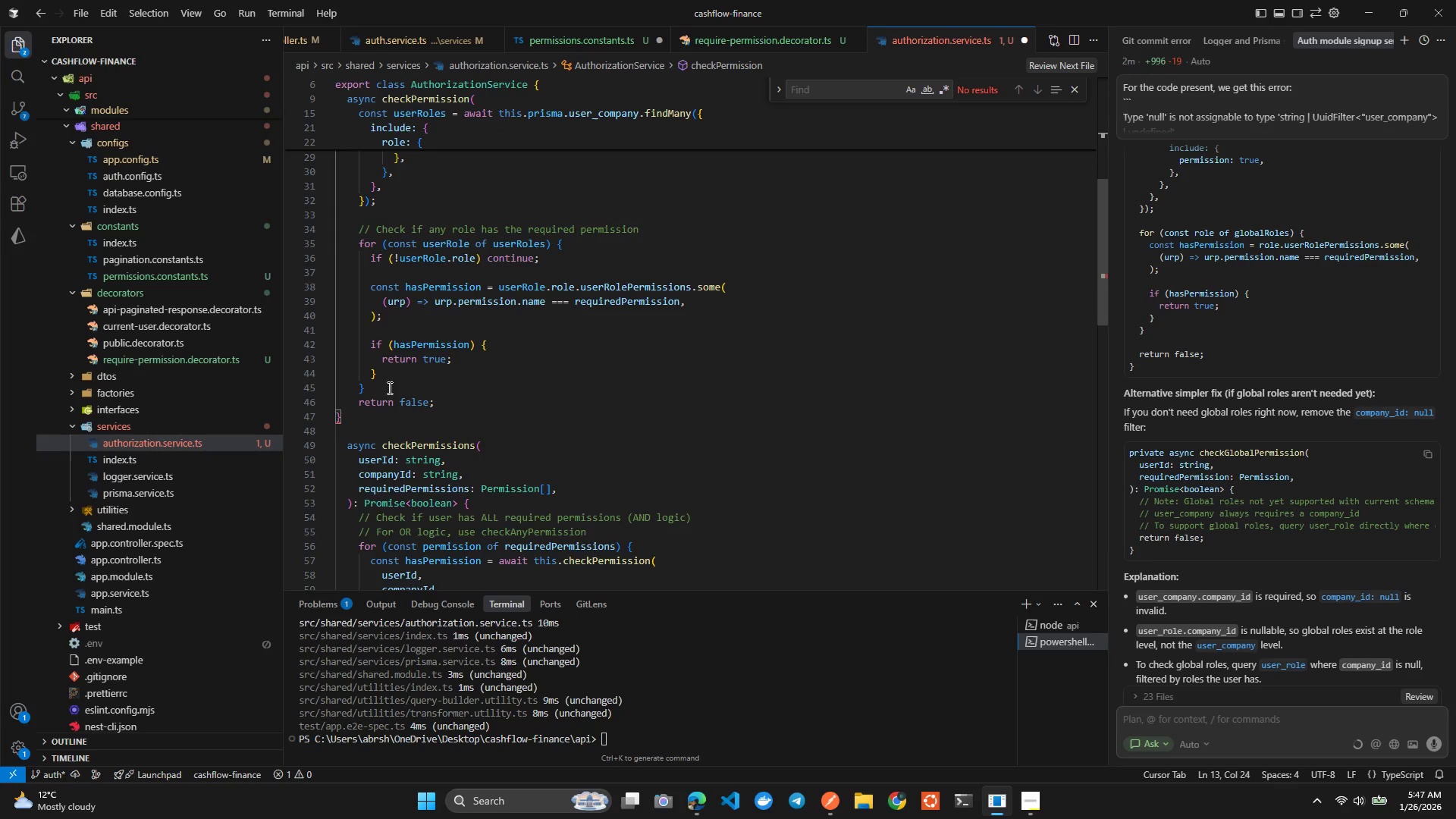 
key(Enter)
 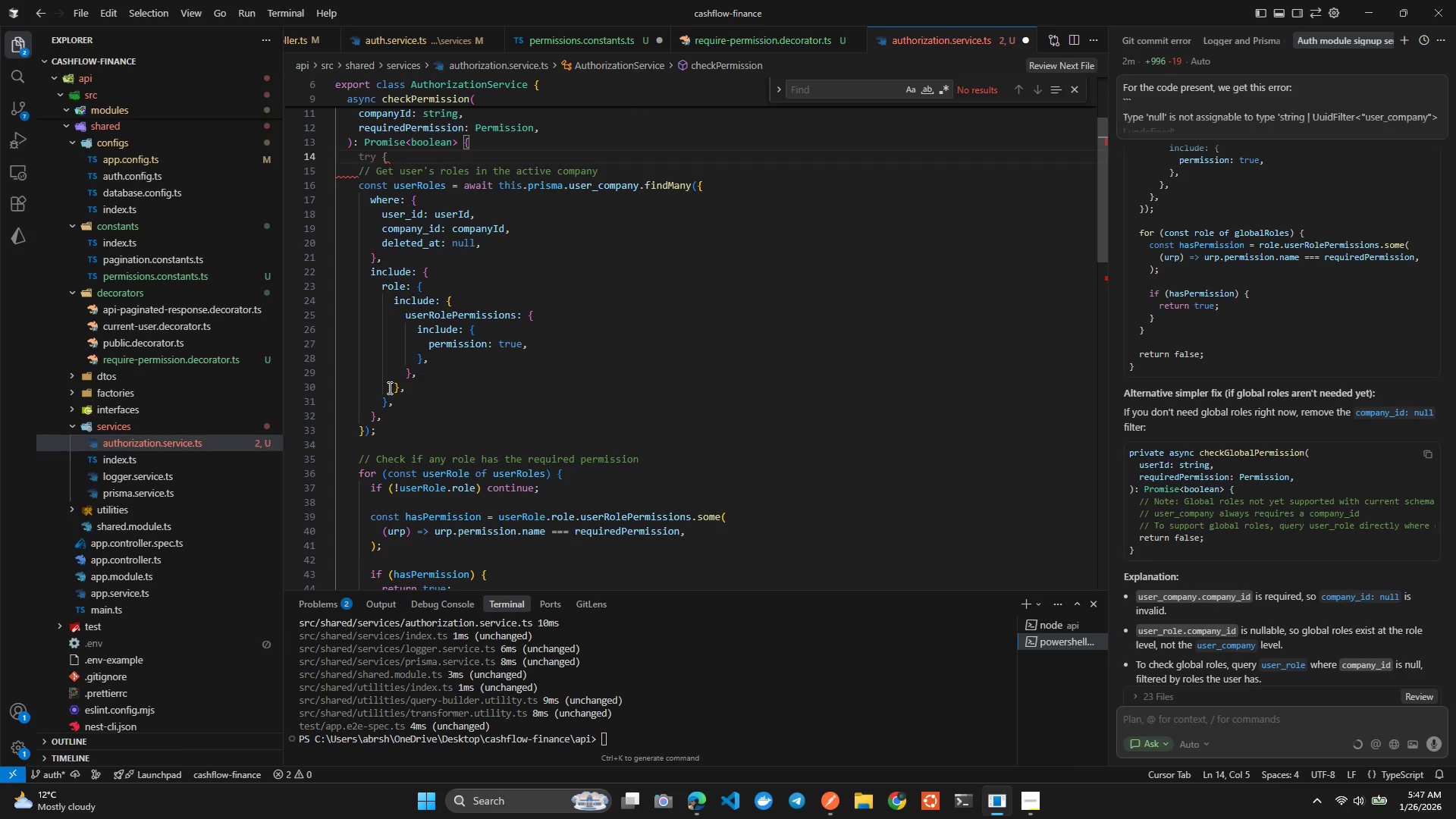 
key(Control+Z)
 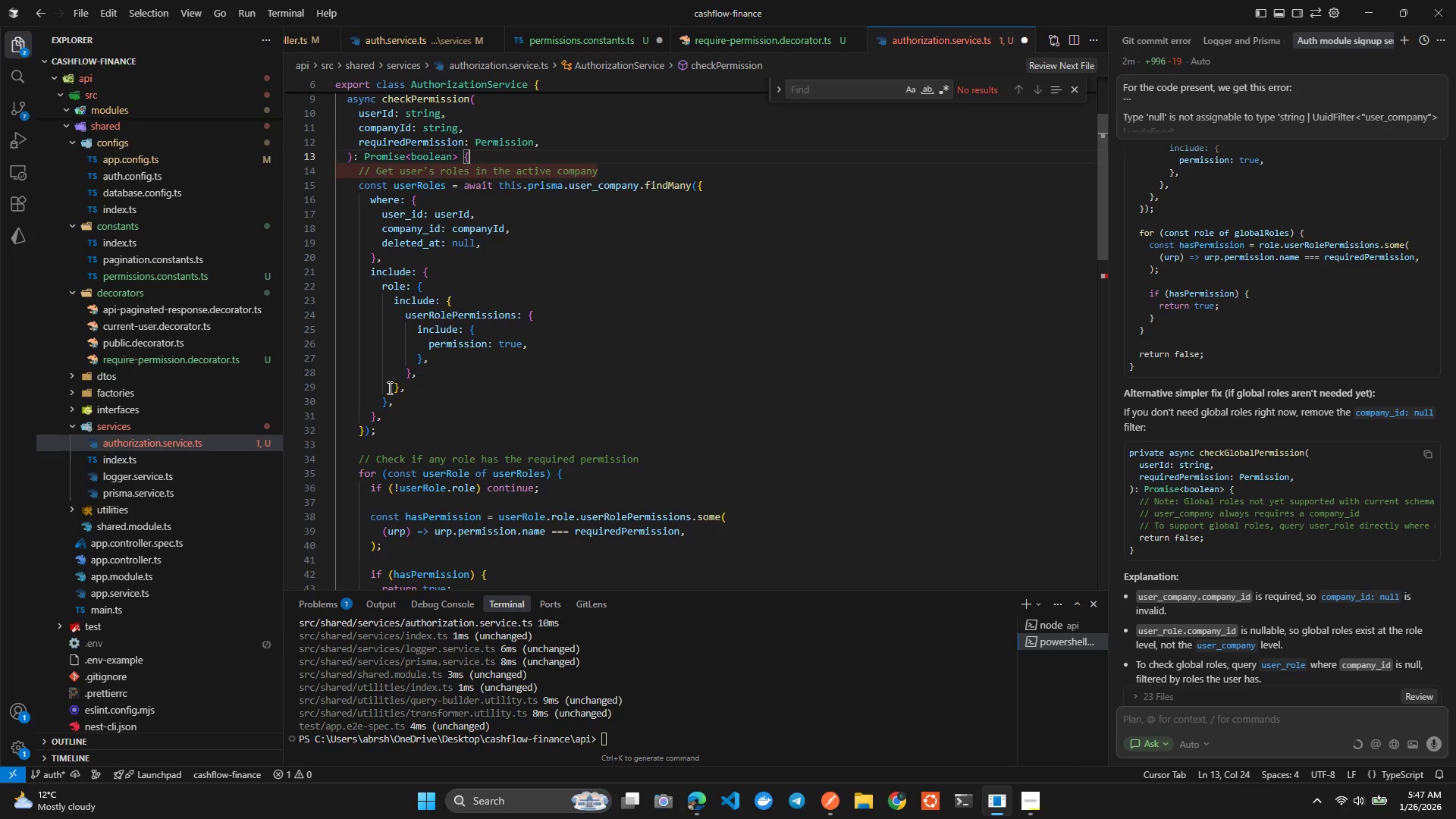 
key(ArrowRight)
 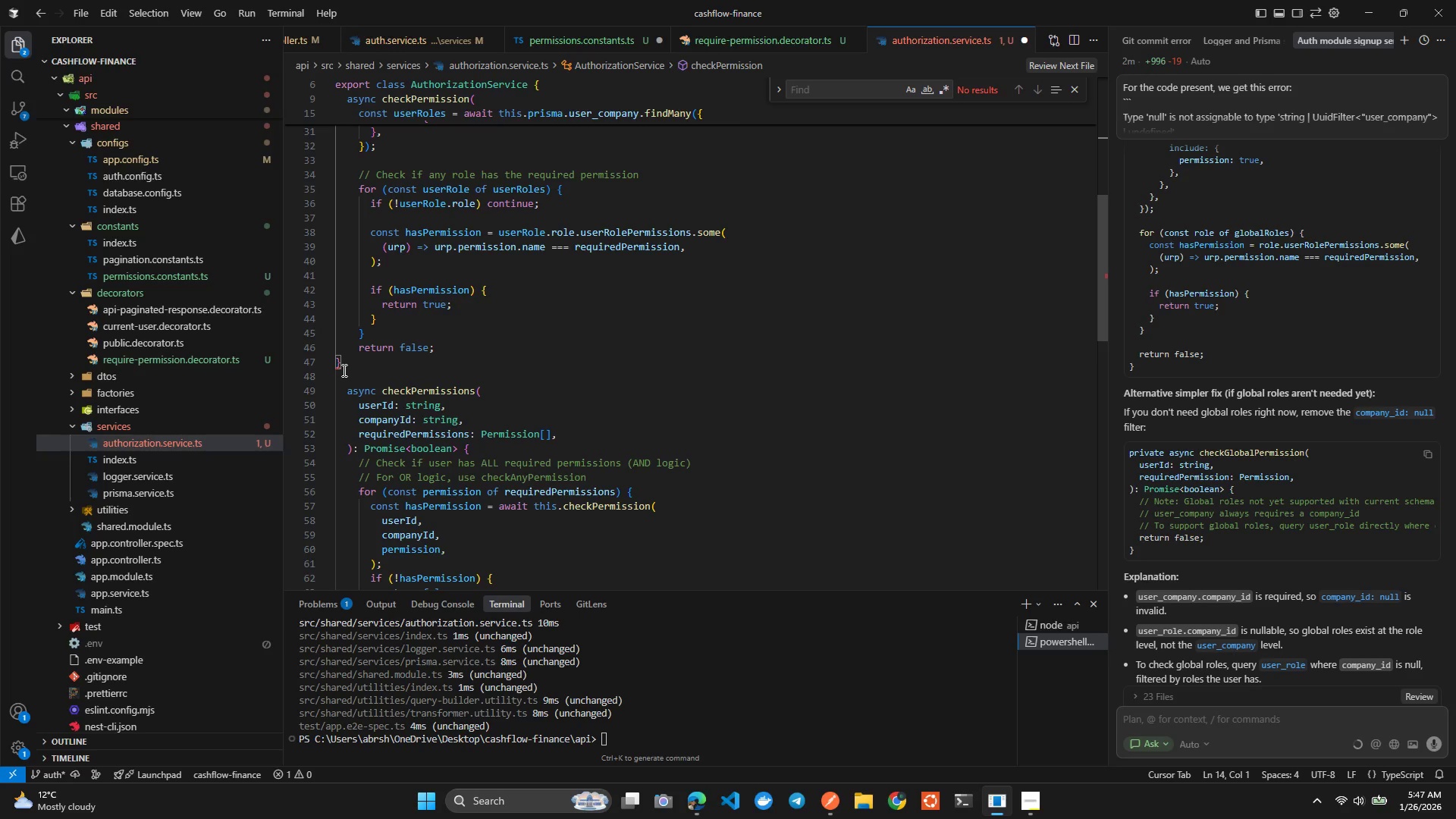 
left_click([336, 365])
 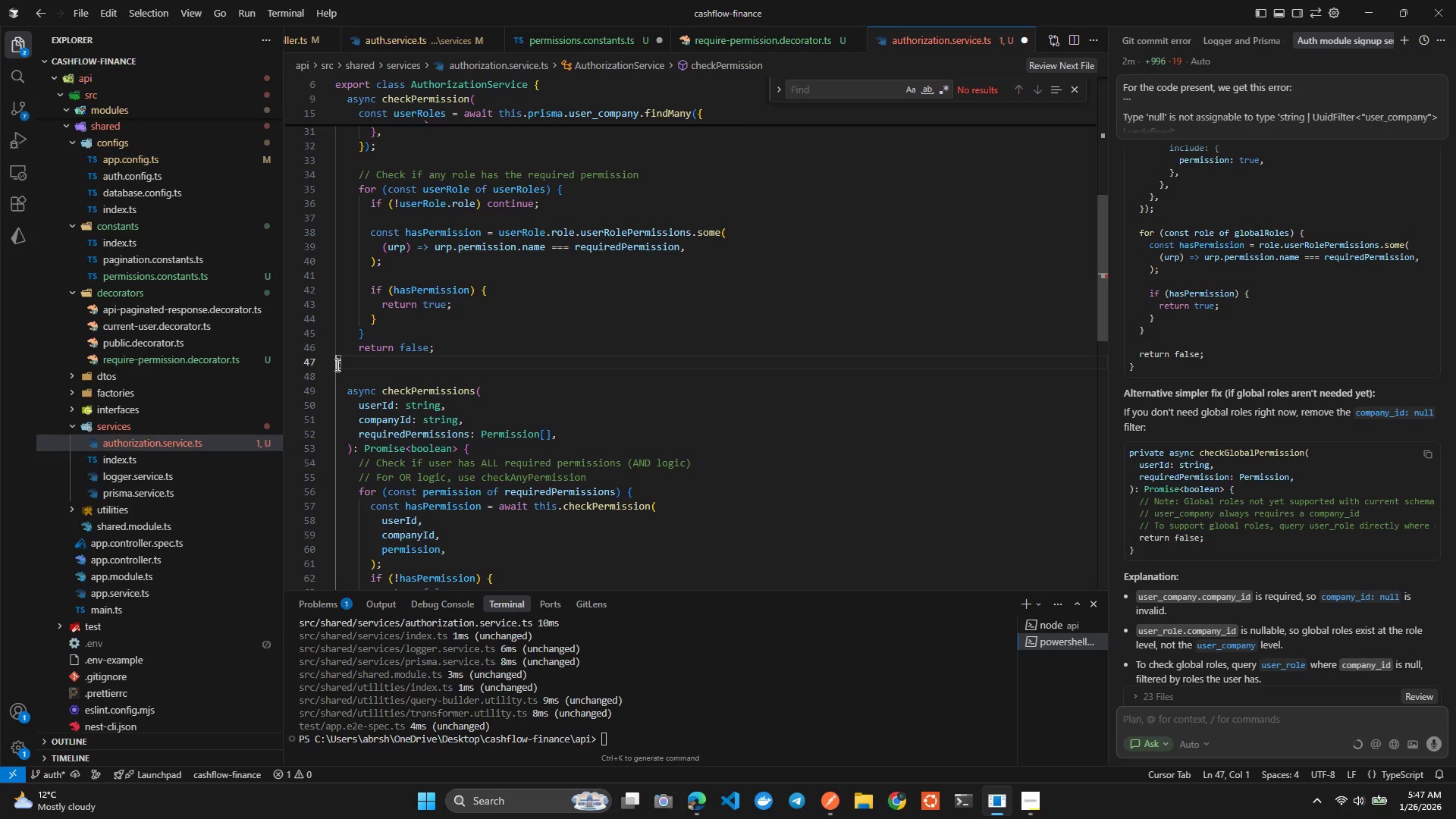 
key(Space)
 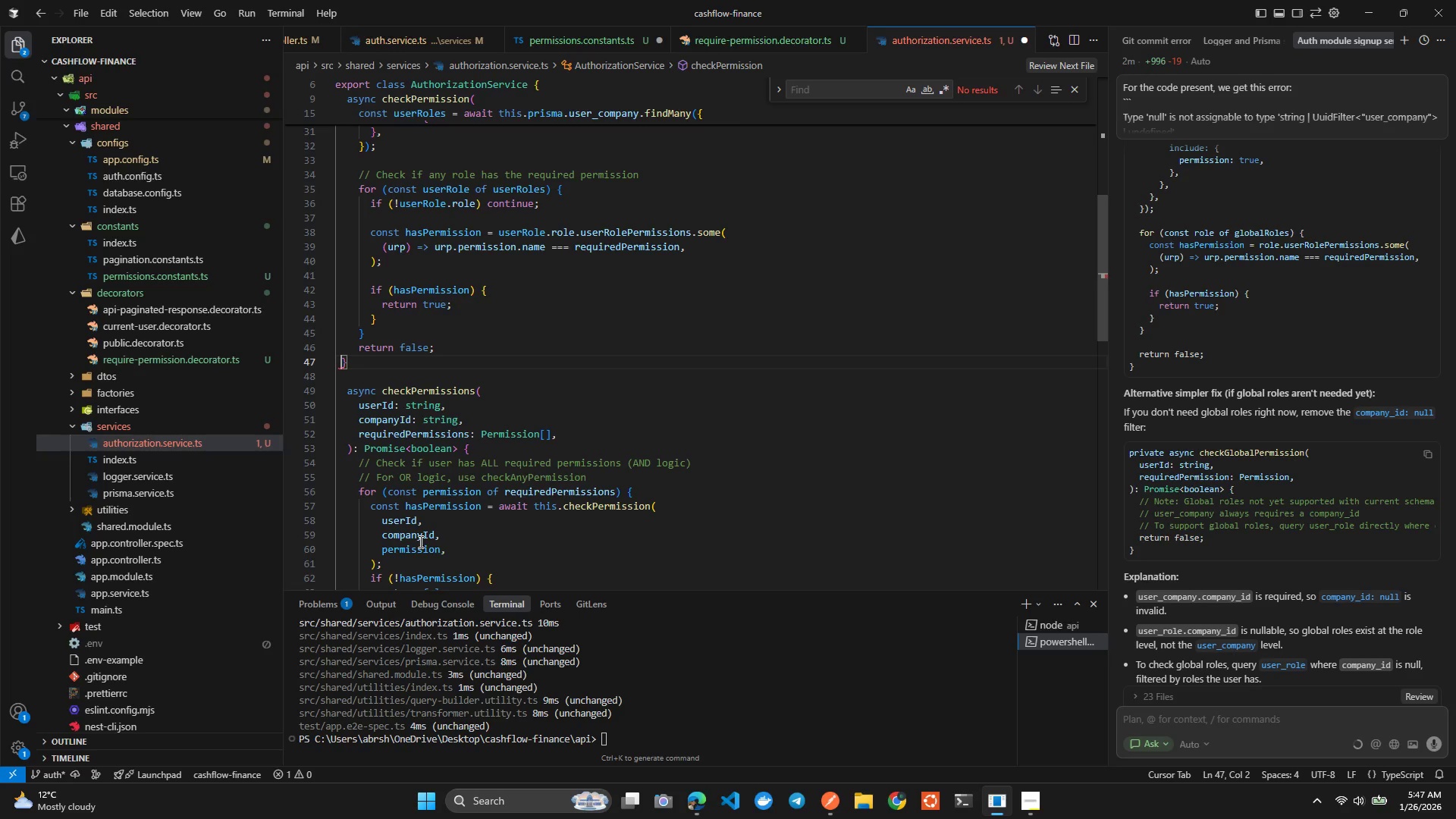 
key(Backspace)
 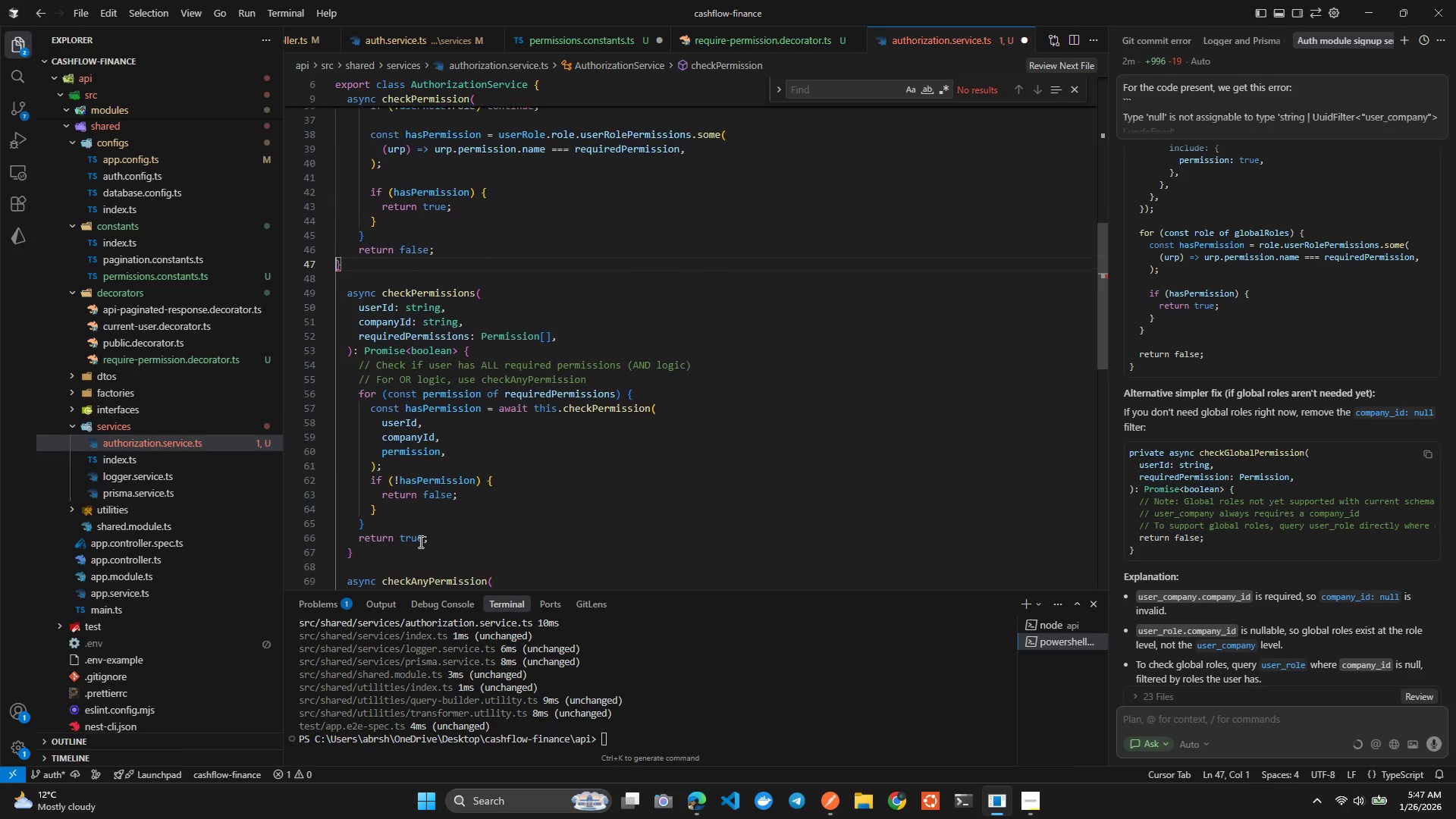 
key(Space)
 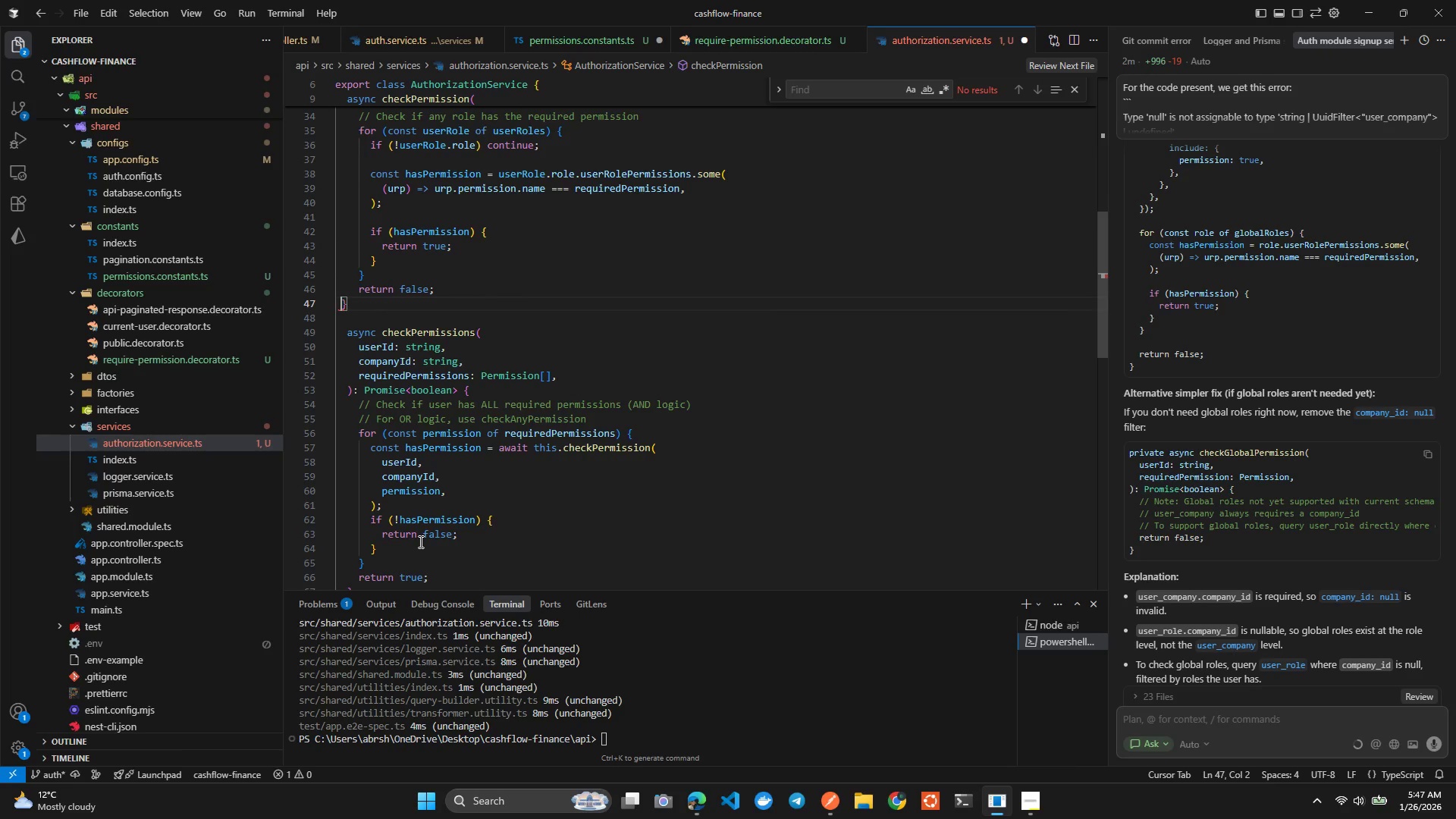 
key(Space)
 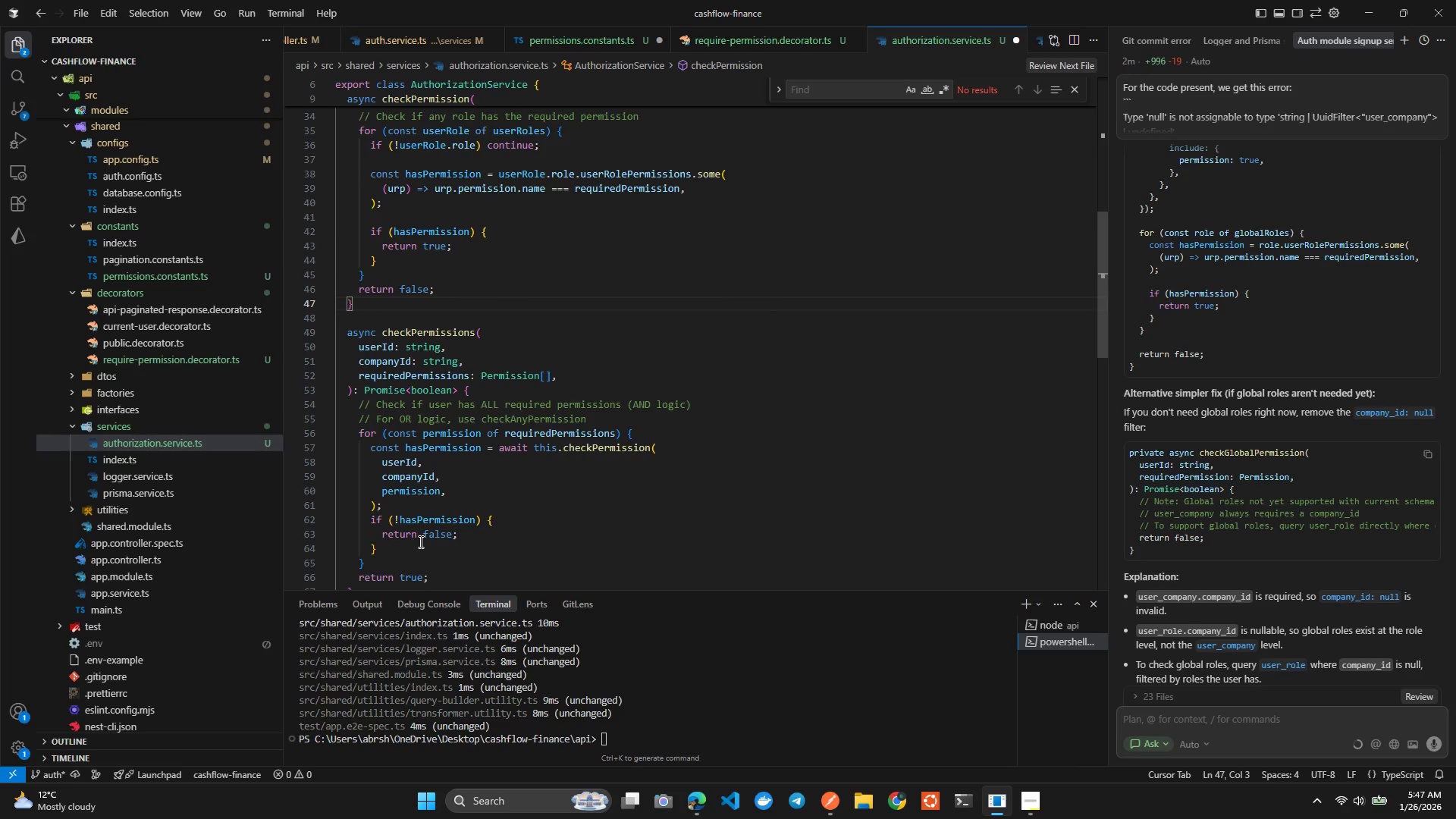 
key(Control+S)
 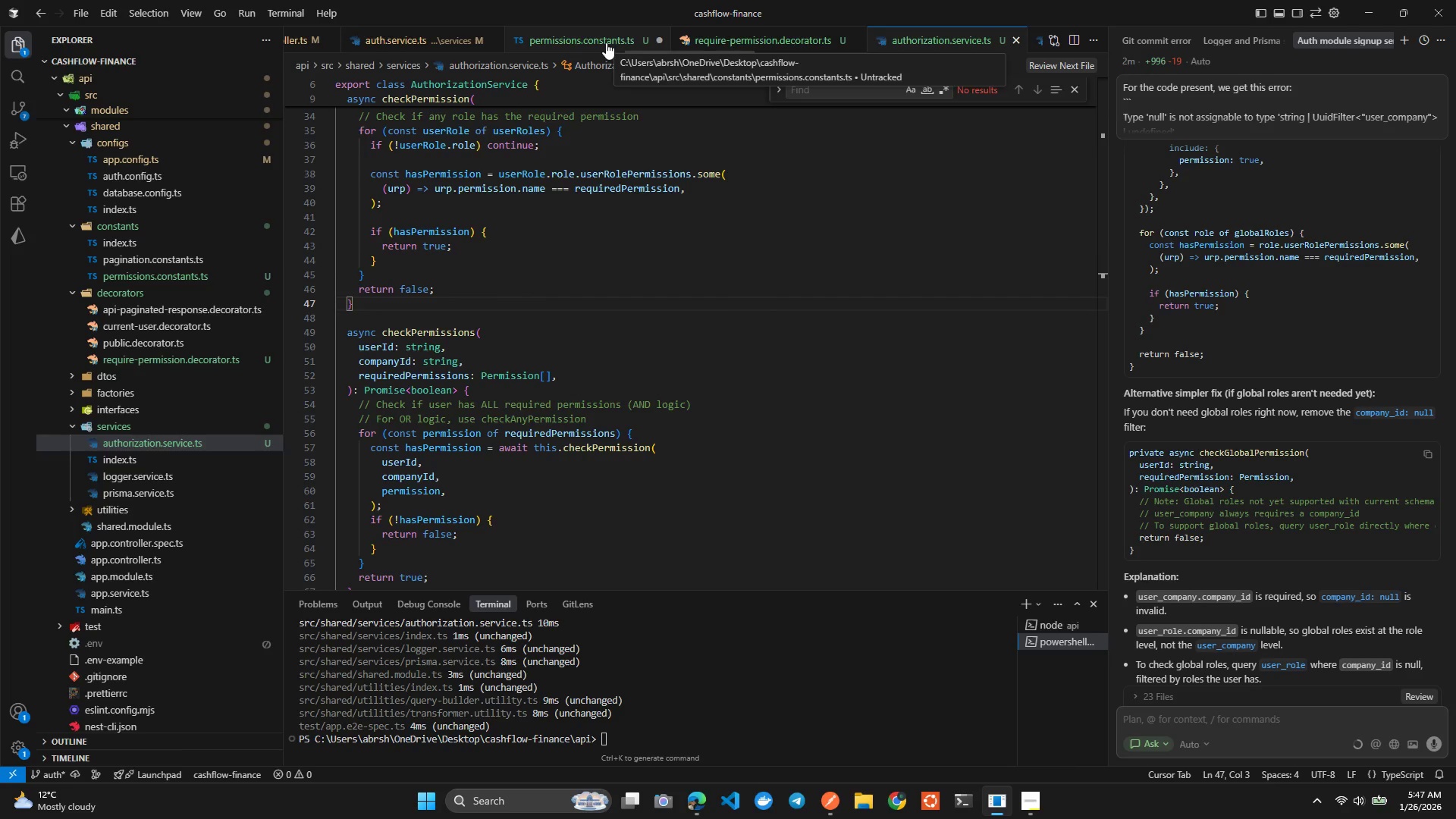 
left_click([716, 491])
 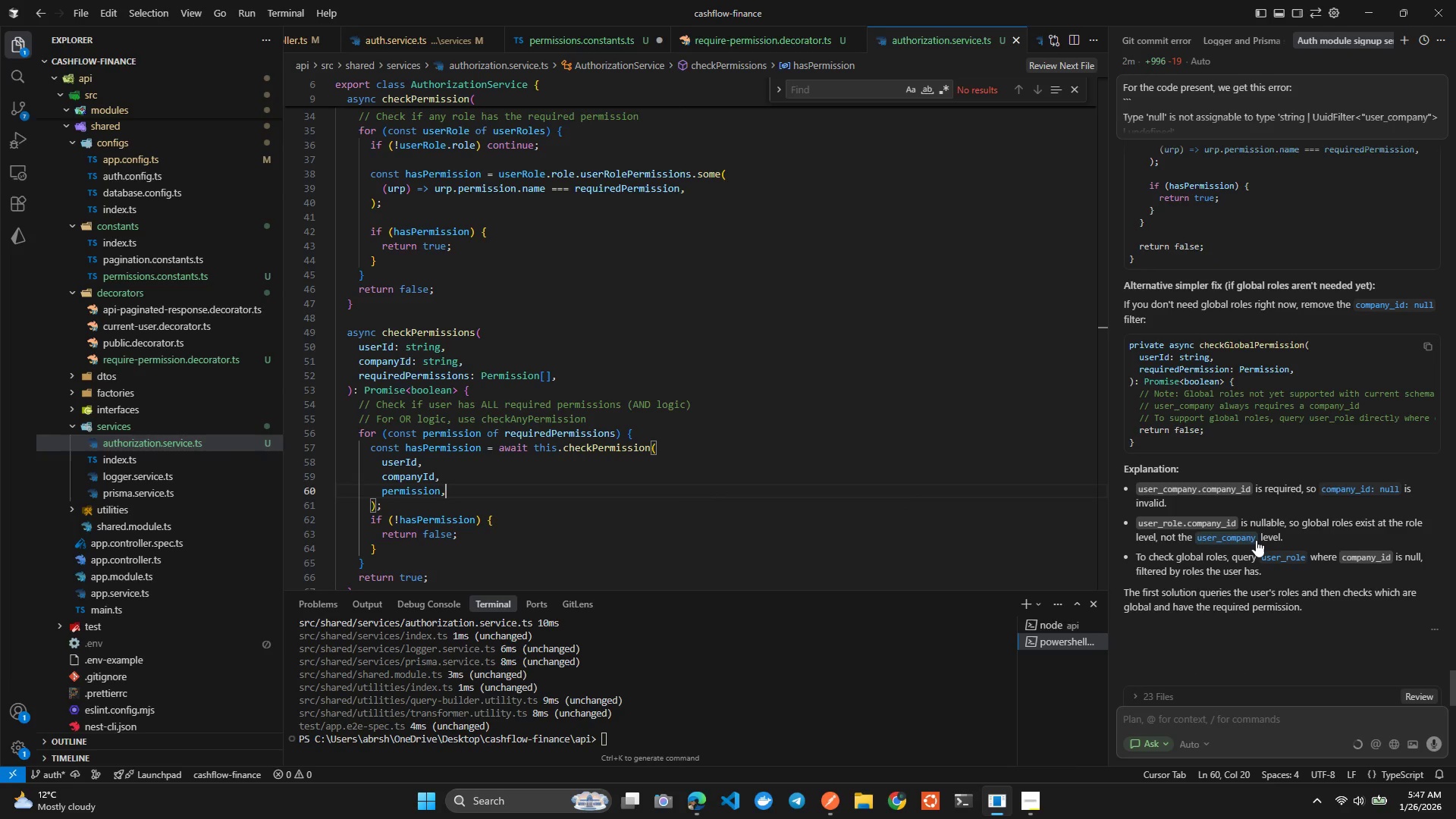 
left_click([688, 417])
 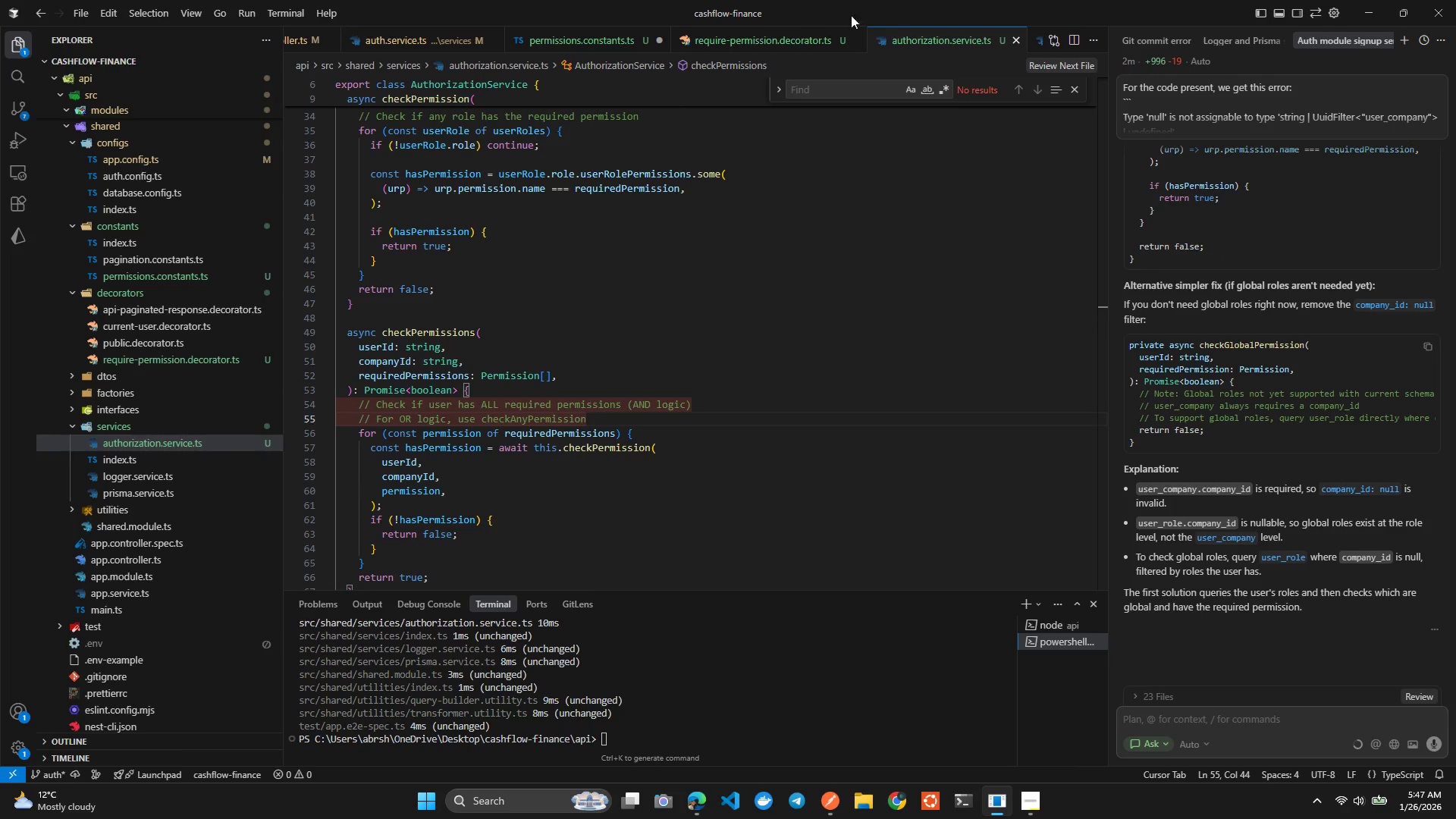 
left_click_drag(start_coordinate=[905, 34], to_coordinate=[905, 42])
 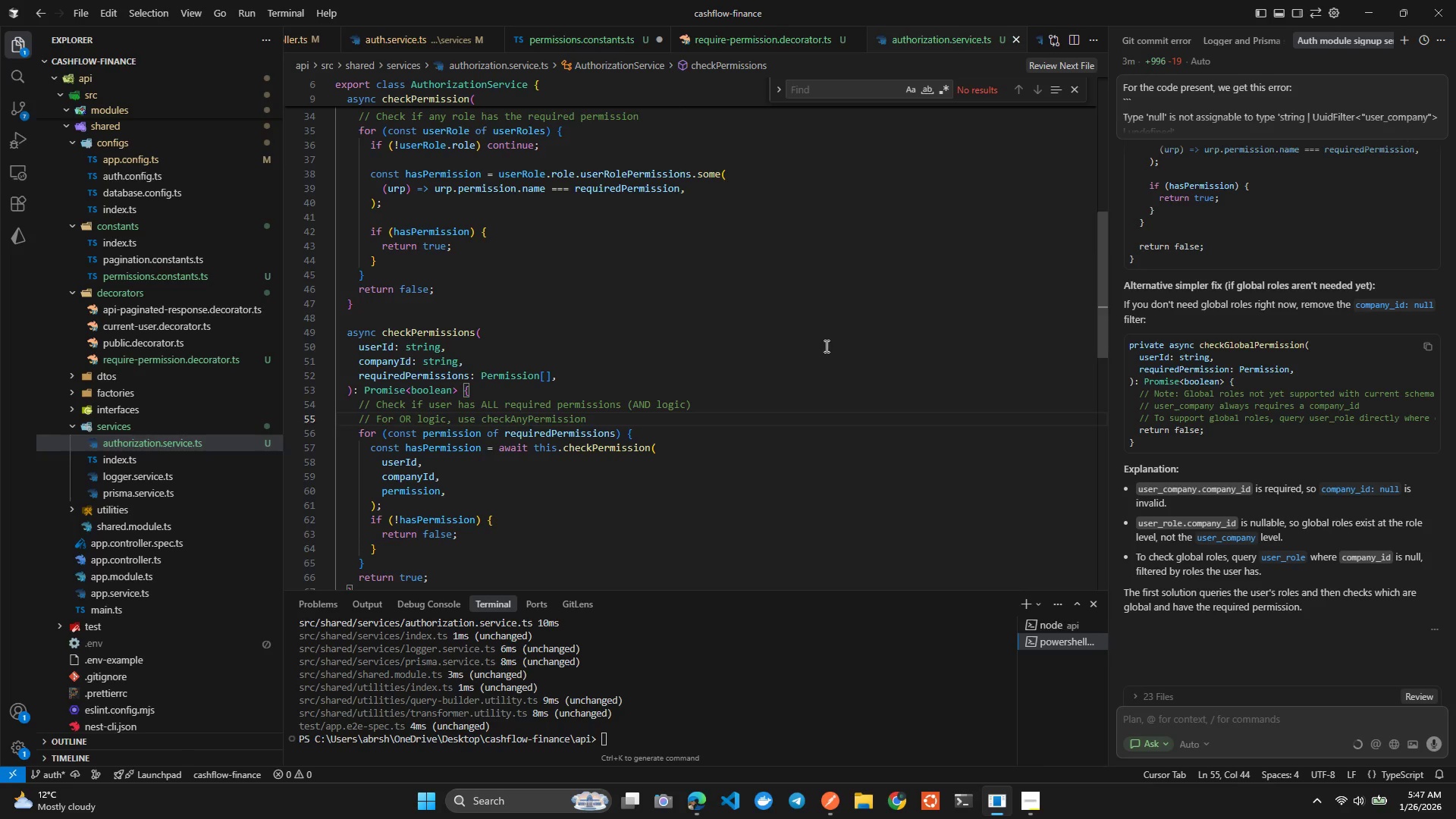 
left_click([825, 350])
 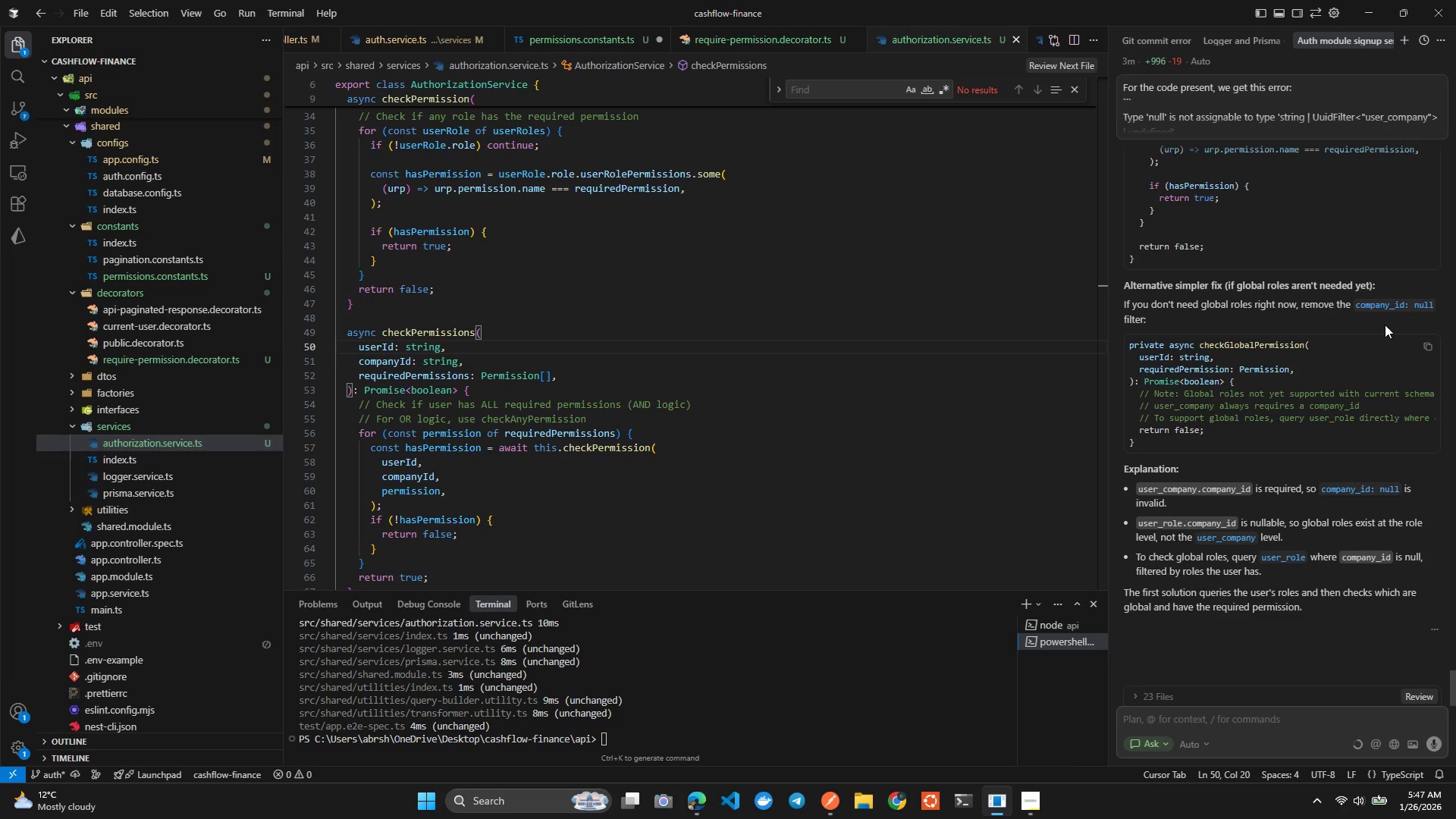 
left_click([1426, 341])
 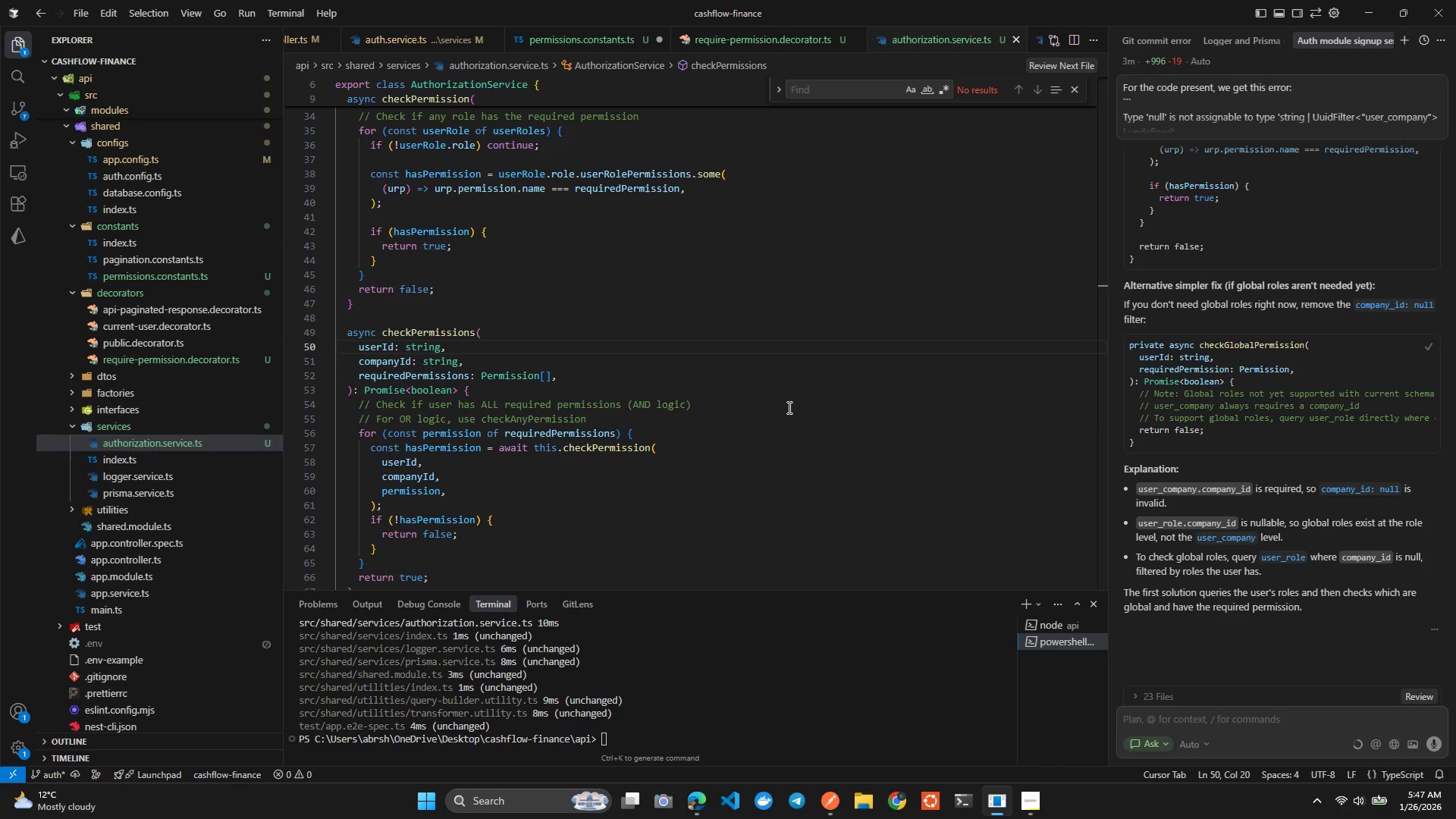 
left_click([768, 408])
 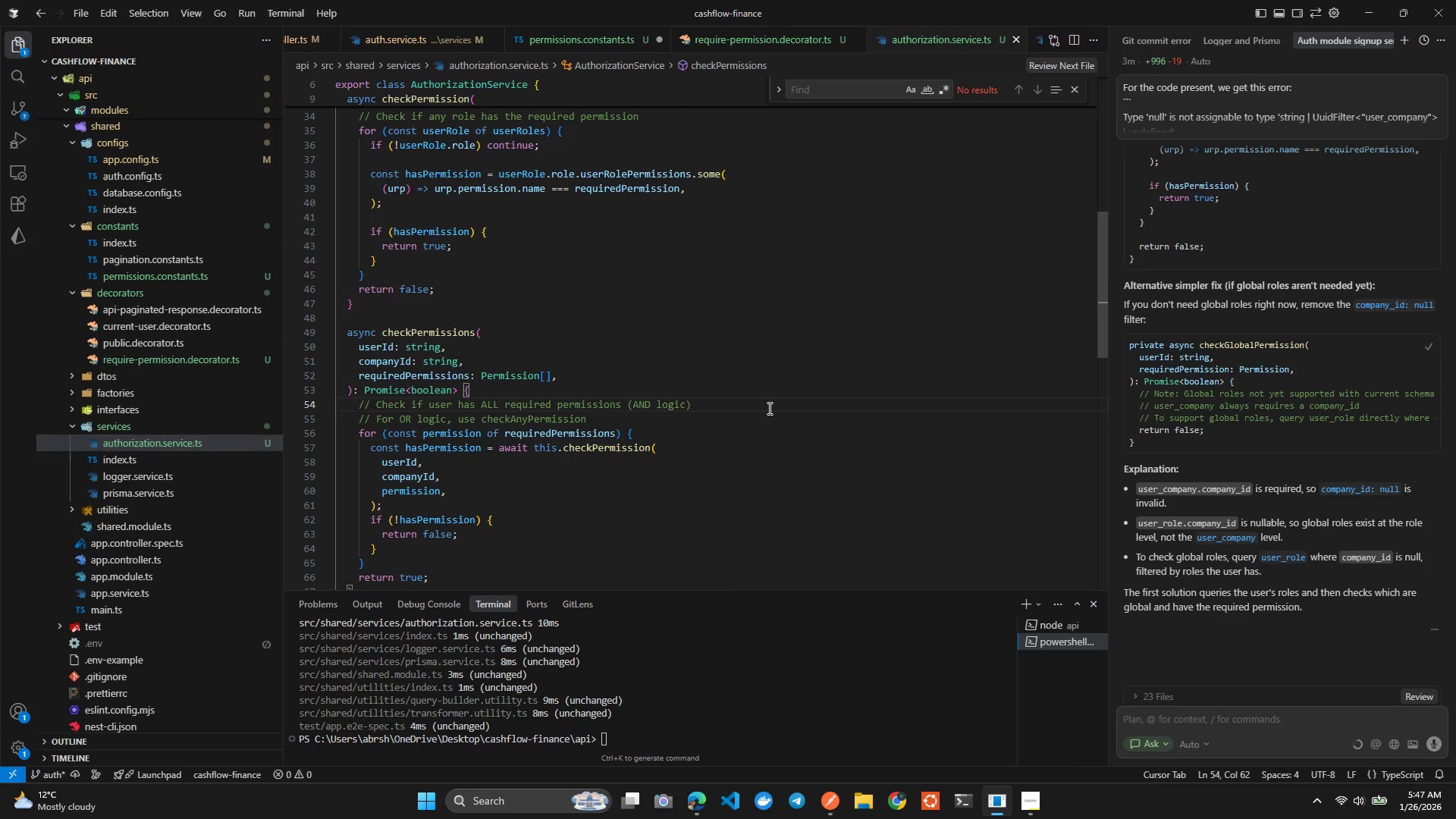 
key(Control+Z)
 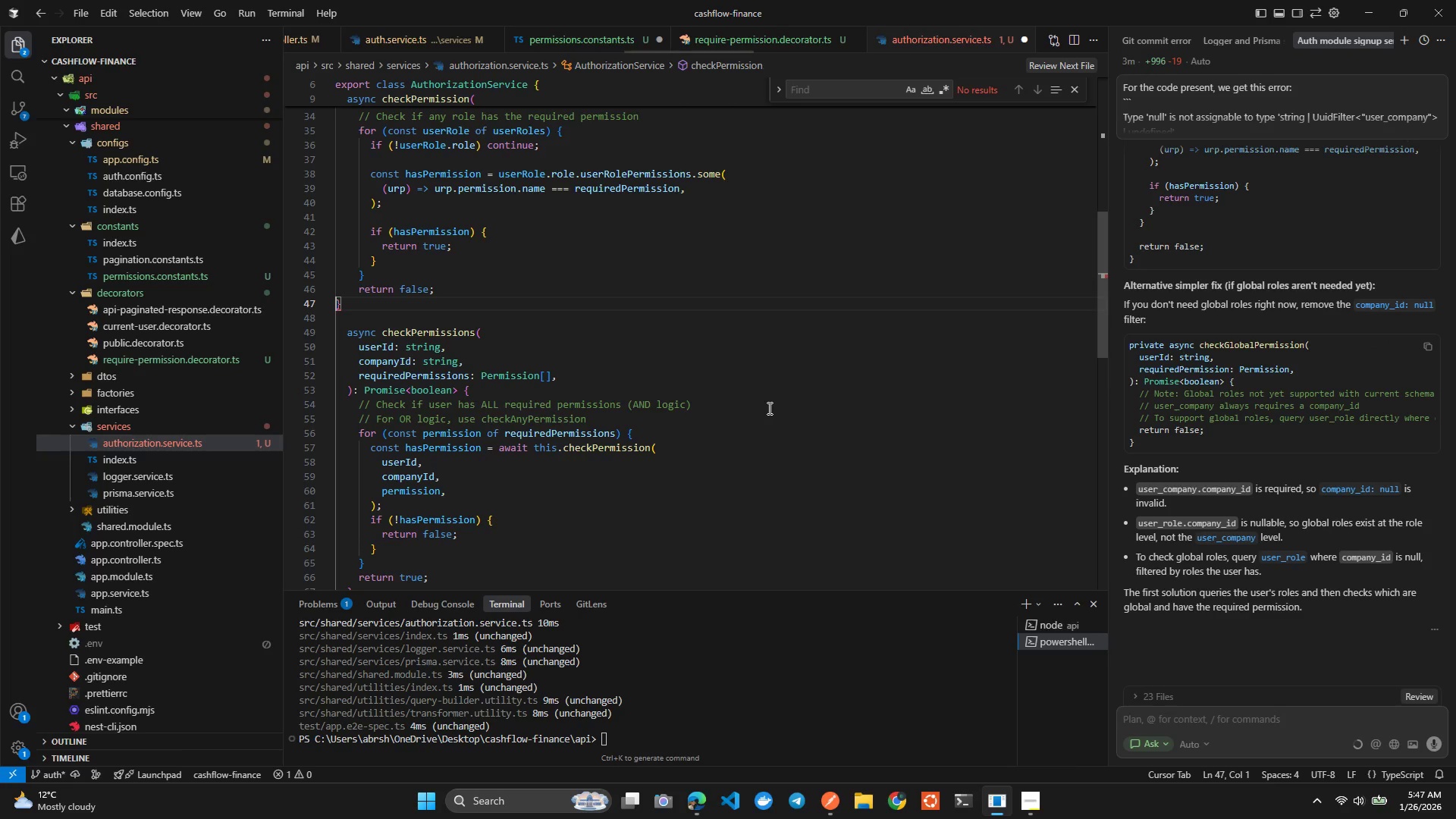 
key(Control+Z)
 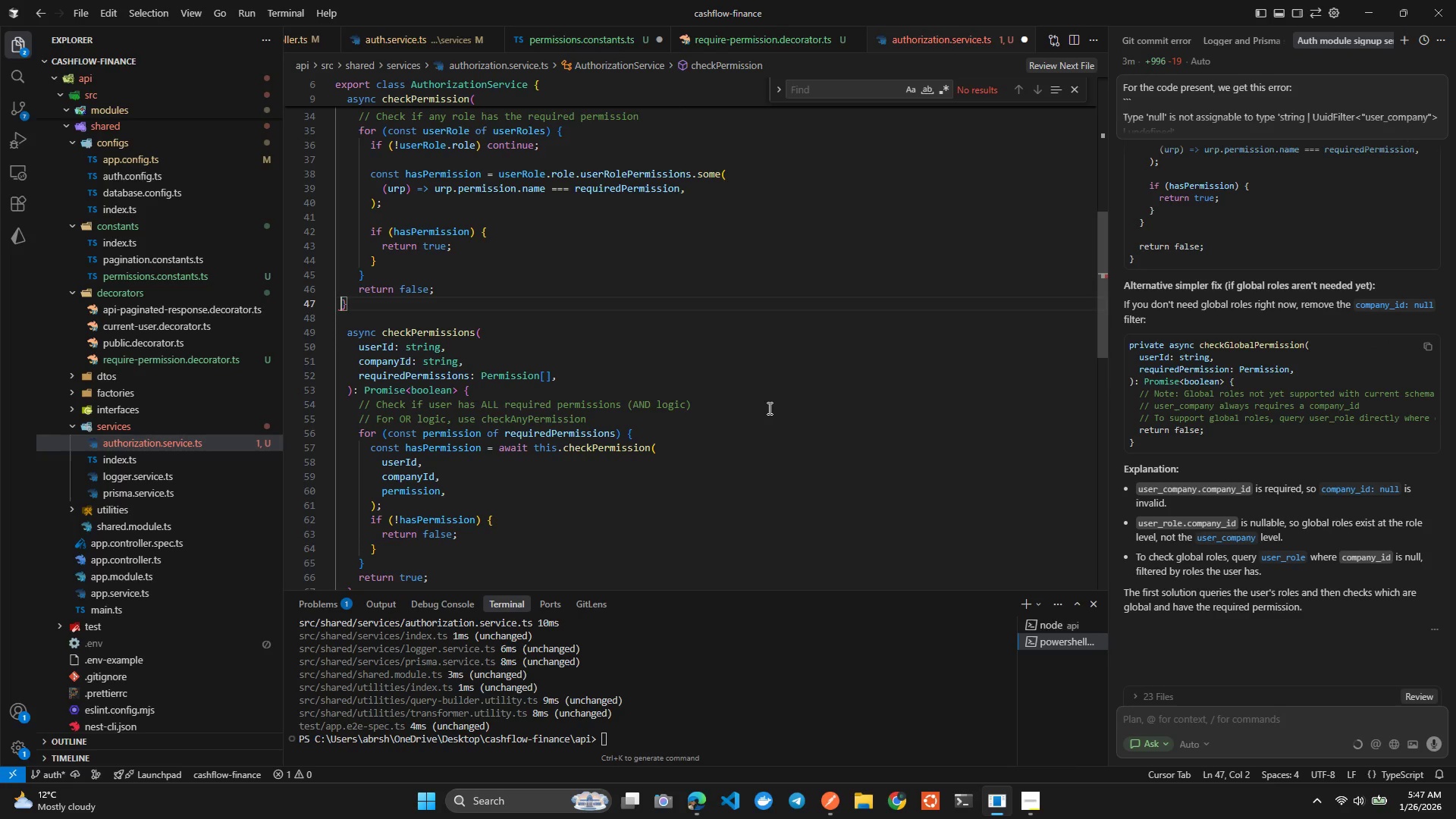 
key(Control+Z)
 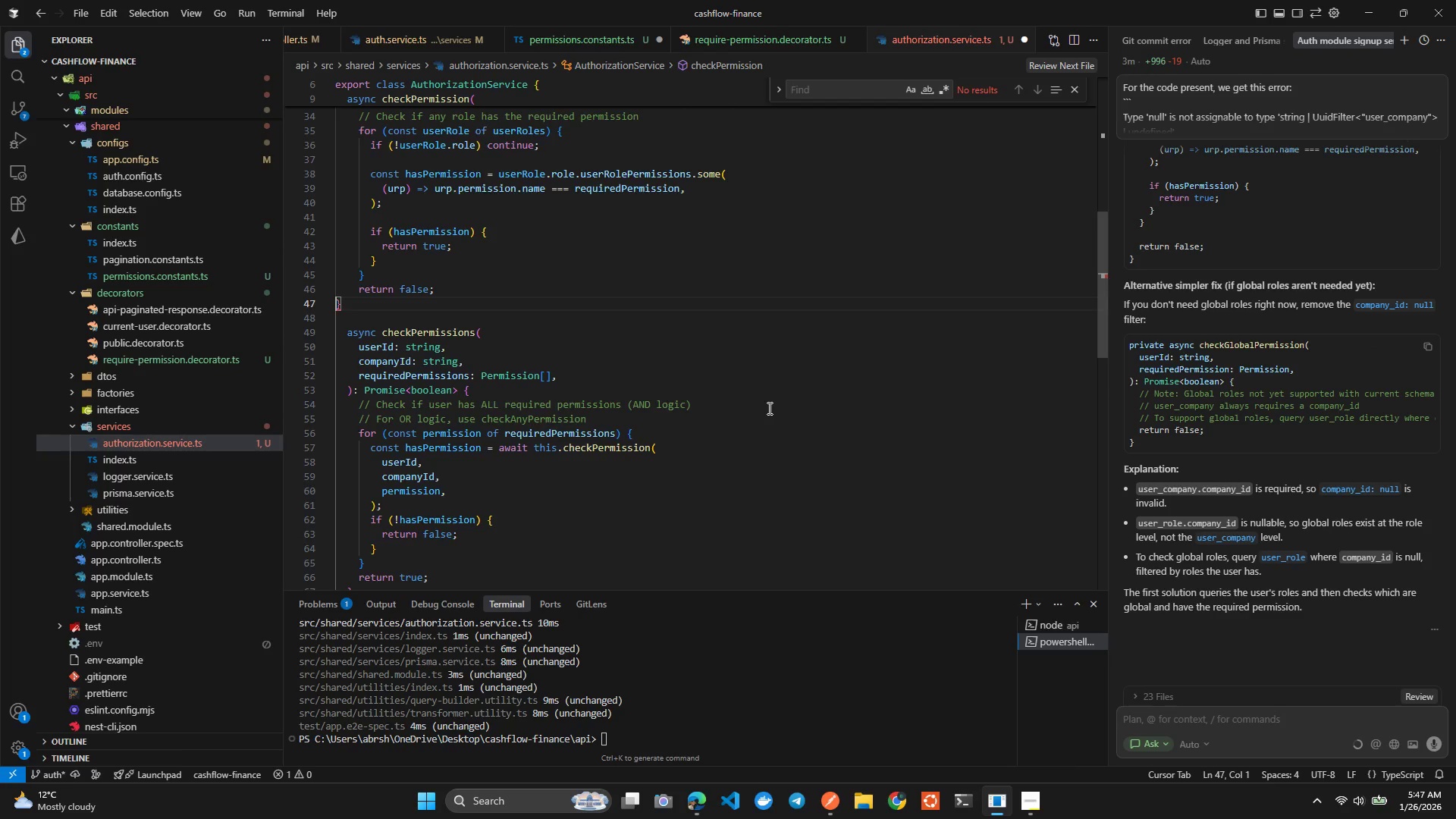 
hold_key(key=Z, duration=0.69)
 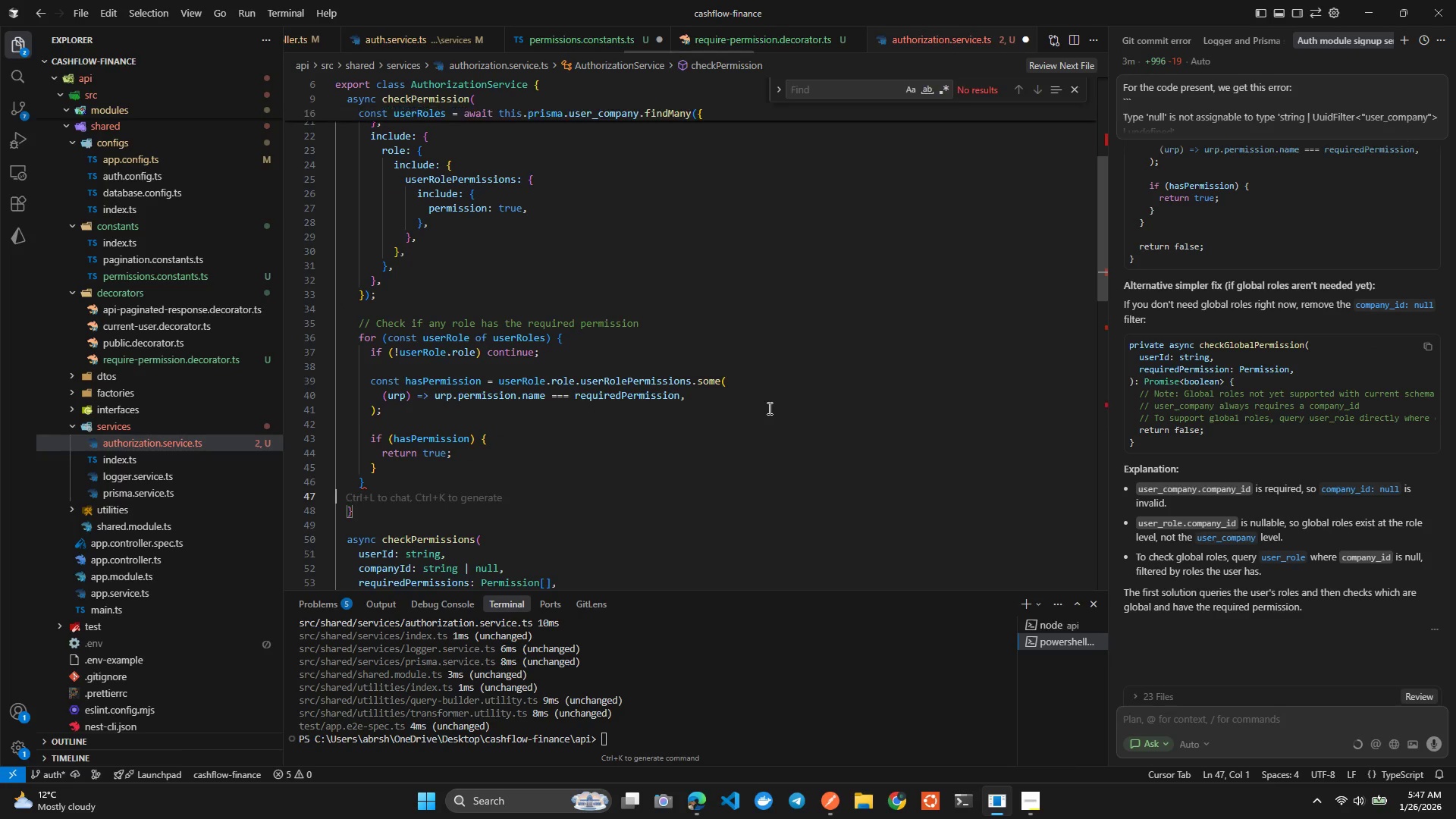 
hold_key(key=Z, duration=1.11)
 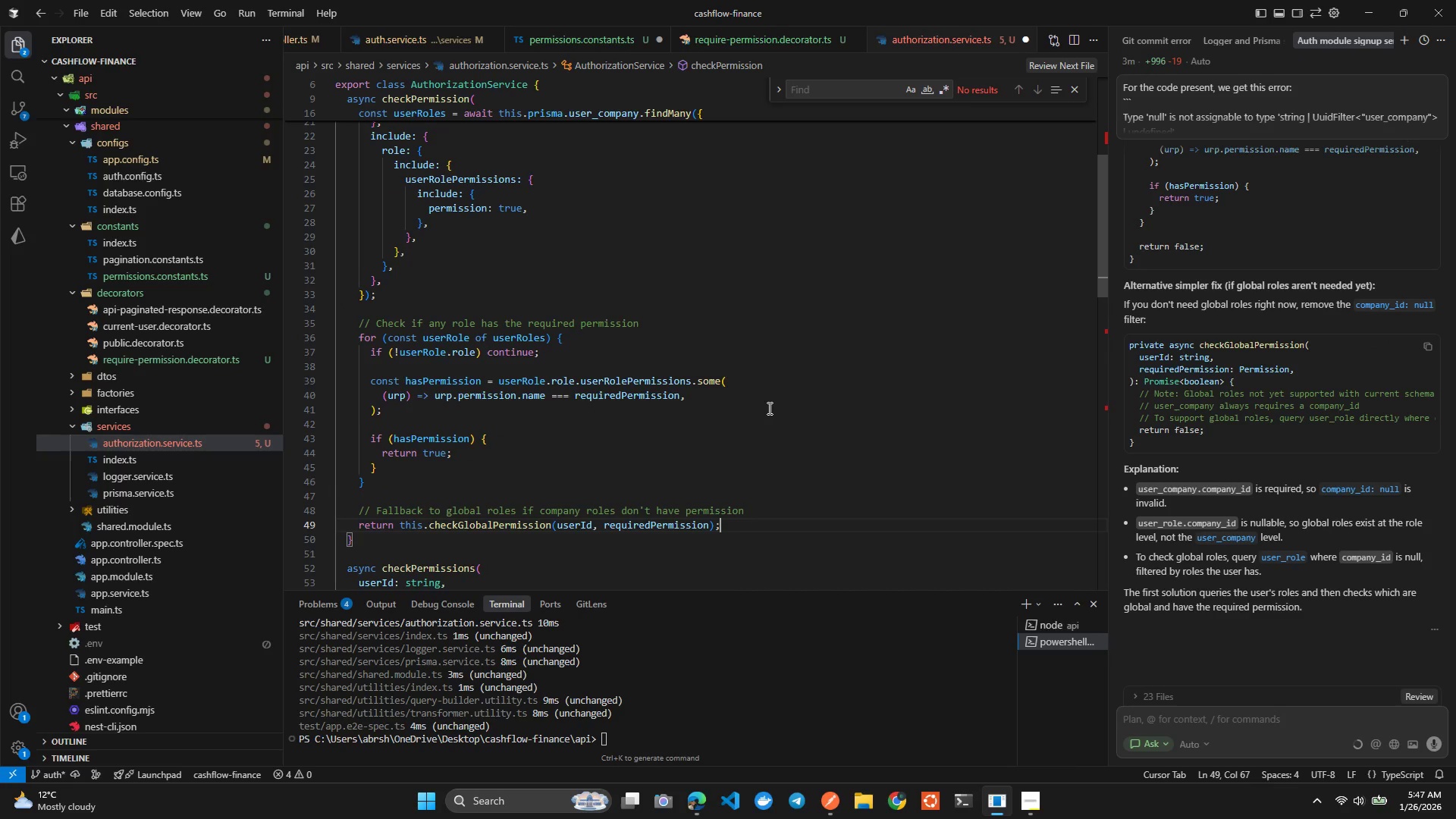 
key(Control+Z)
 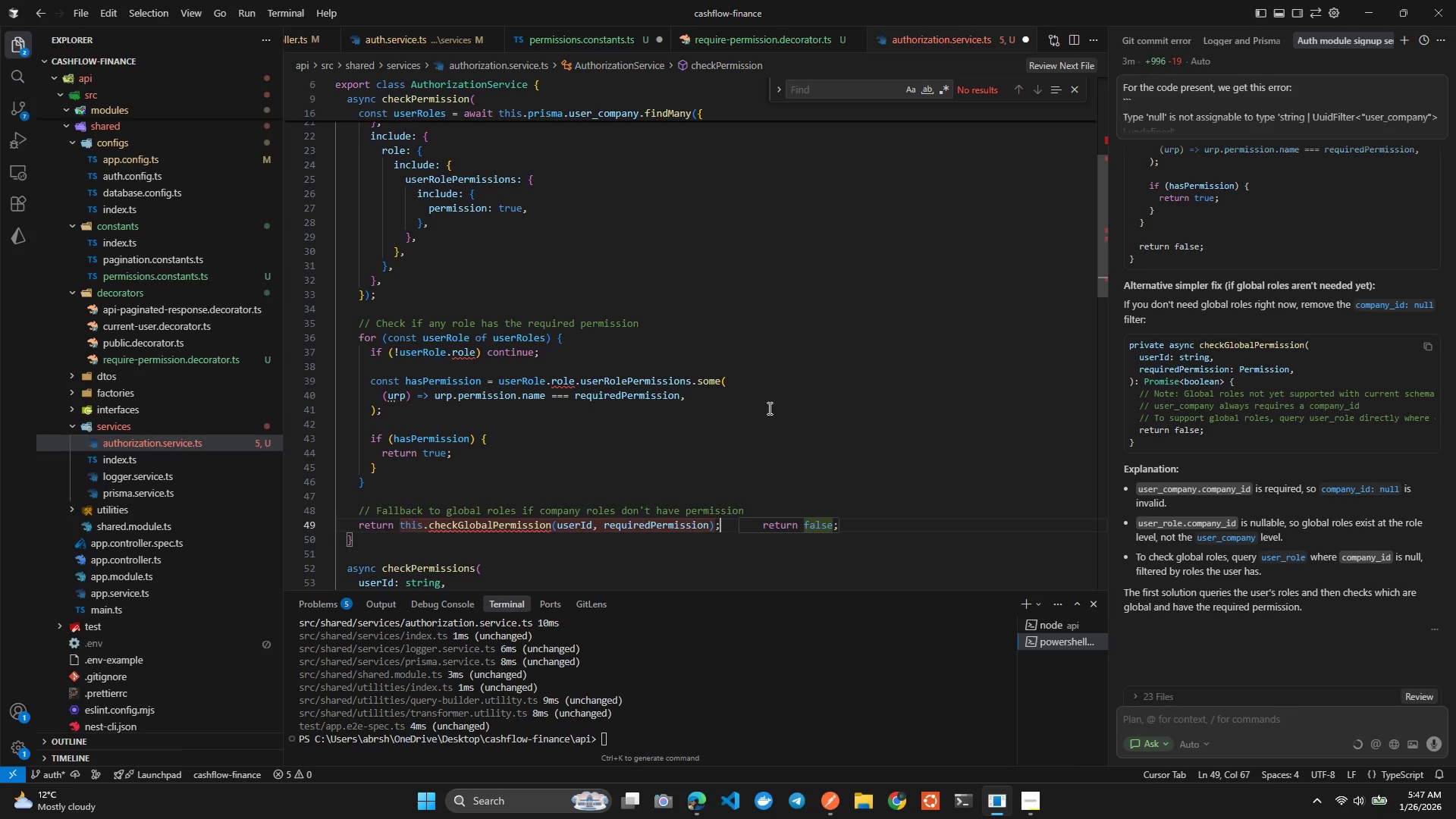 
key(Control+Z)
 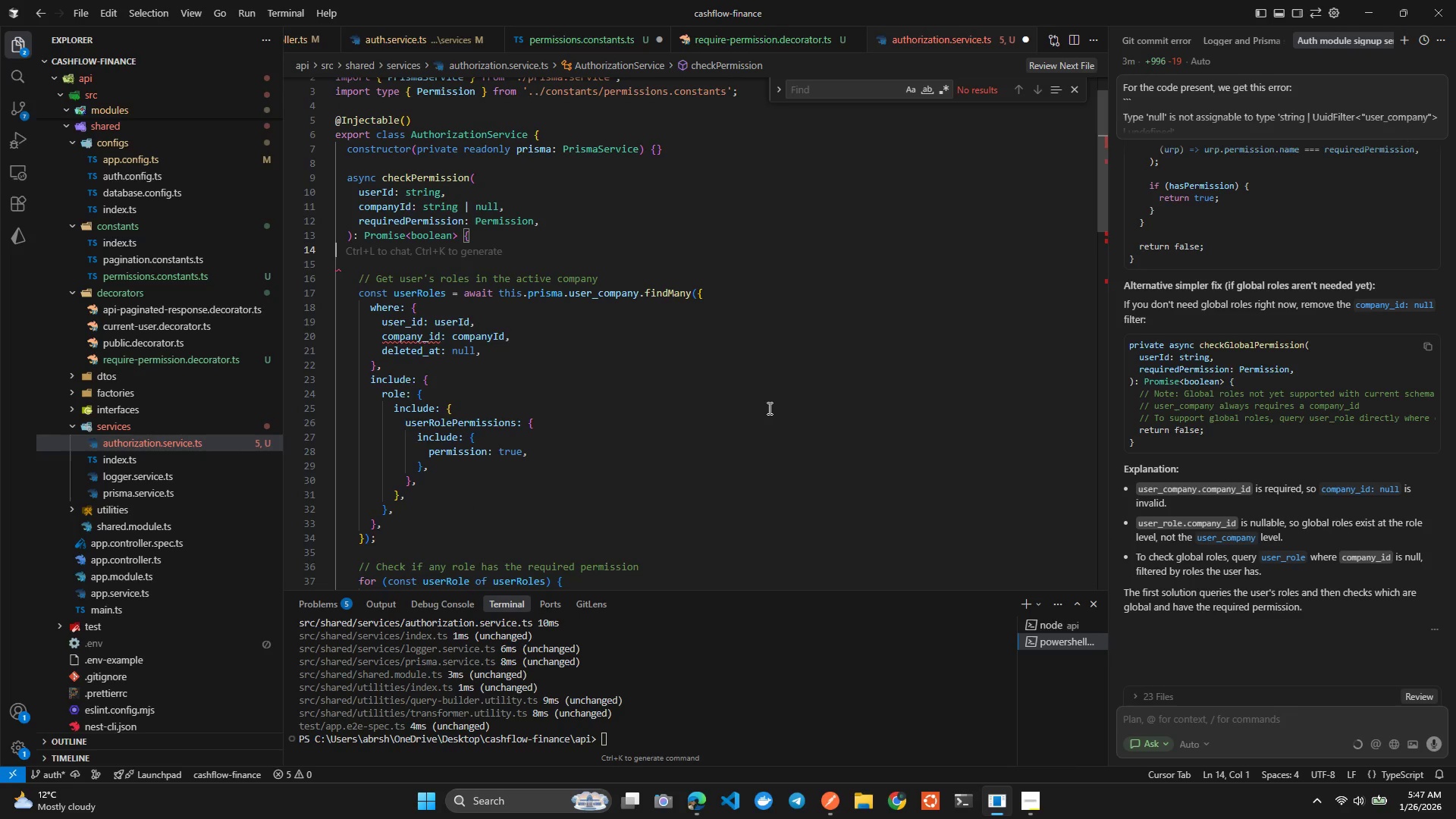 
key(Control+Z)
 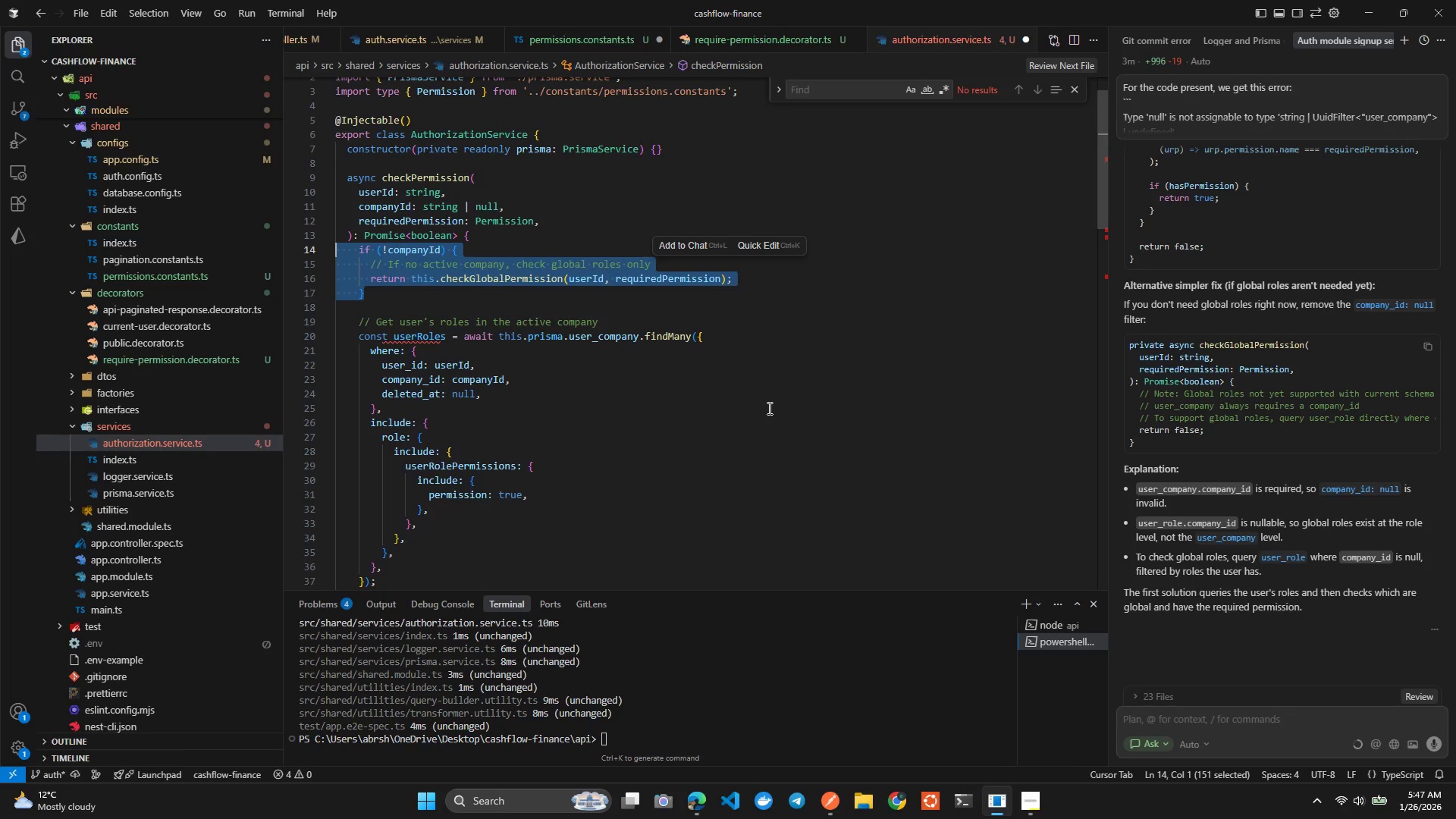 
key(Control+Z)
 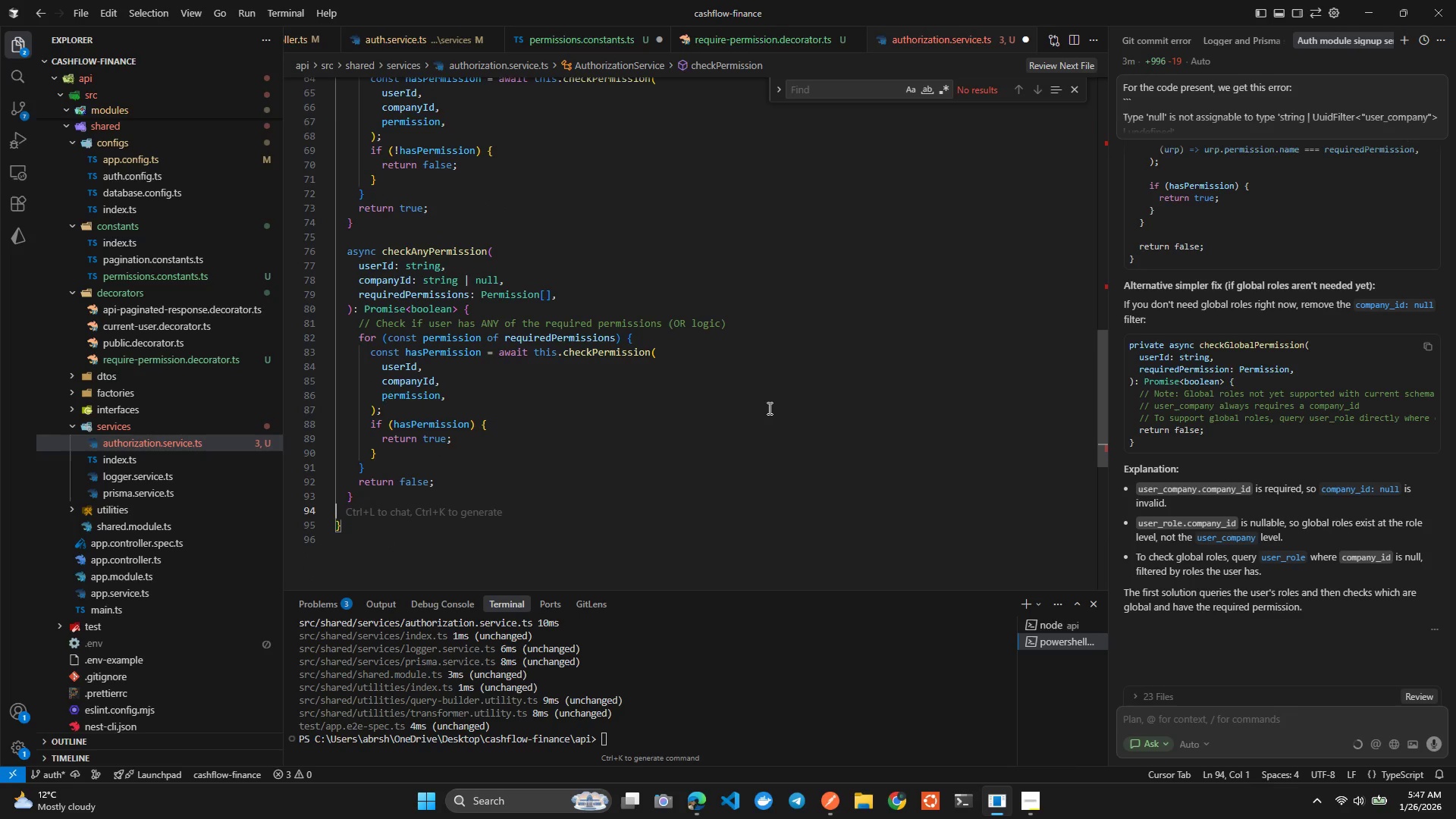 
key(Control+Z)
 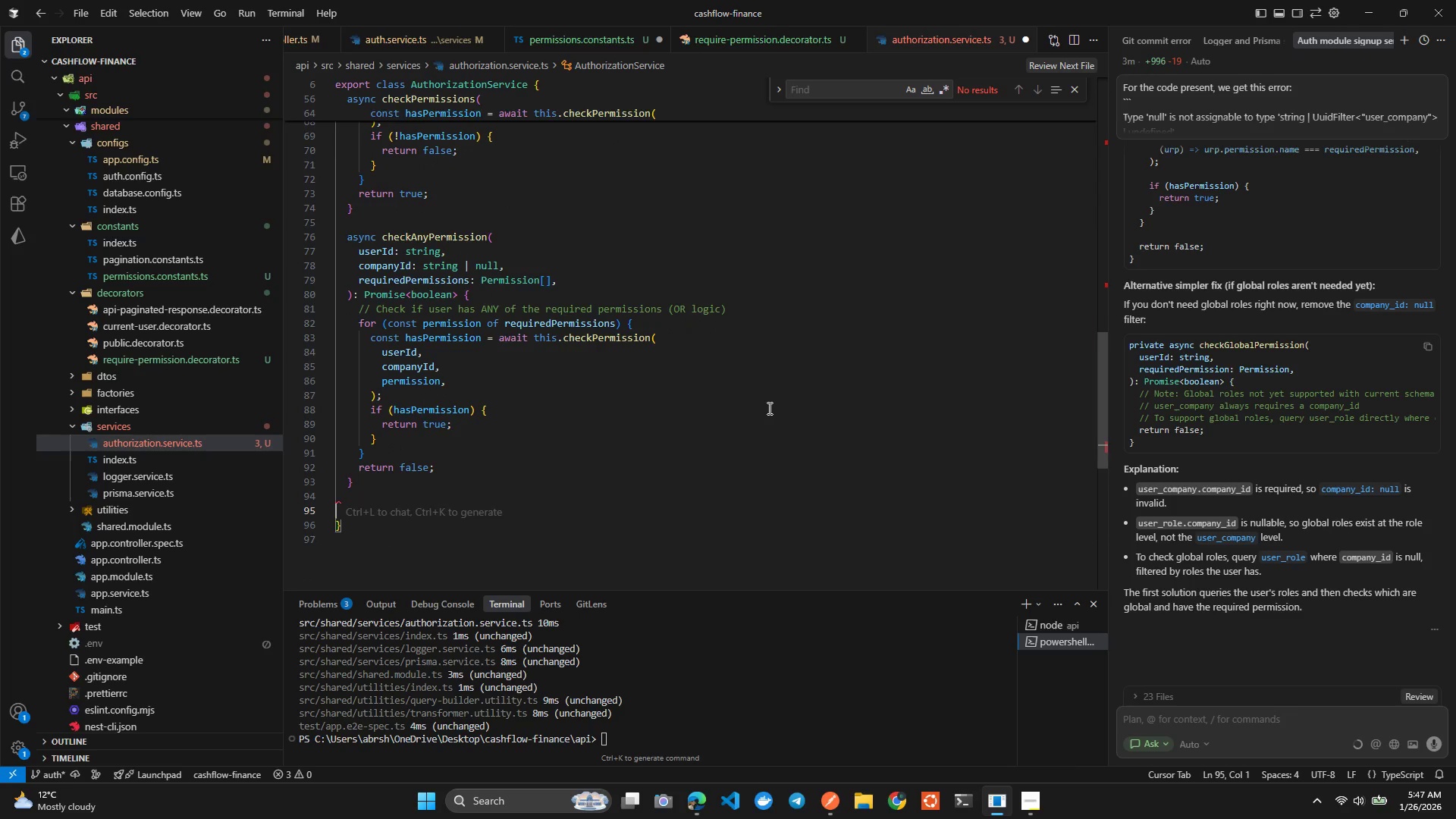 
key(Control+Z)
 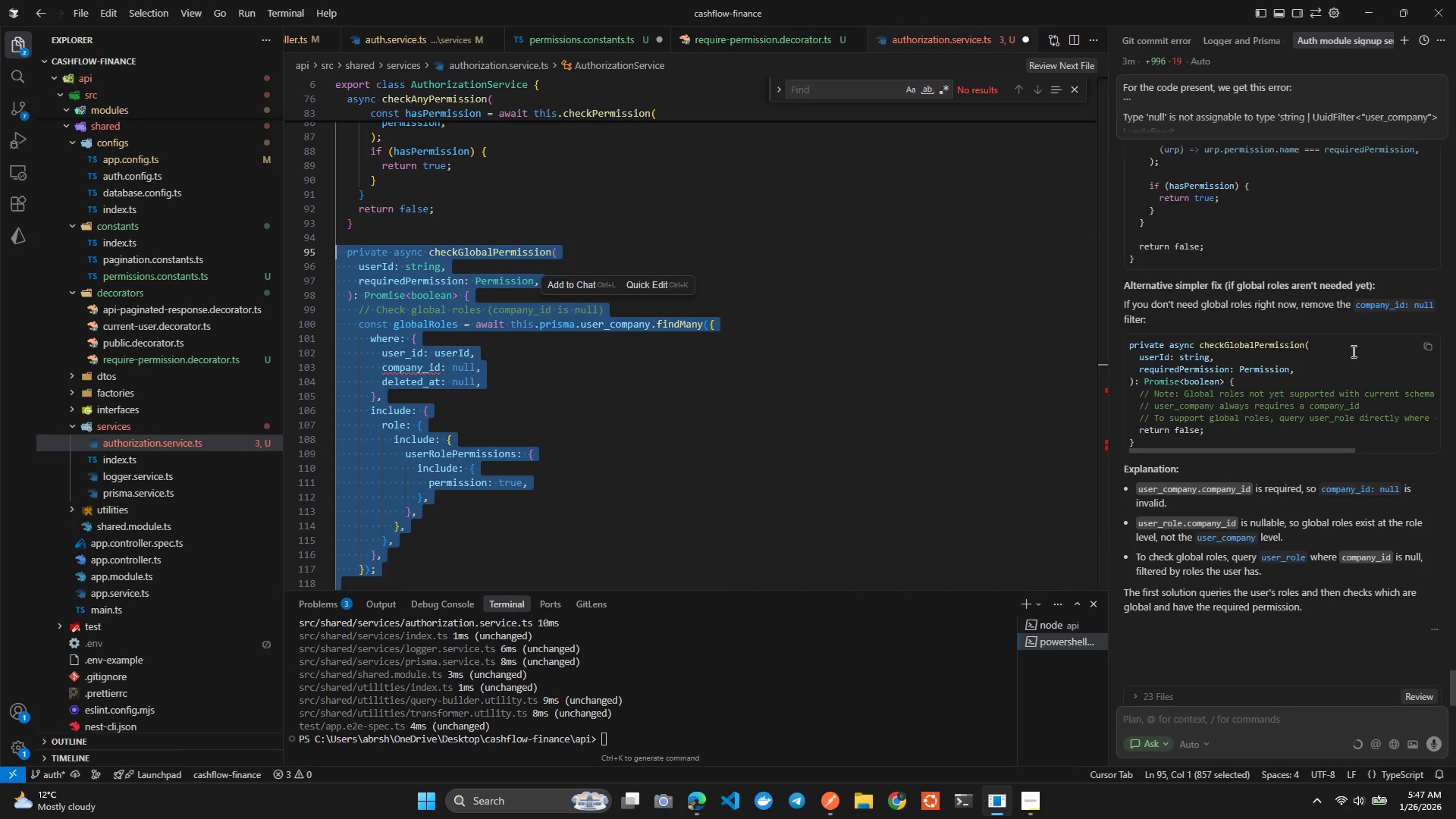 
left_click([1432, 348])
 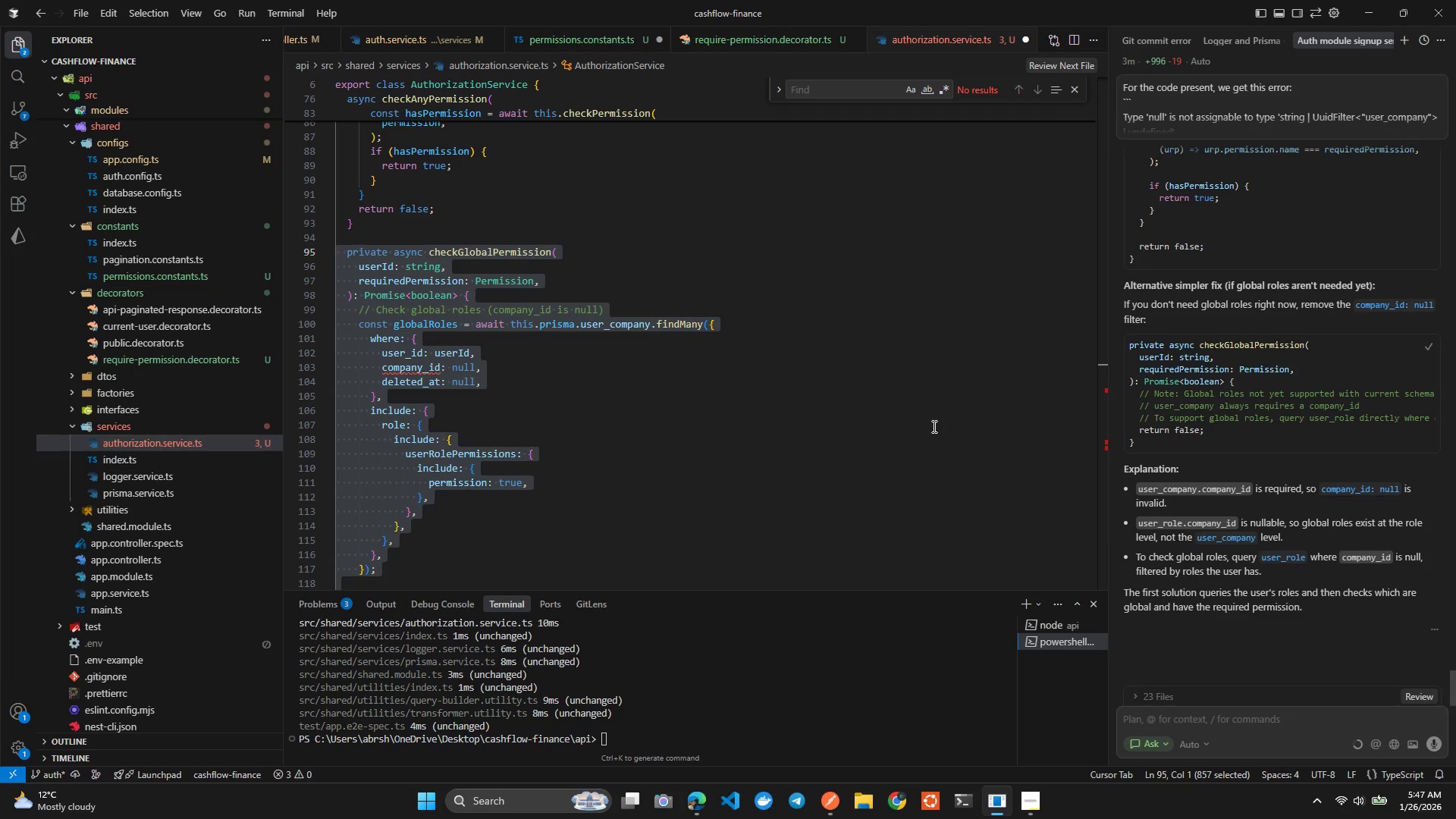 
left_click([701, 435])
 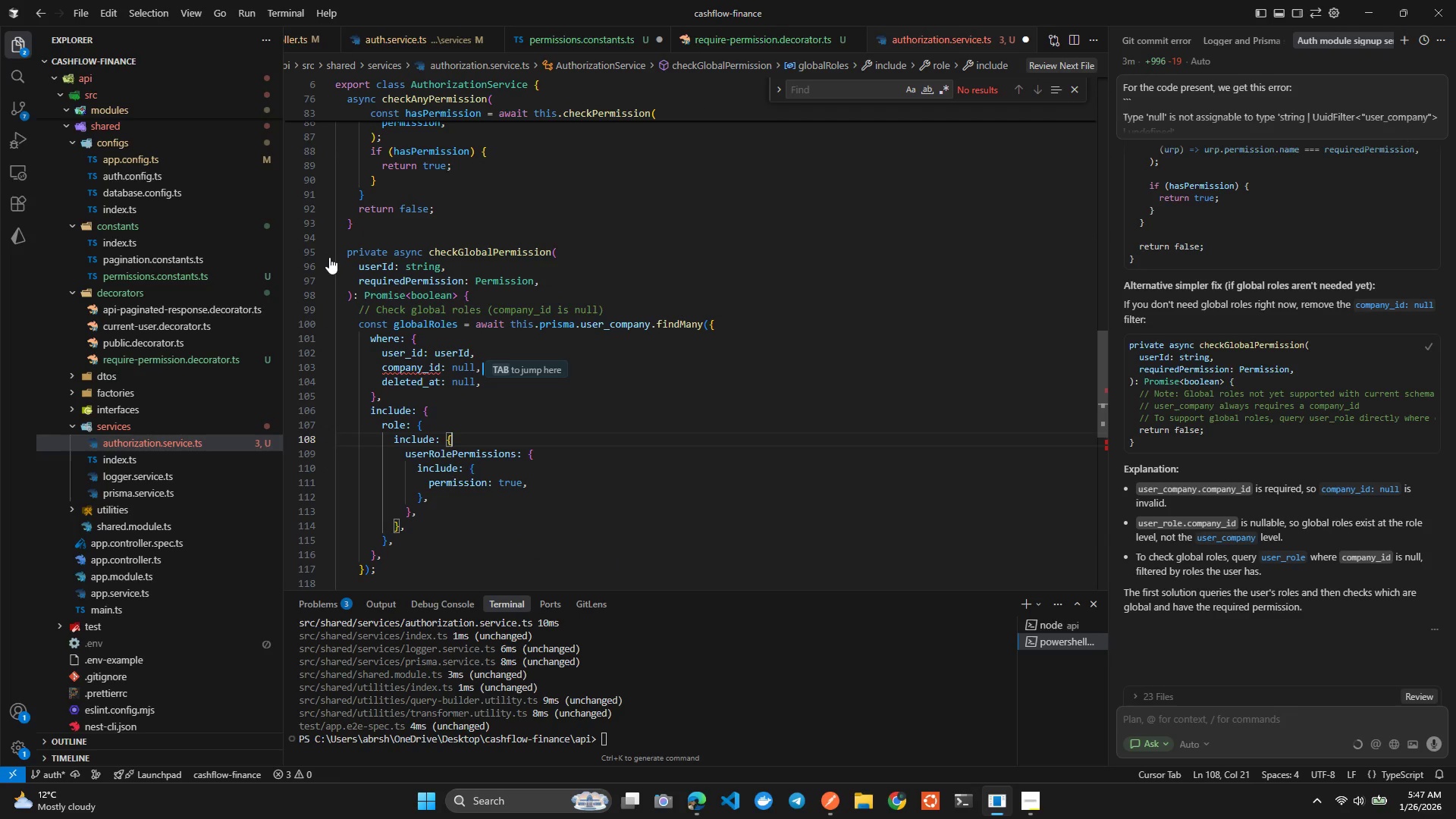 
left_click([327, 250])
 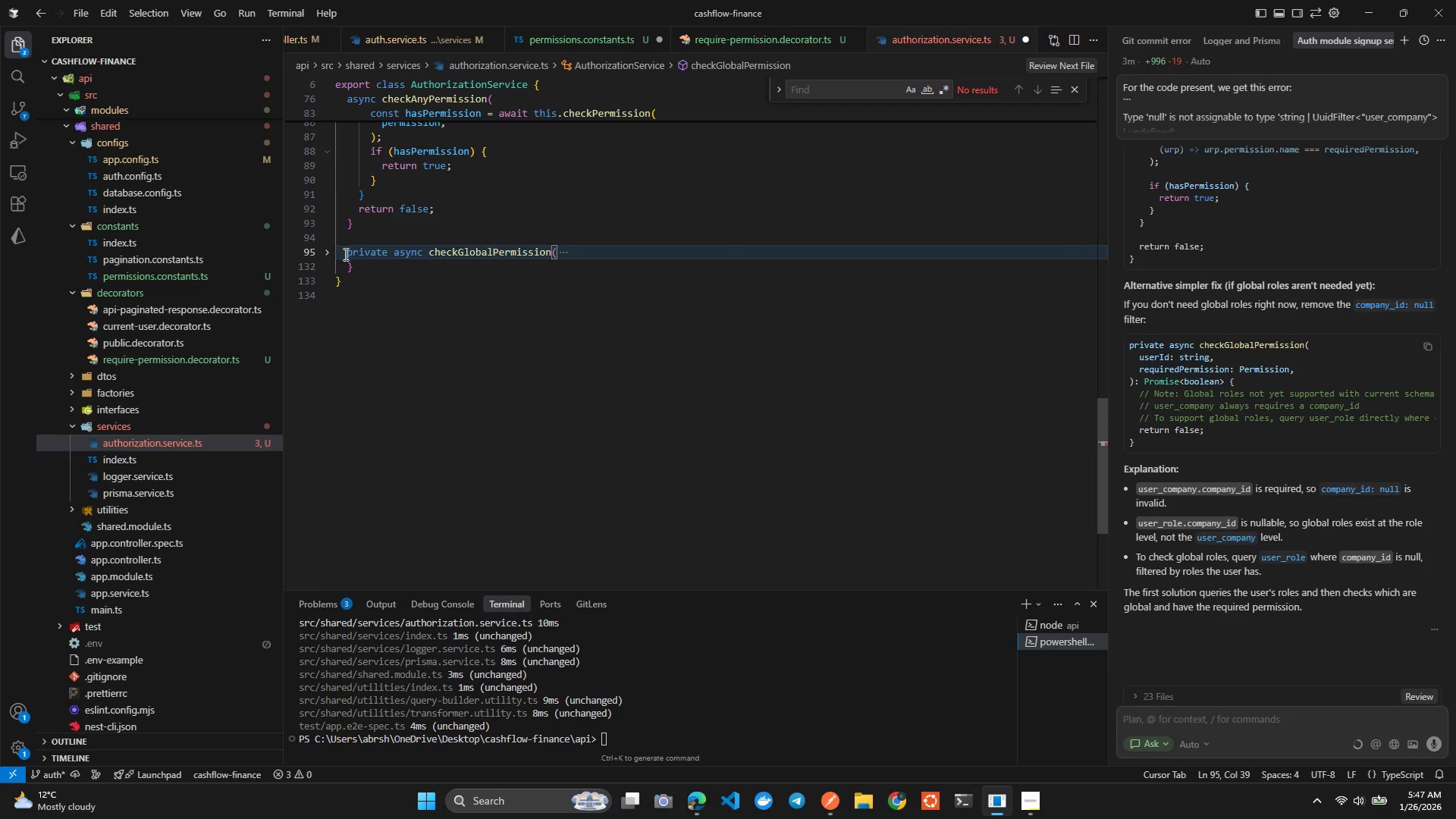 
left_click_drag(start_coordinate=[345, 255], to_coordinate=[364, 264])
 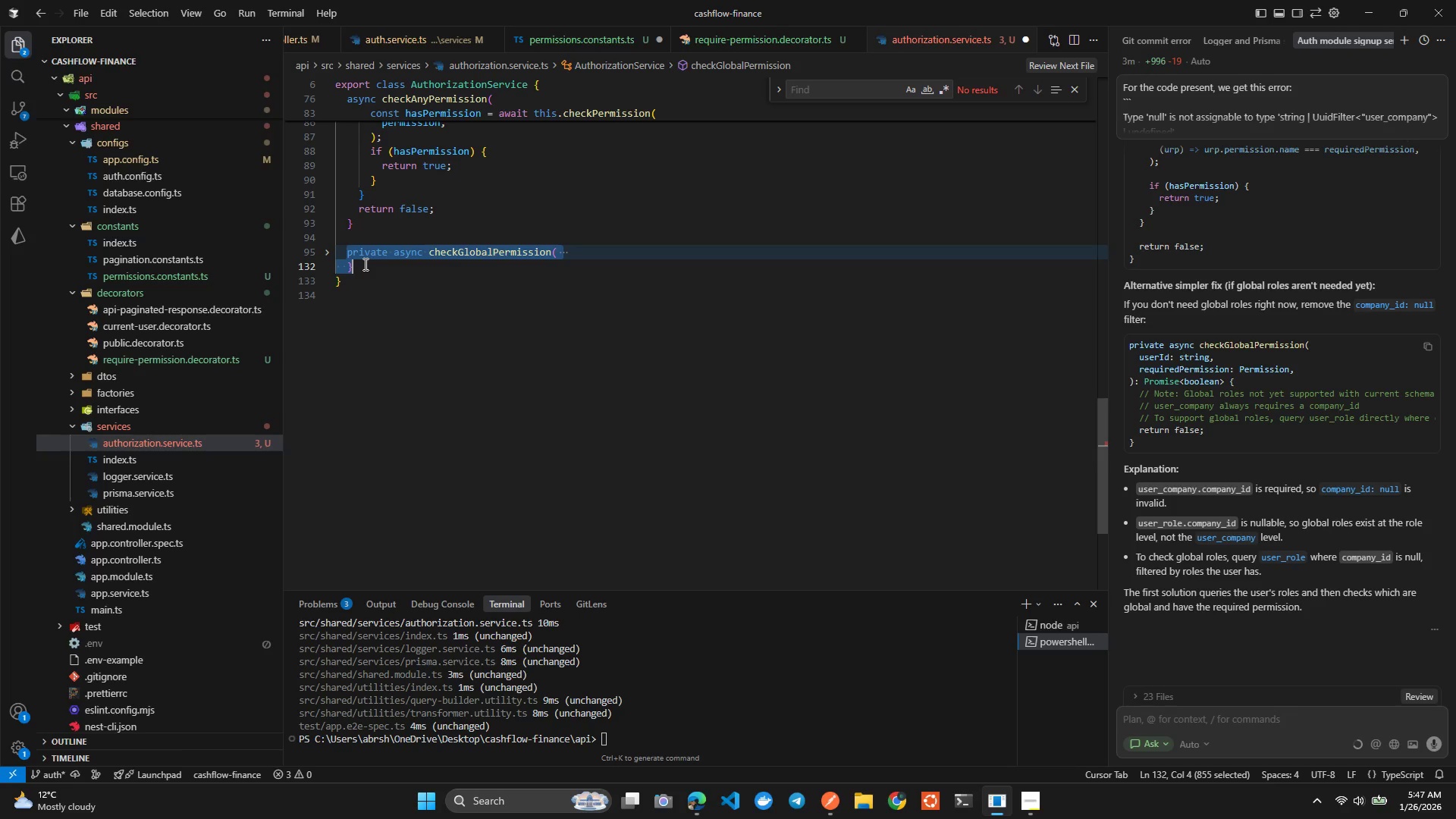 
key(Control+V)
 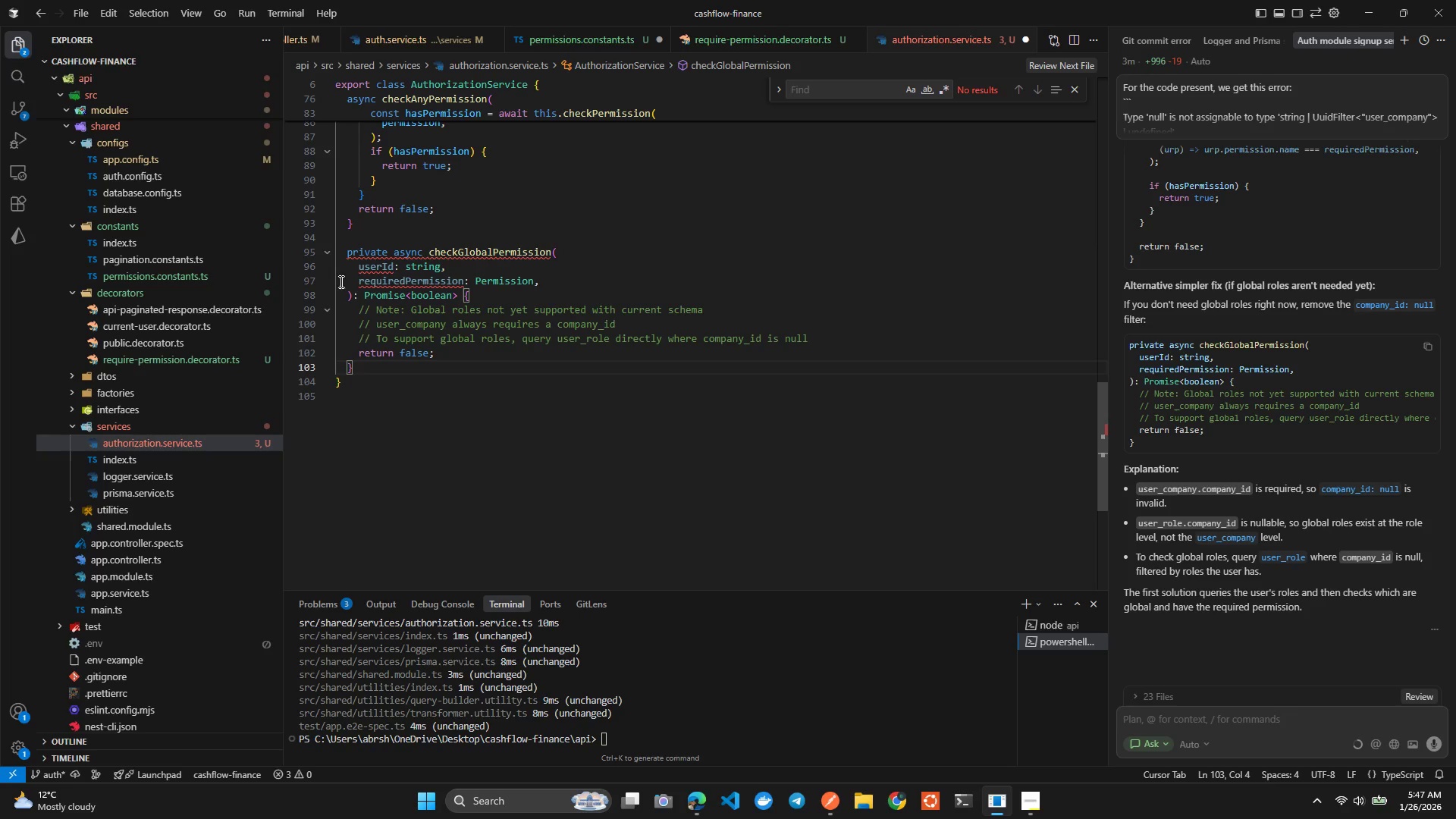 
left_click([406, 290])
 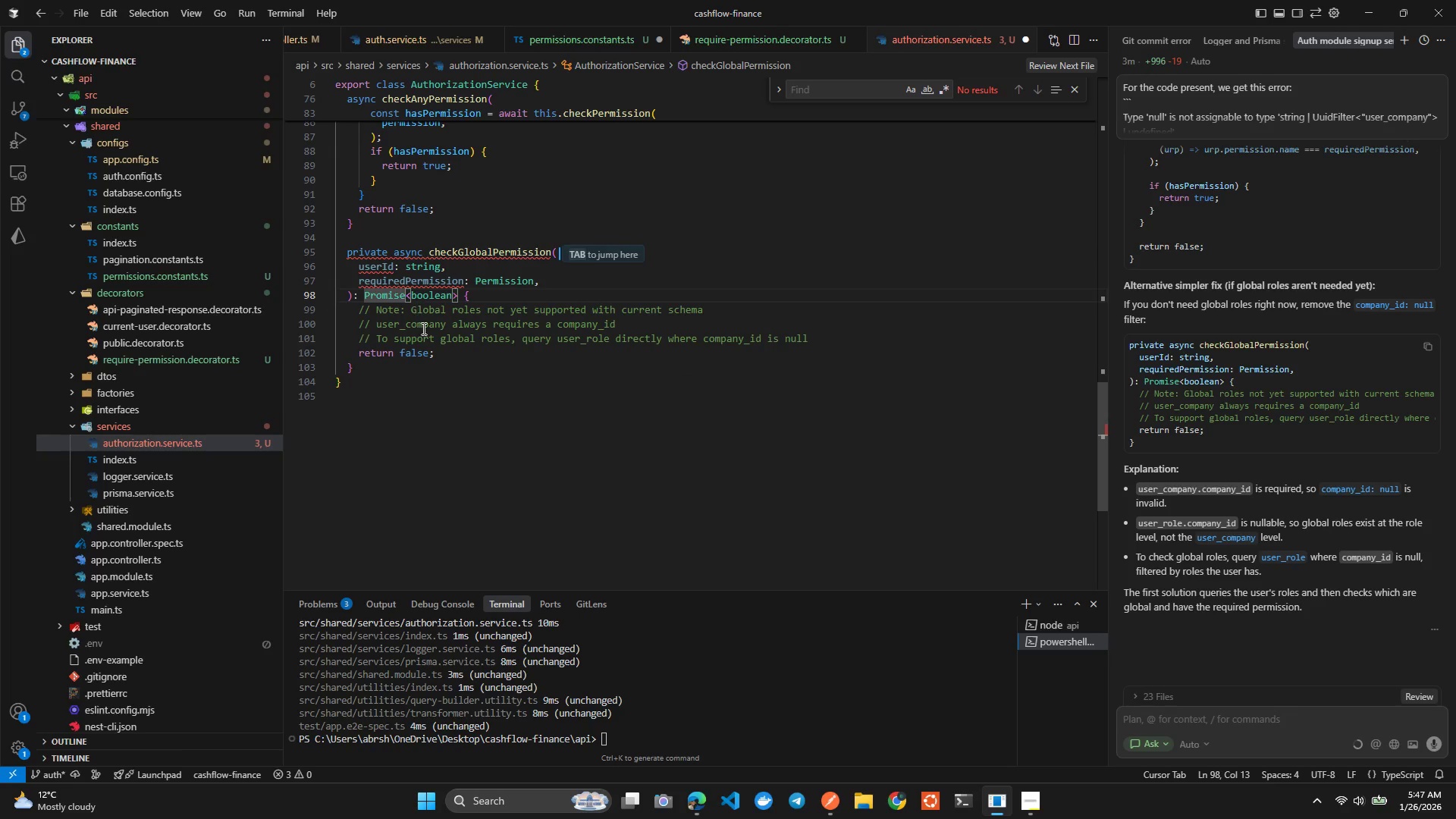 
key(Control+S)
 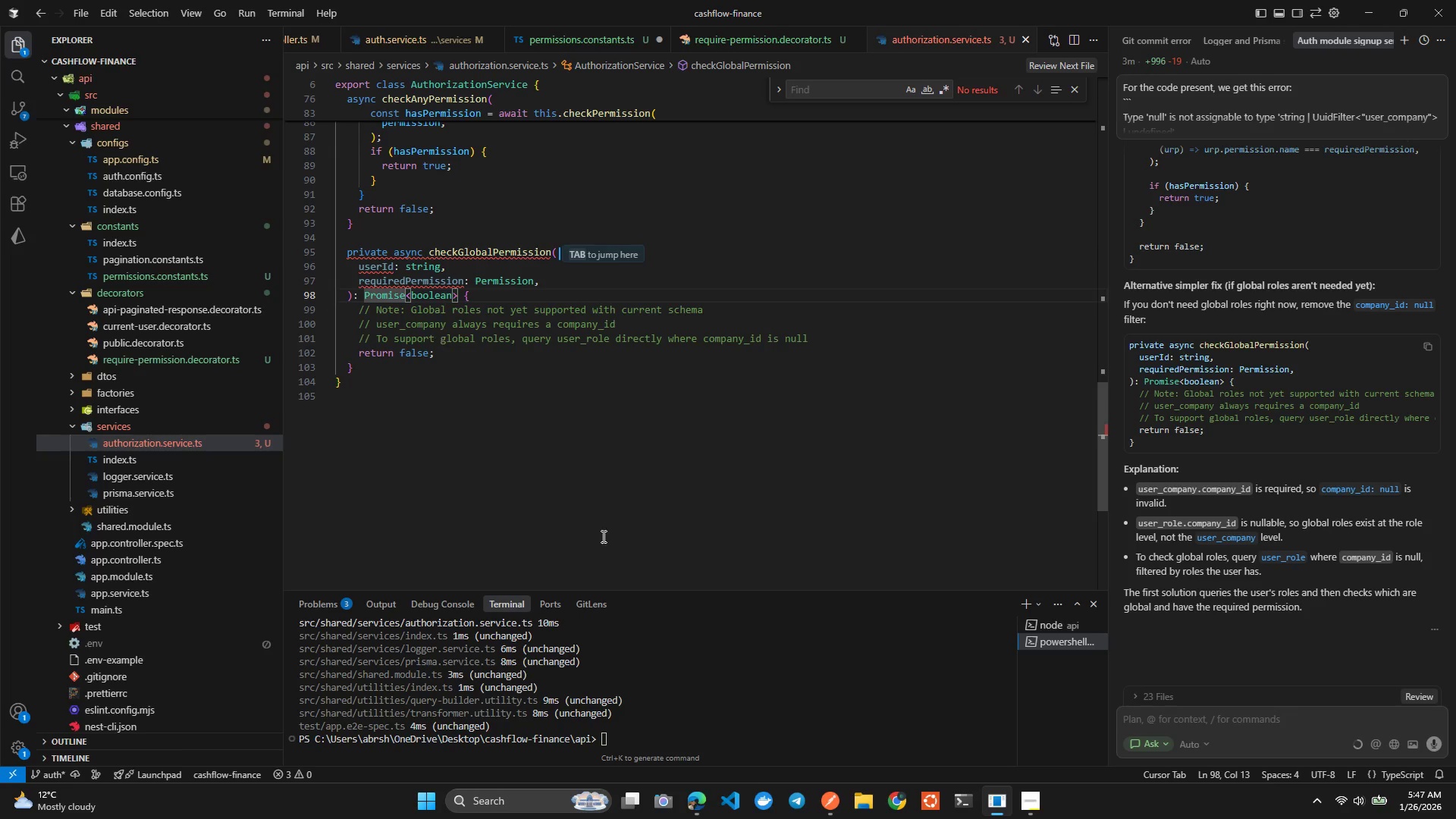 
left_click([673, 650])
 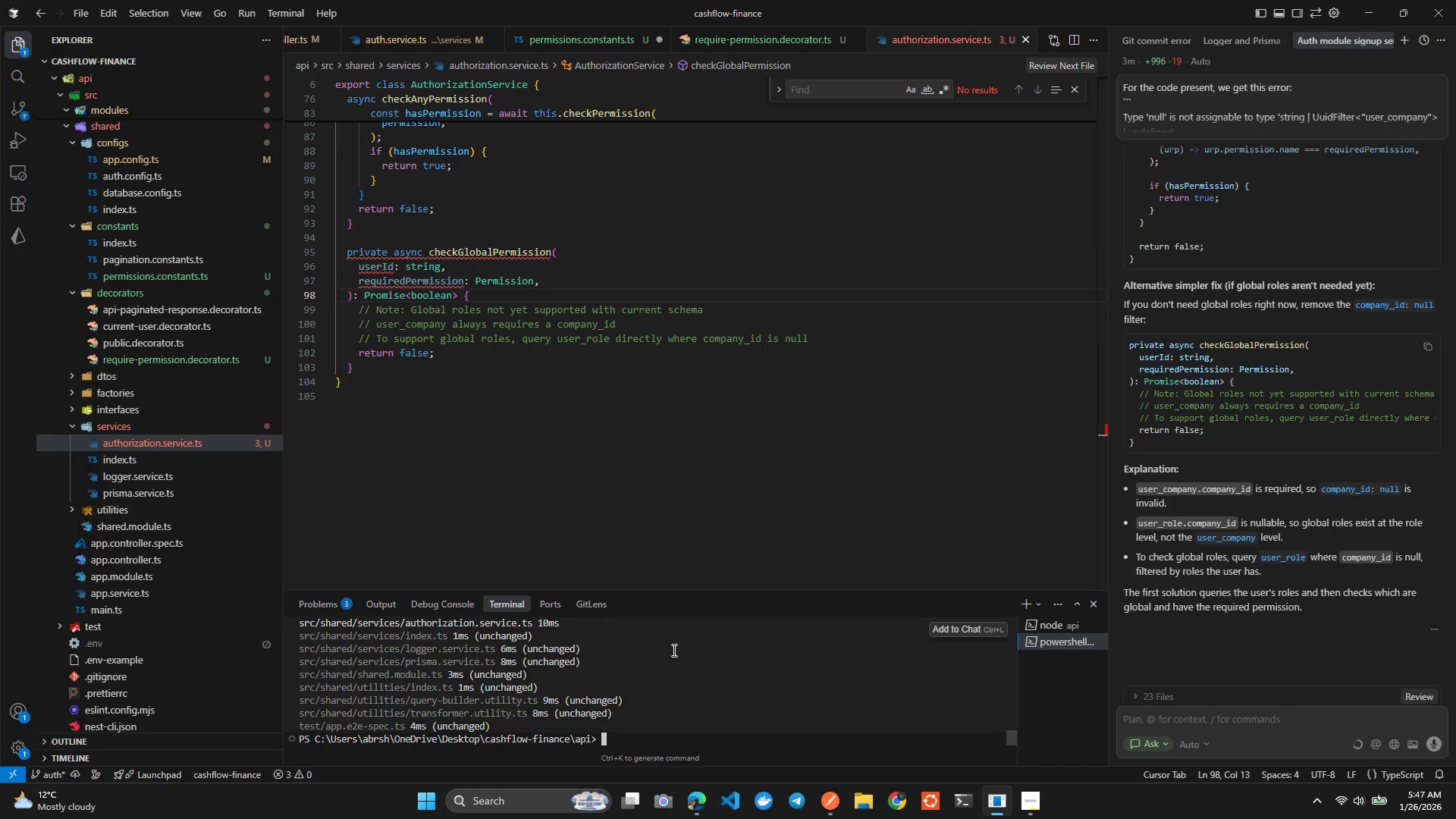 
key(ArrowUp)
 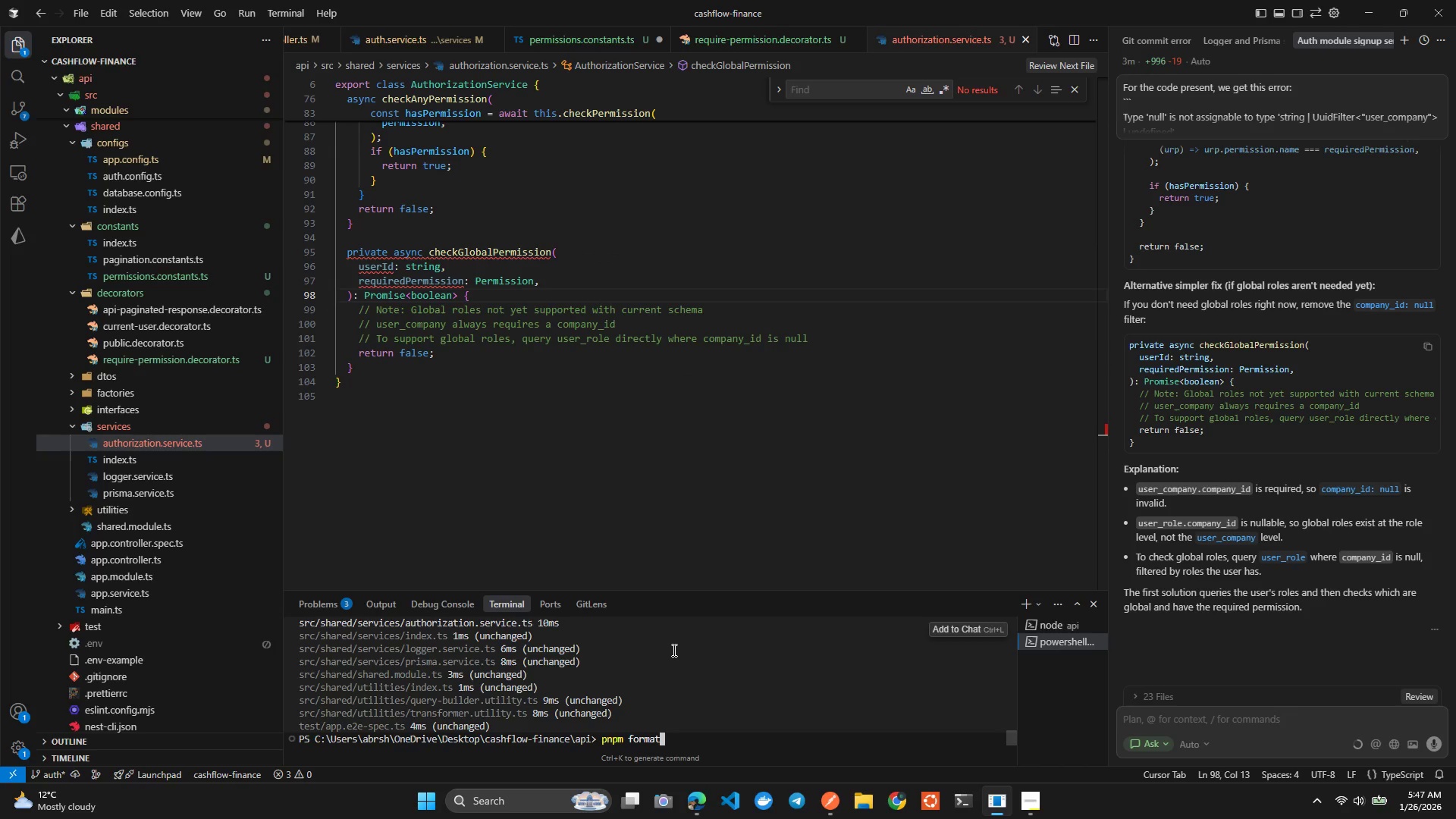 
key(Enter)
 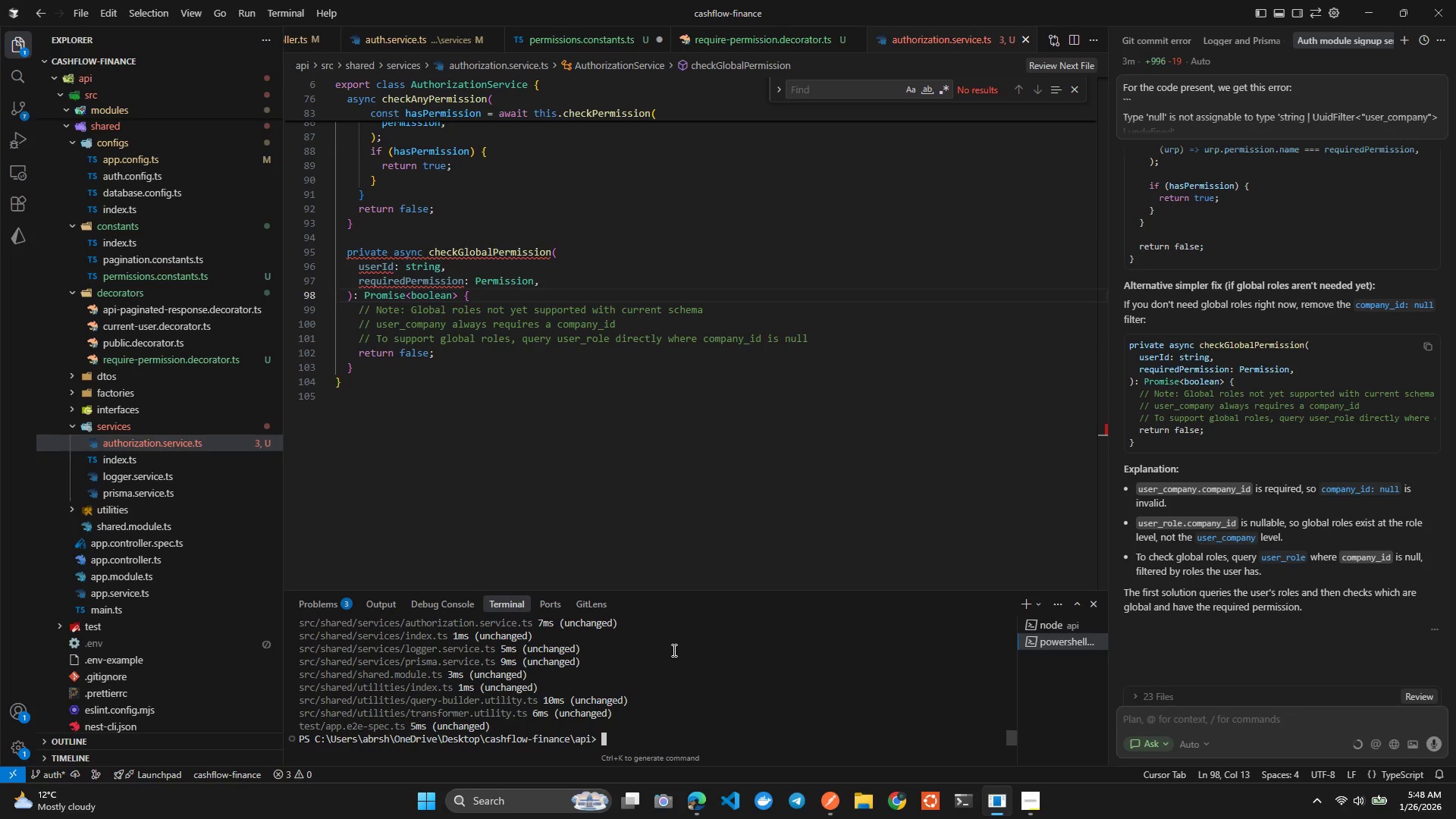 
wait(12.2)
 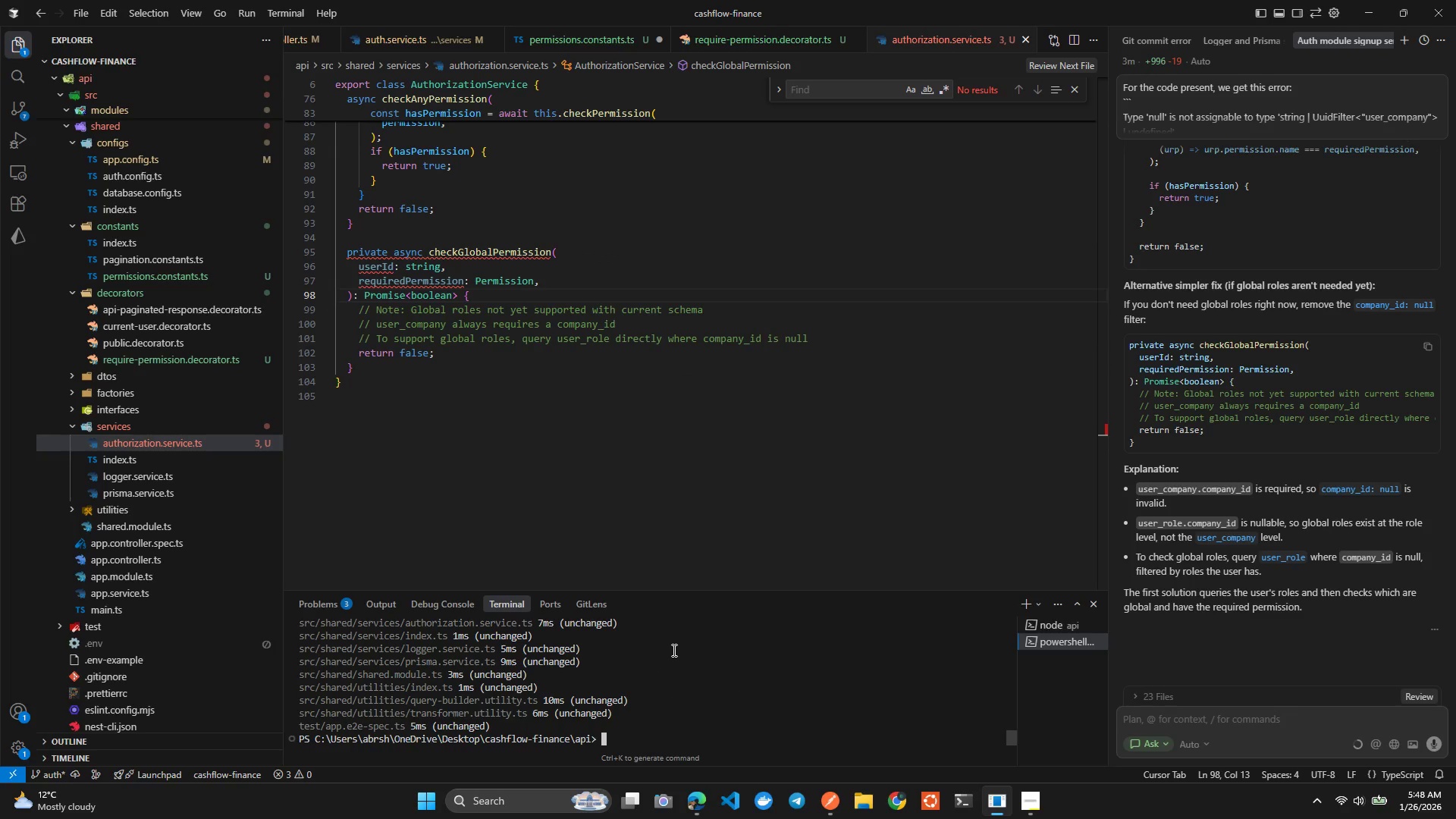 
left_click([435, 282])
 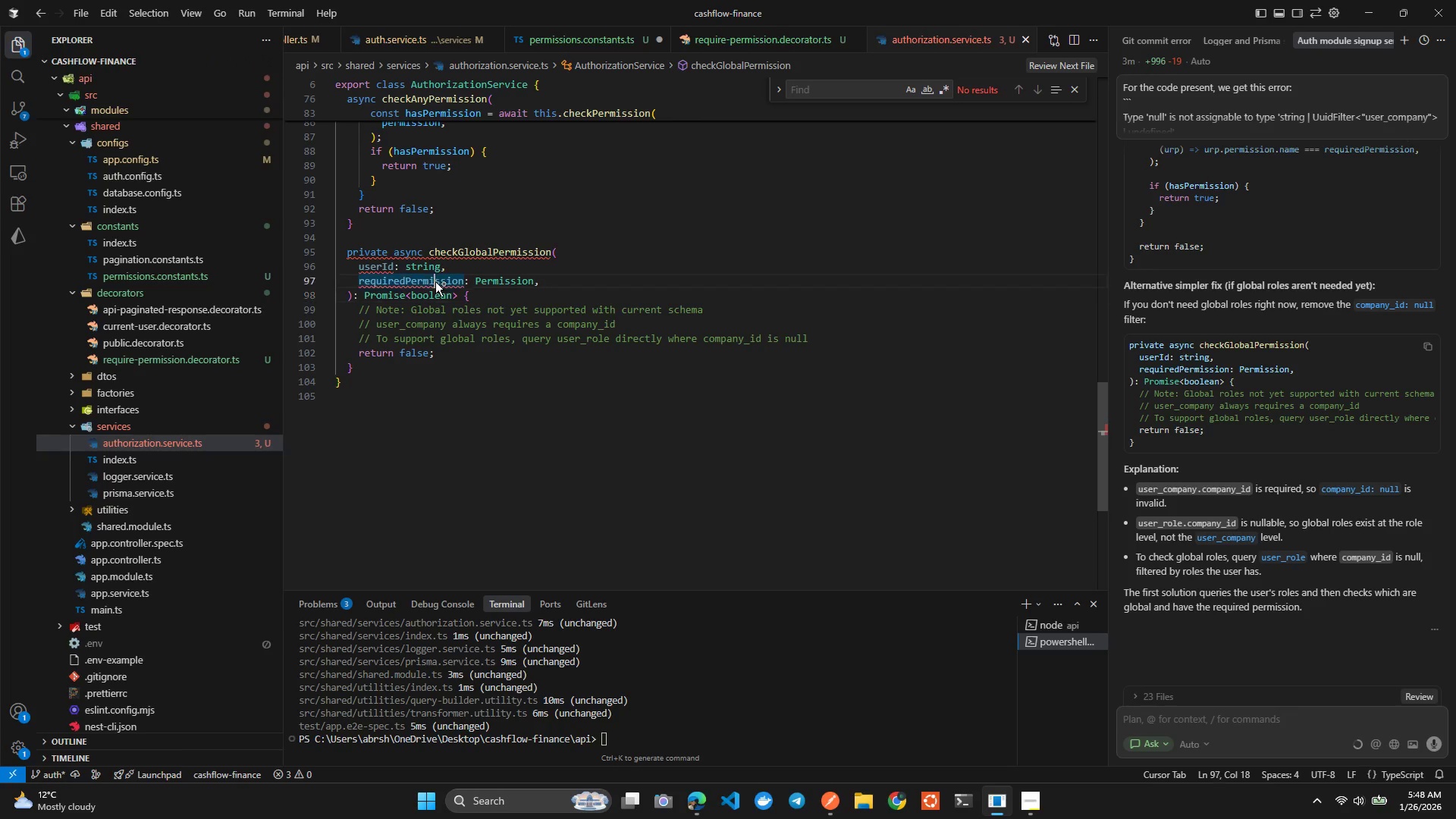 
key(Control+ControlLeft)
 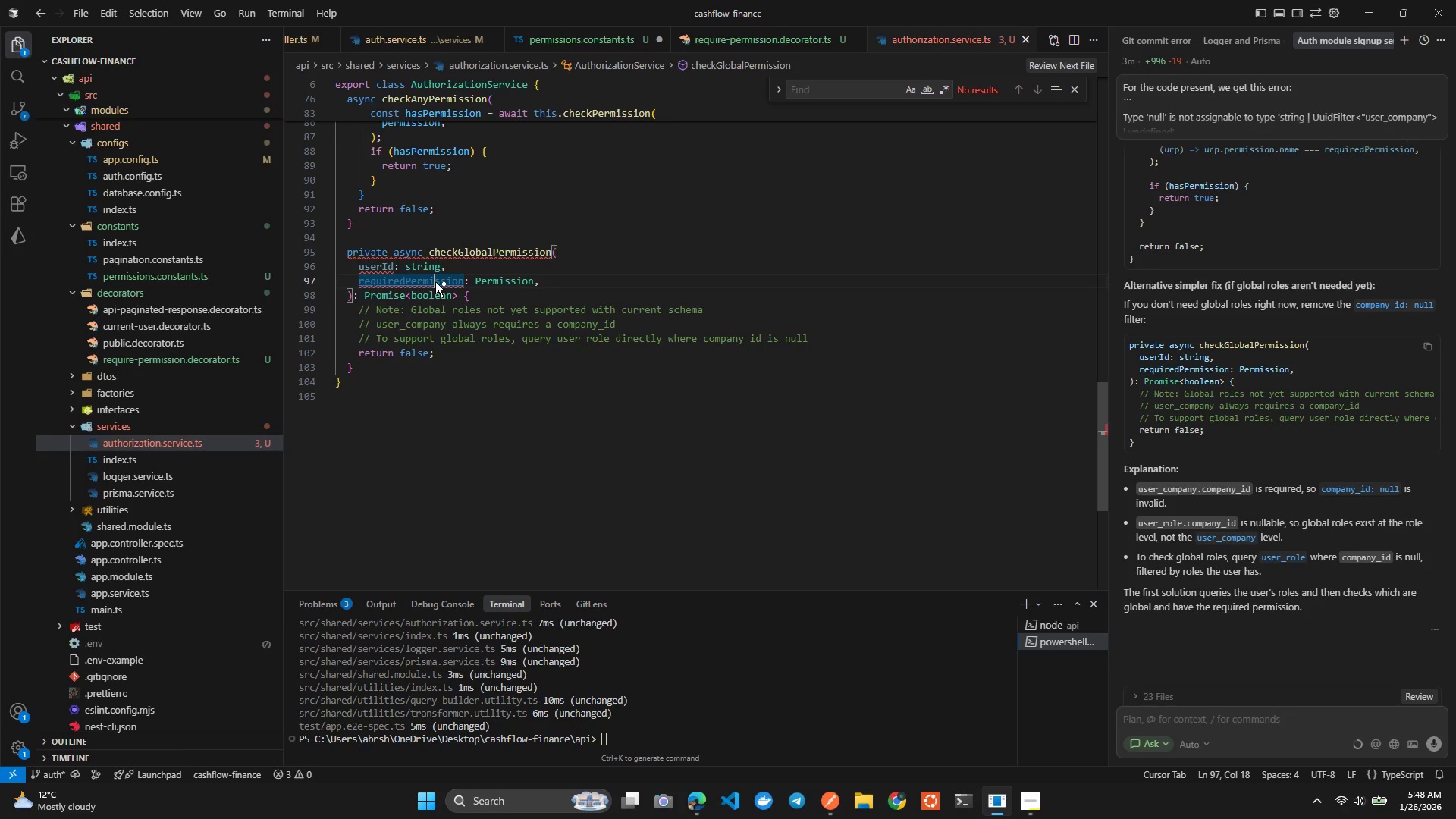 
key(Control+Z)
 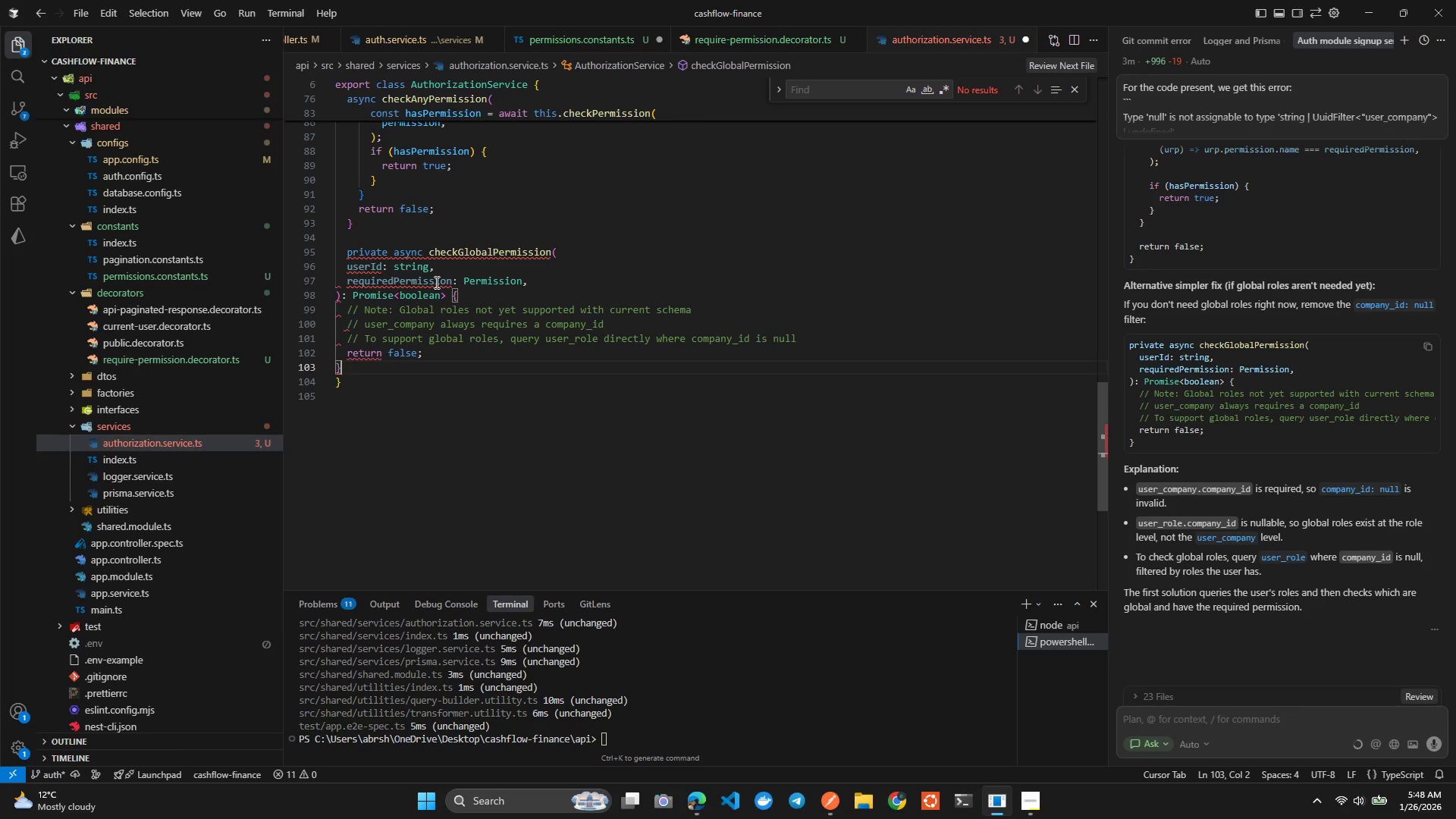 
key(Control+Z)
 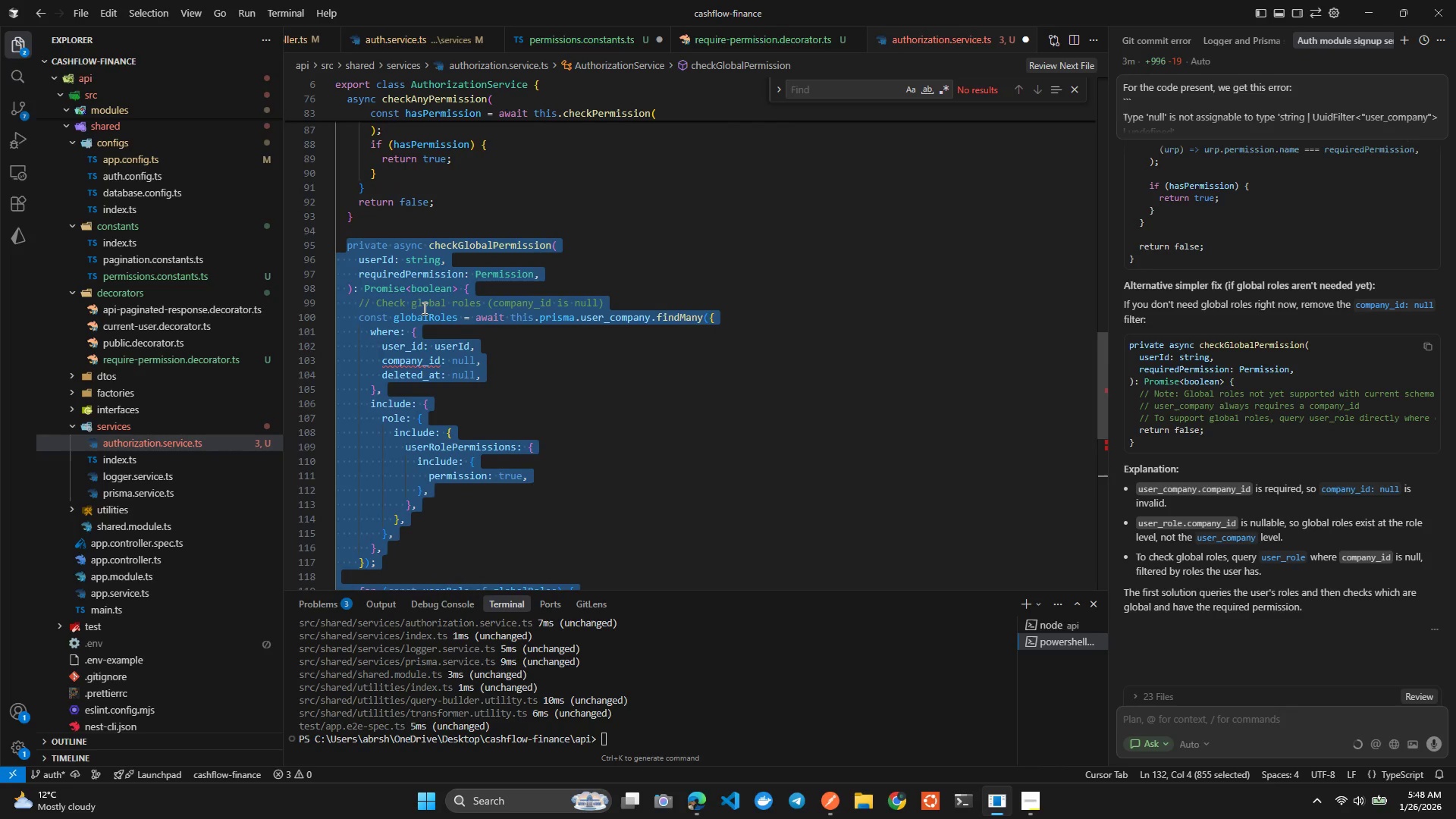 
left_click([367, 278])
 